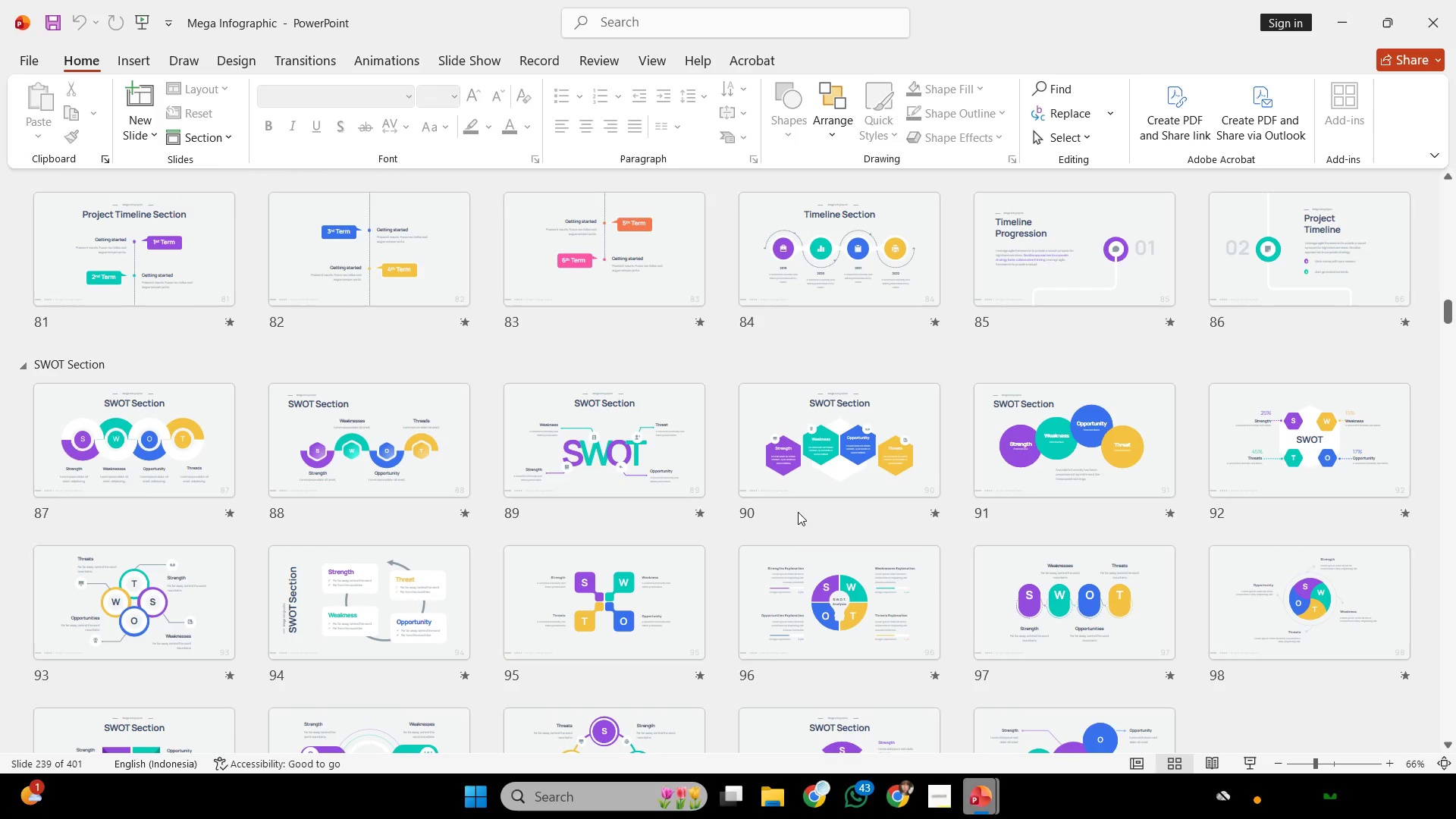 
scroll: coordinate [798, 512], scroll_direction: up, amount: 6.0
 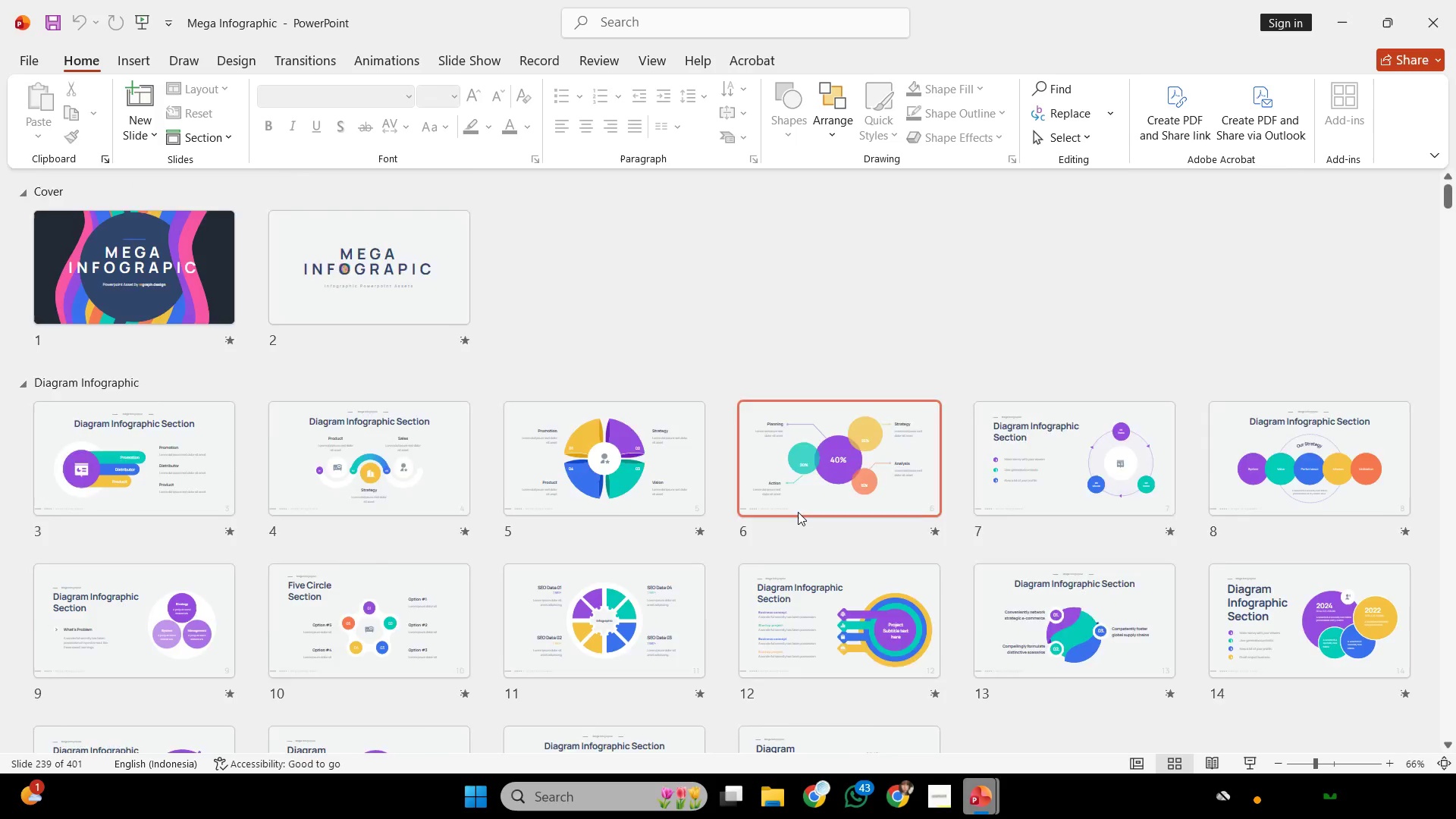 
scroll: coordinate [825, 653], scroll_direction: down, amount: 20.0
 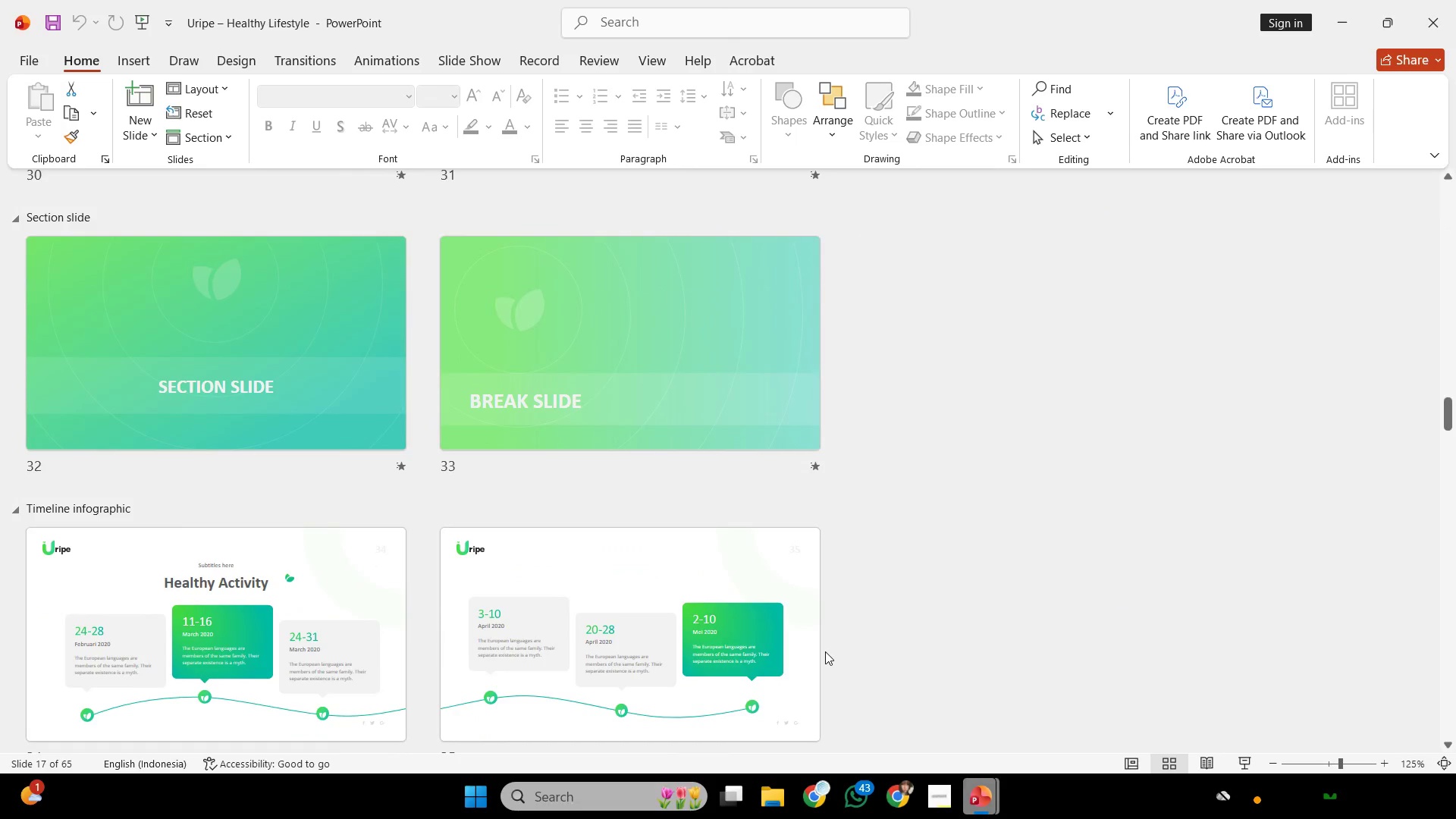 
scroll: coordinate [820, 654], scroll_direction: down, amount: 6.0
 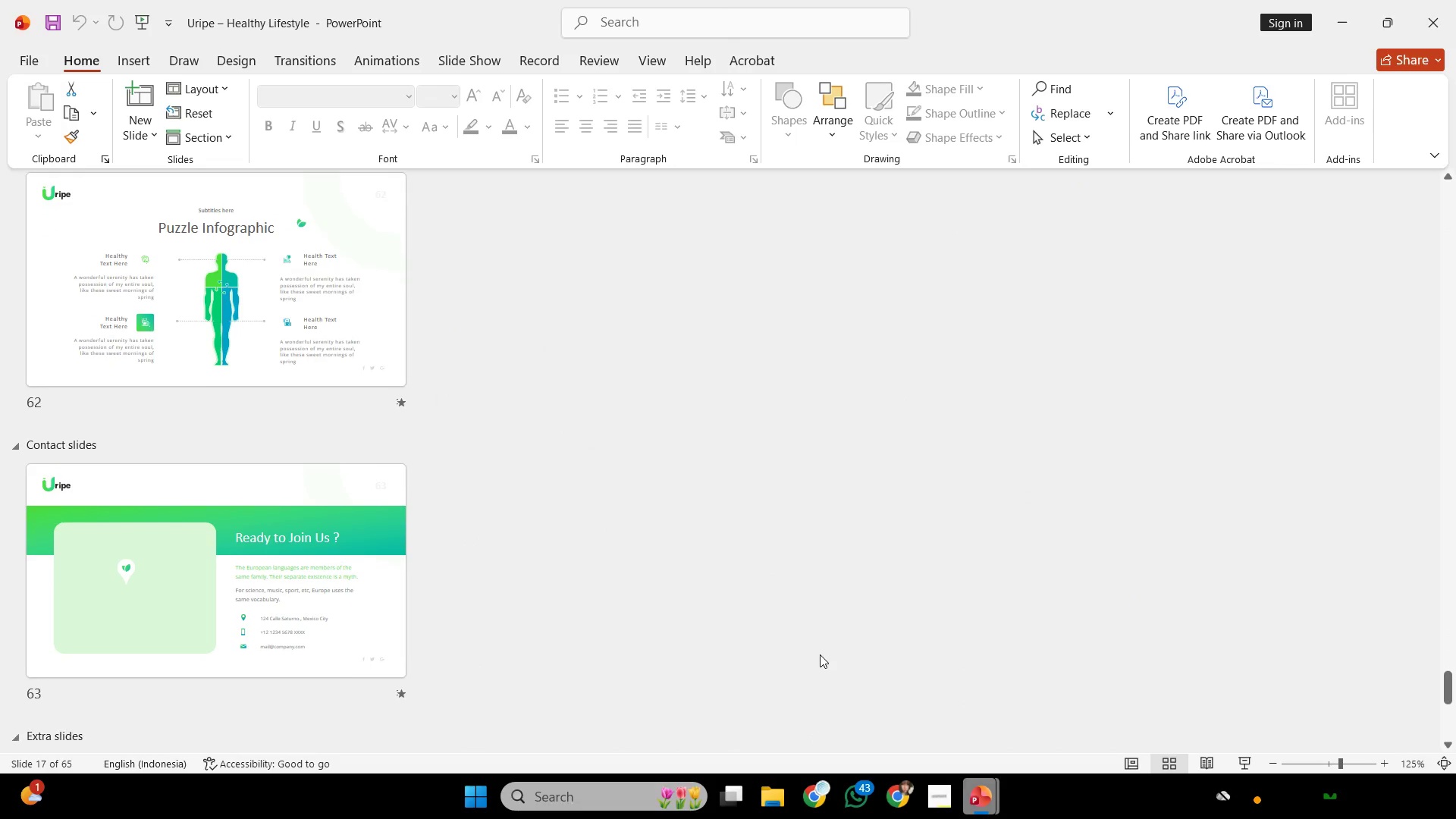 
scroll: coordinate [820, 654], scroll_direction: up, amount: 11.0
 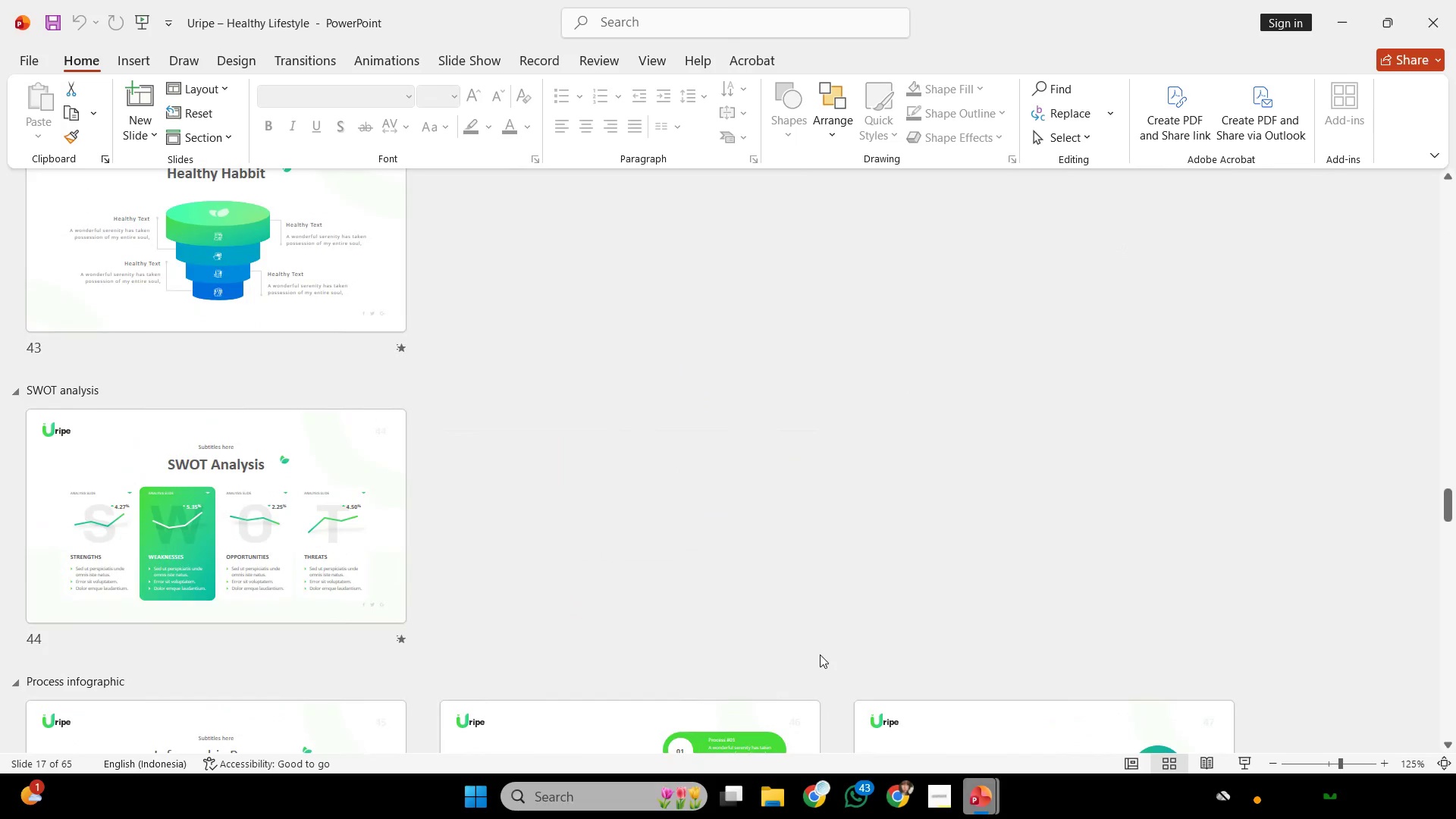 
scroll: coordinate [820, 654], scroll_direction: down, amount: 1.0
 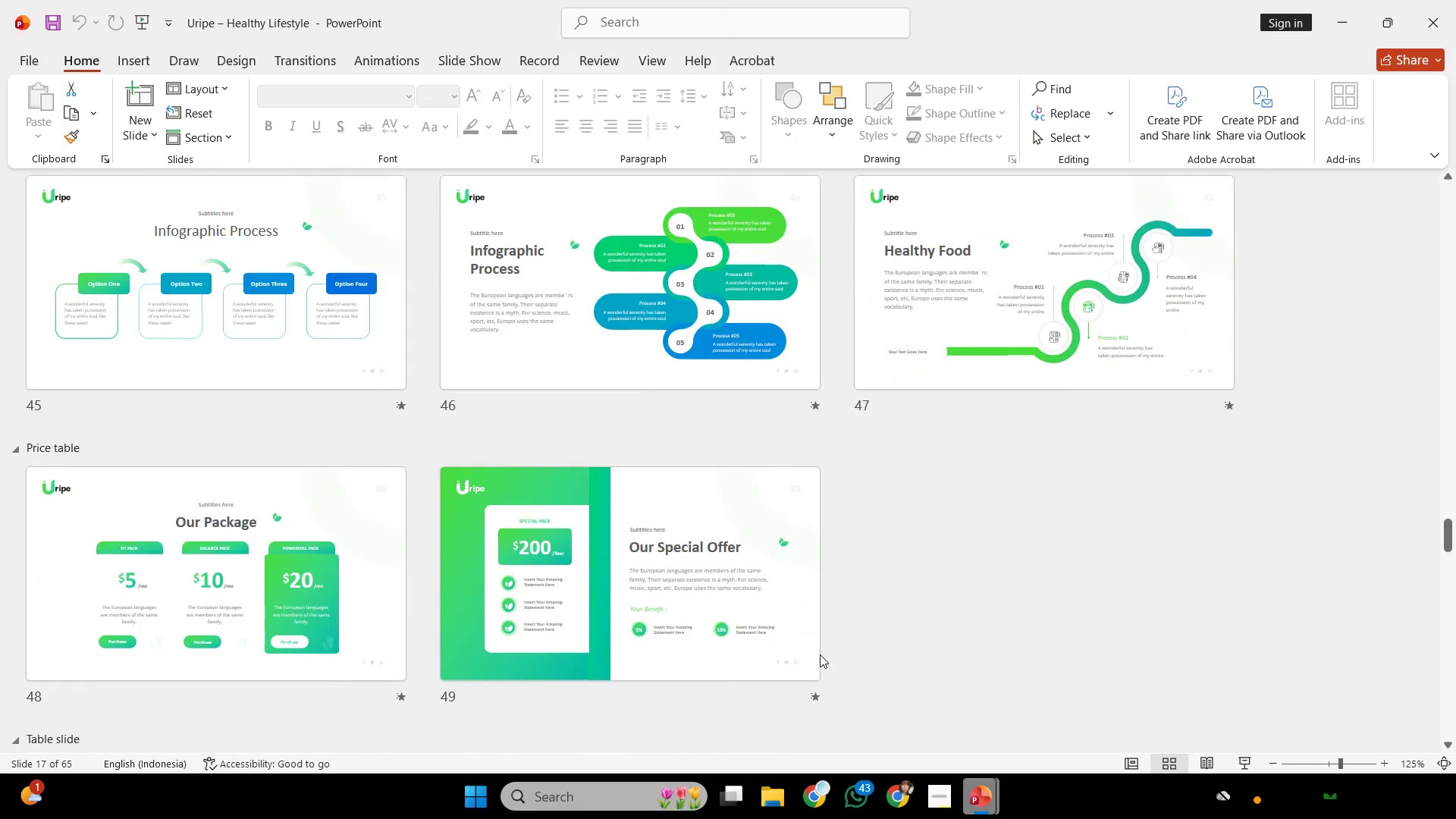 
scroll: coordinate [820, 653], scroll_direction: up, amount: 7.0
 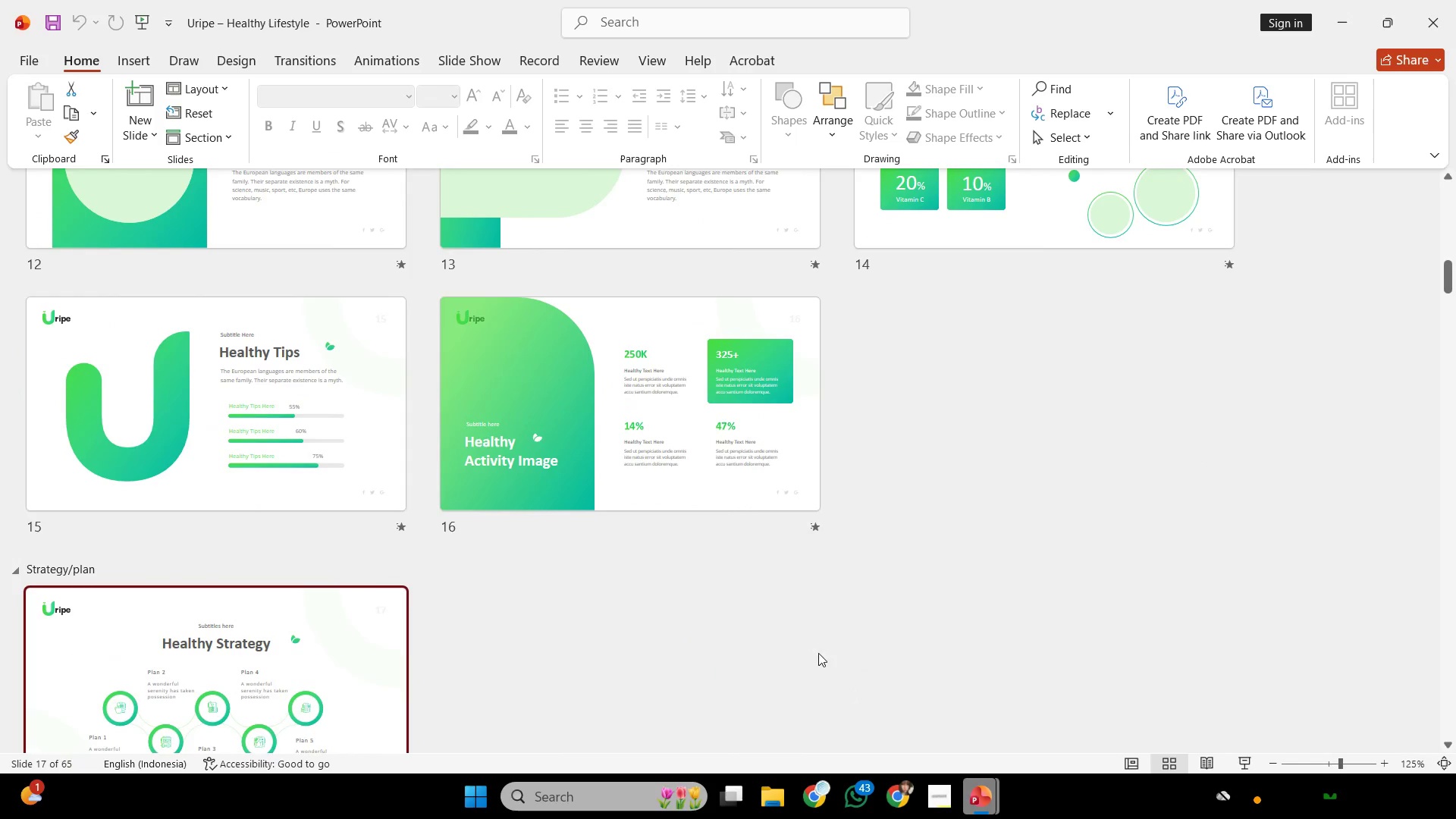 
double_click([281, 708])
 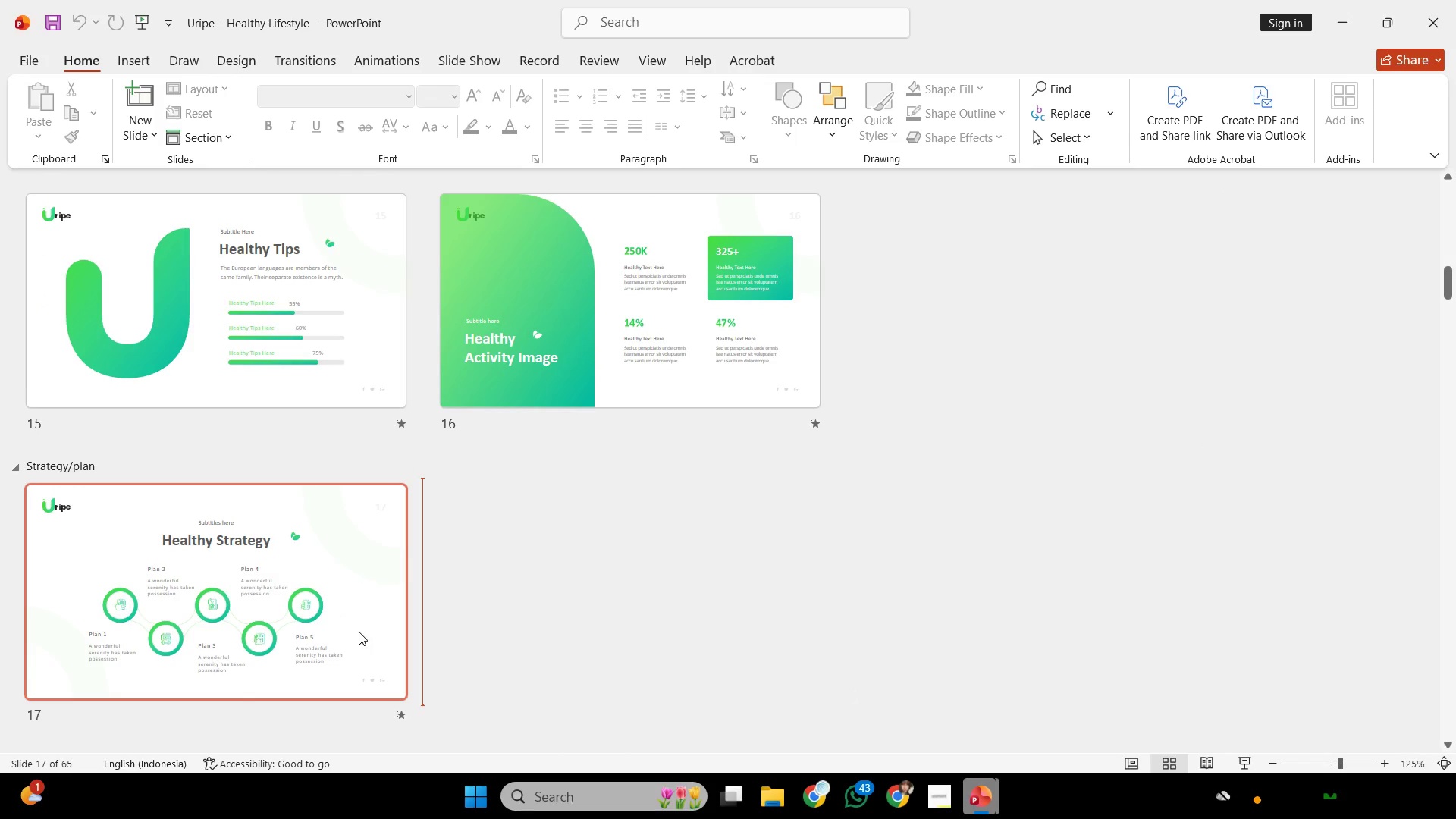 
triple_click([359, 631])
 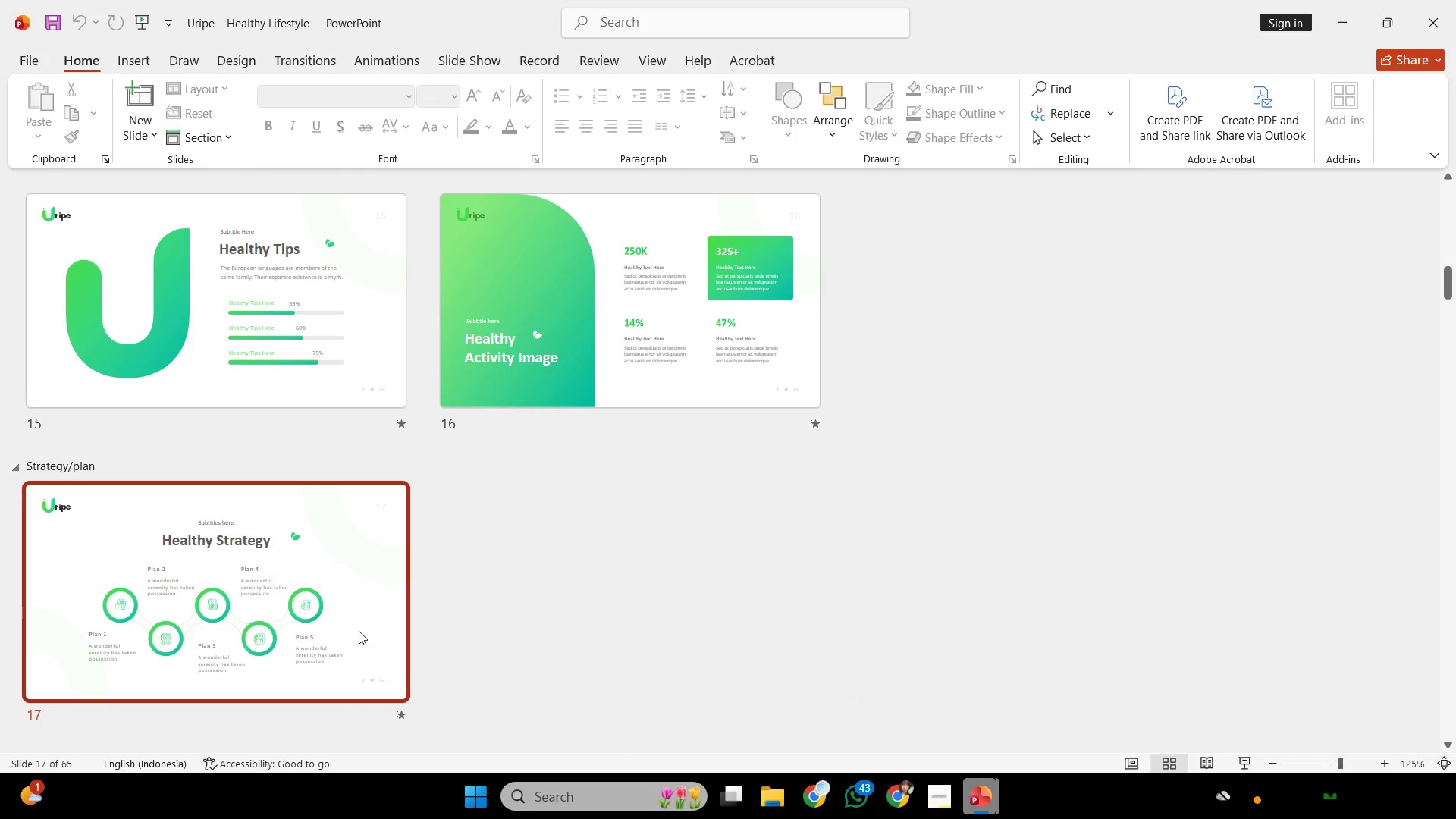 
triple_click([359, 631])
 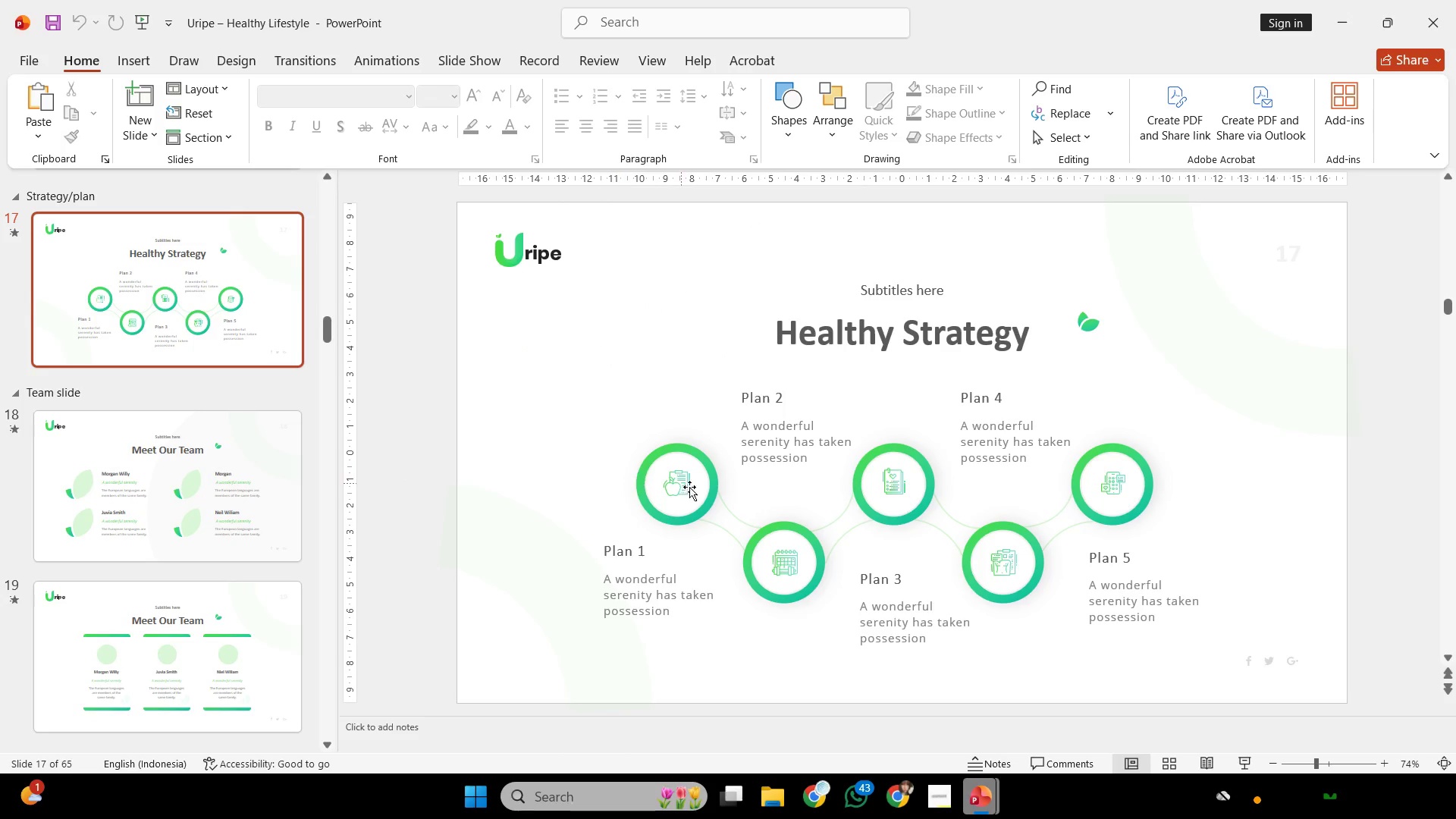 
left_click([709, 526])
 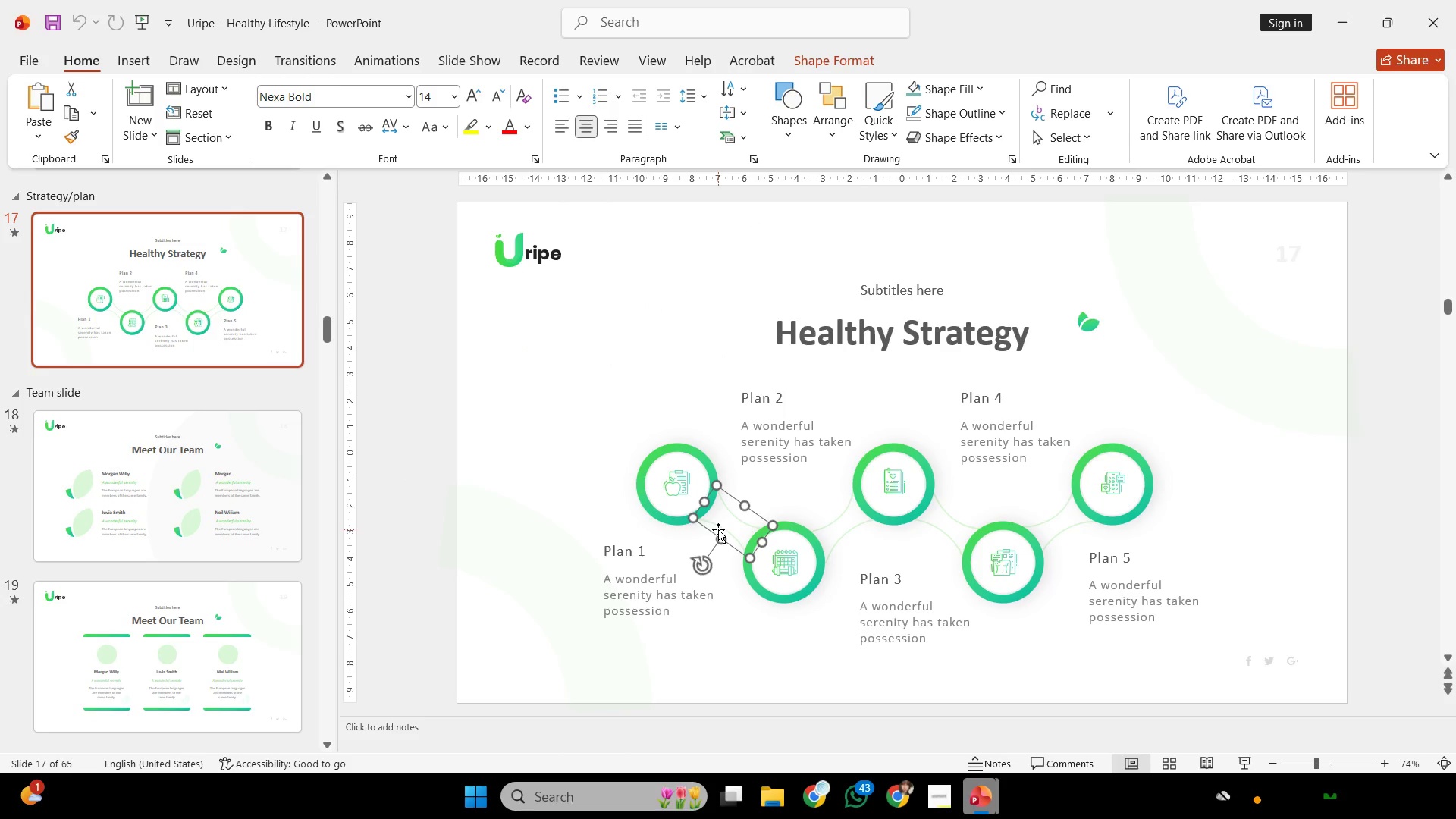 
hold_key(key=ControlLeft, duration=0.44)
 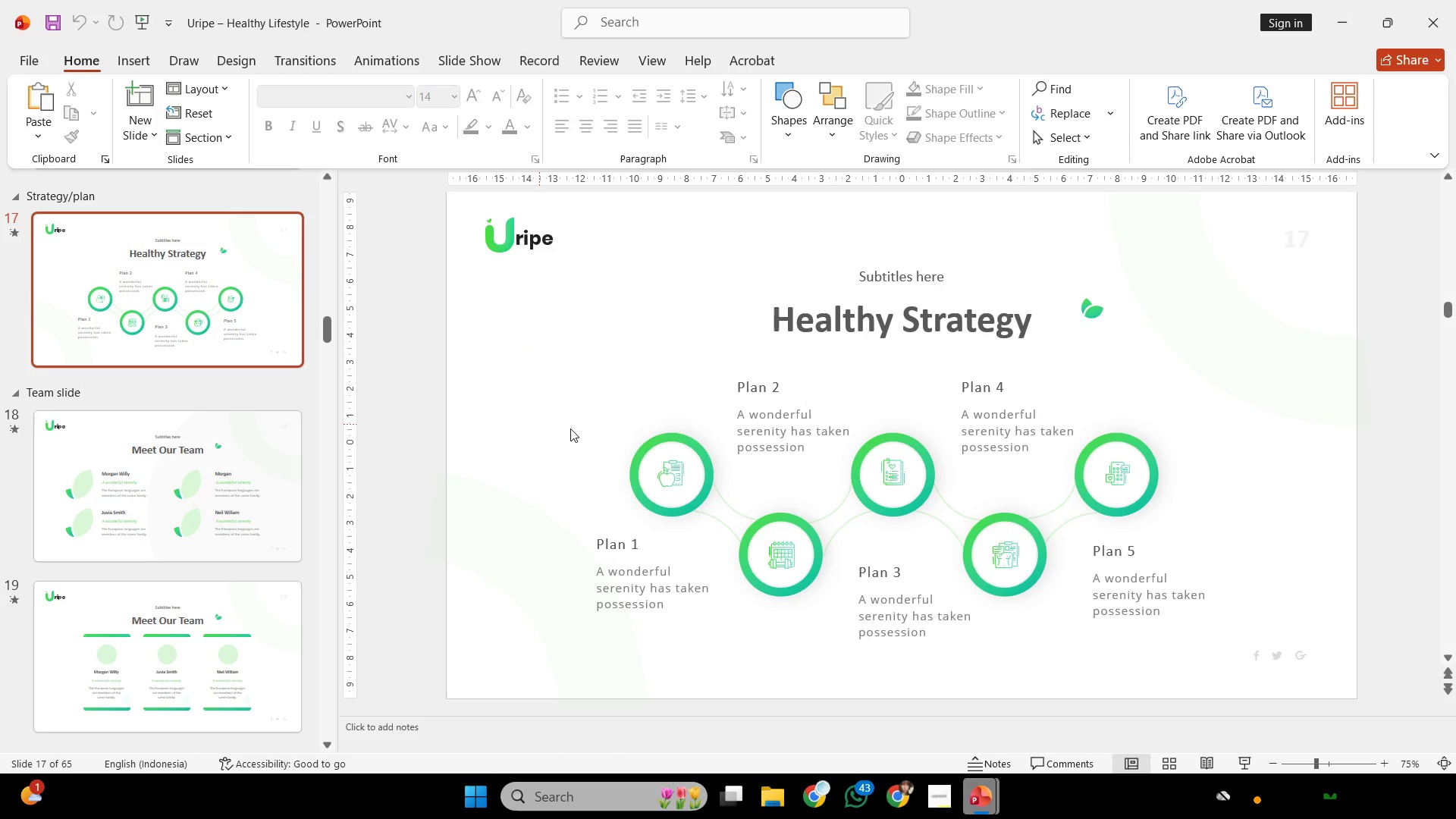 
left_click([525, 446])
 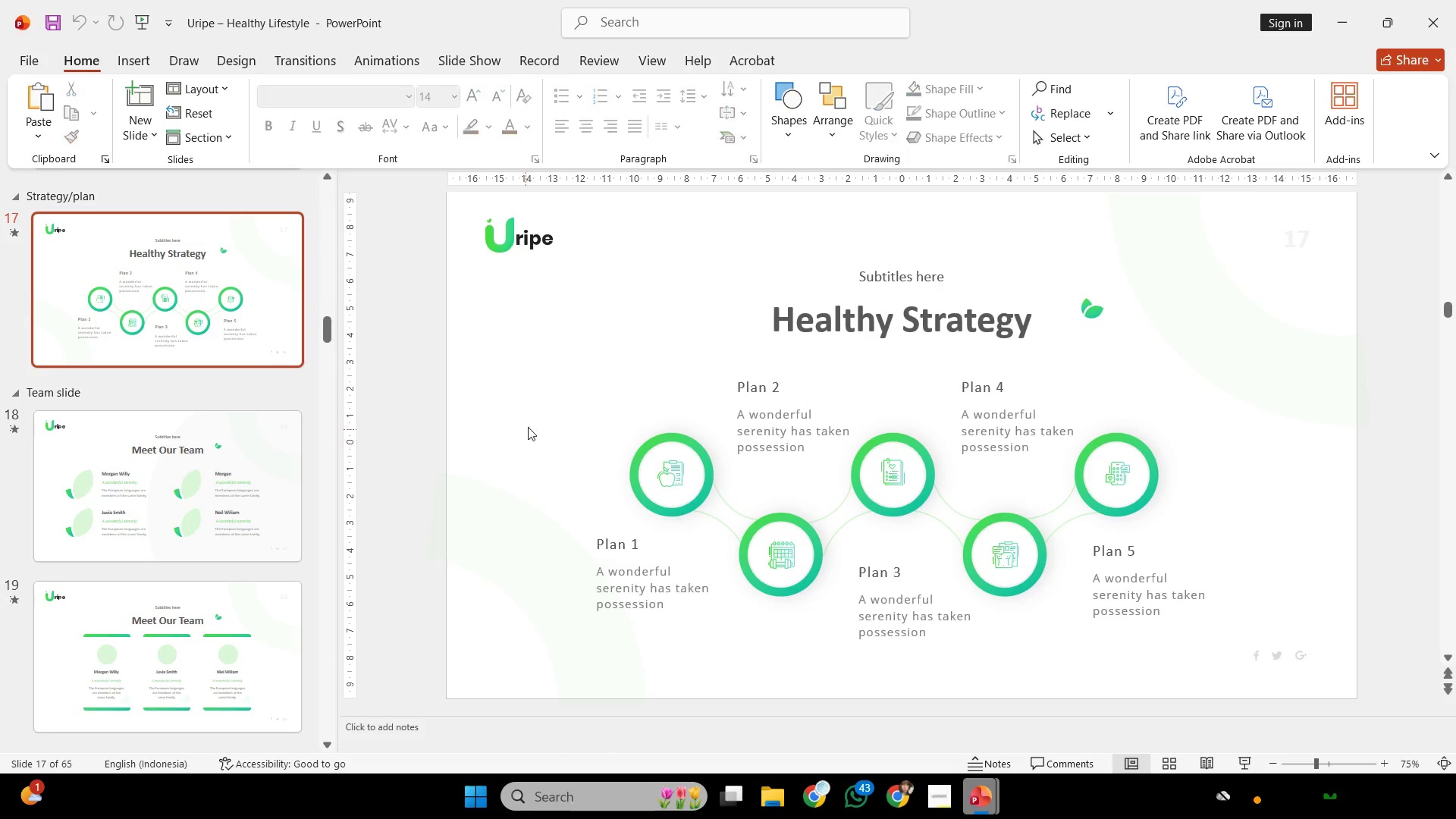 
scroll: coordinate [718, 529], scroll_direction: up, amount: 1.0
 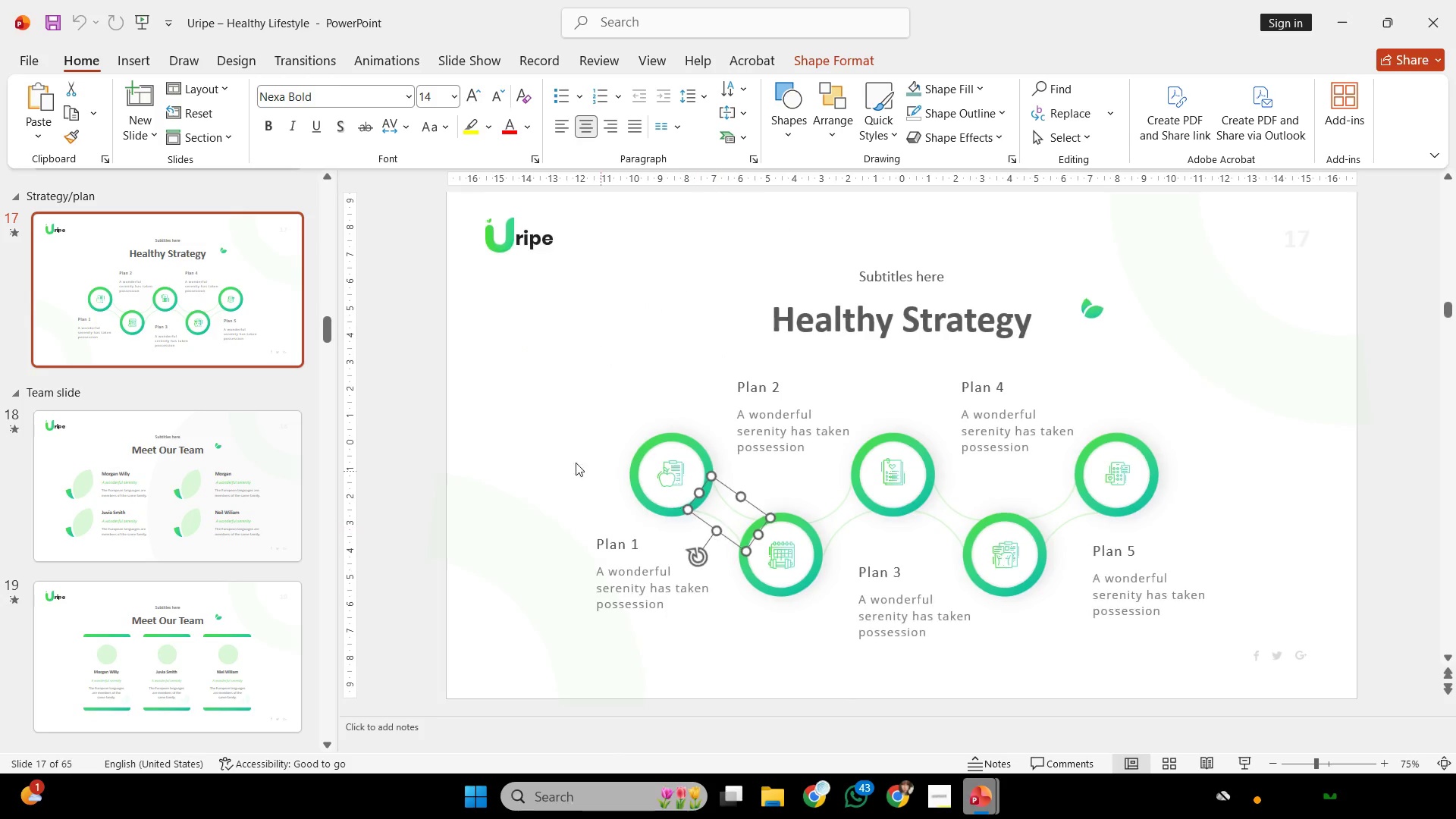 
left_click_drag(start_coordinate=[534, 424], to_coordinate=[842, 620])
 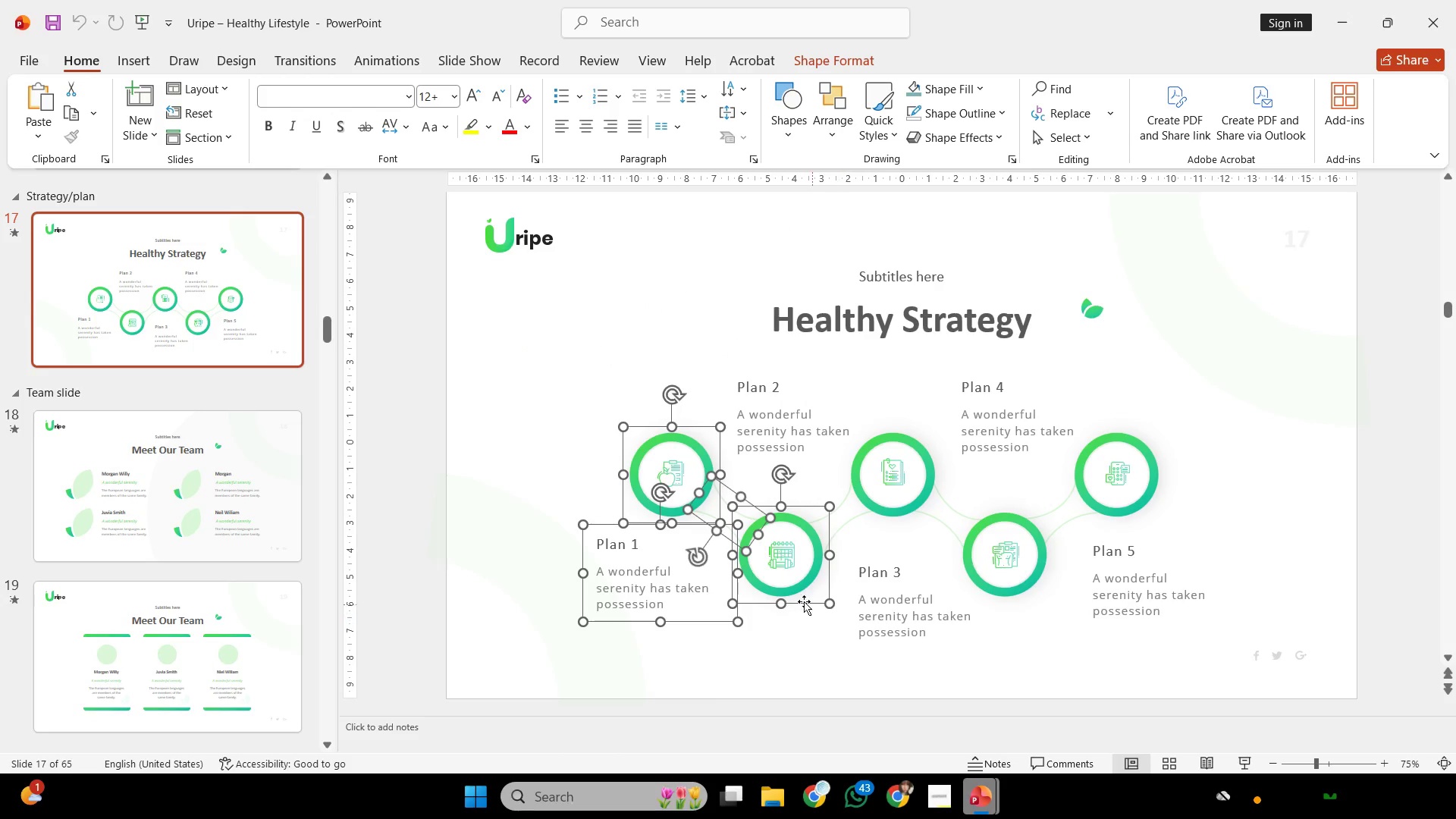 
hold_key(key=ShiftLeft, duration=1.11)
left_click([591, 526])
 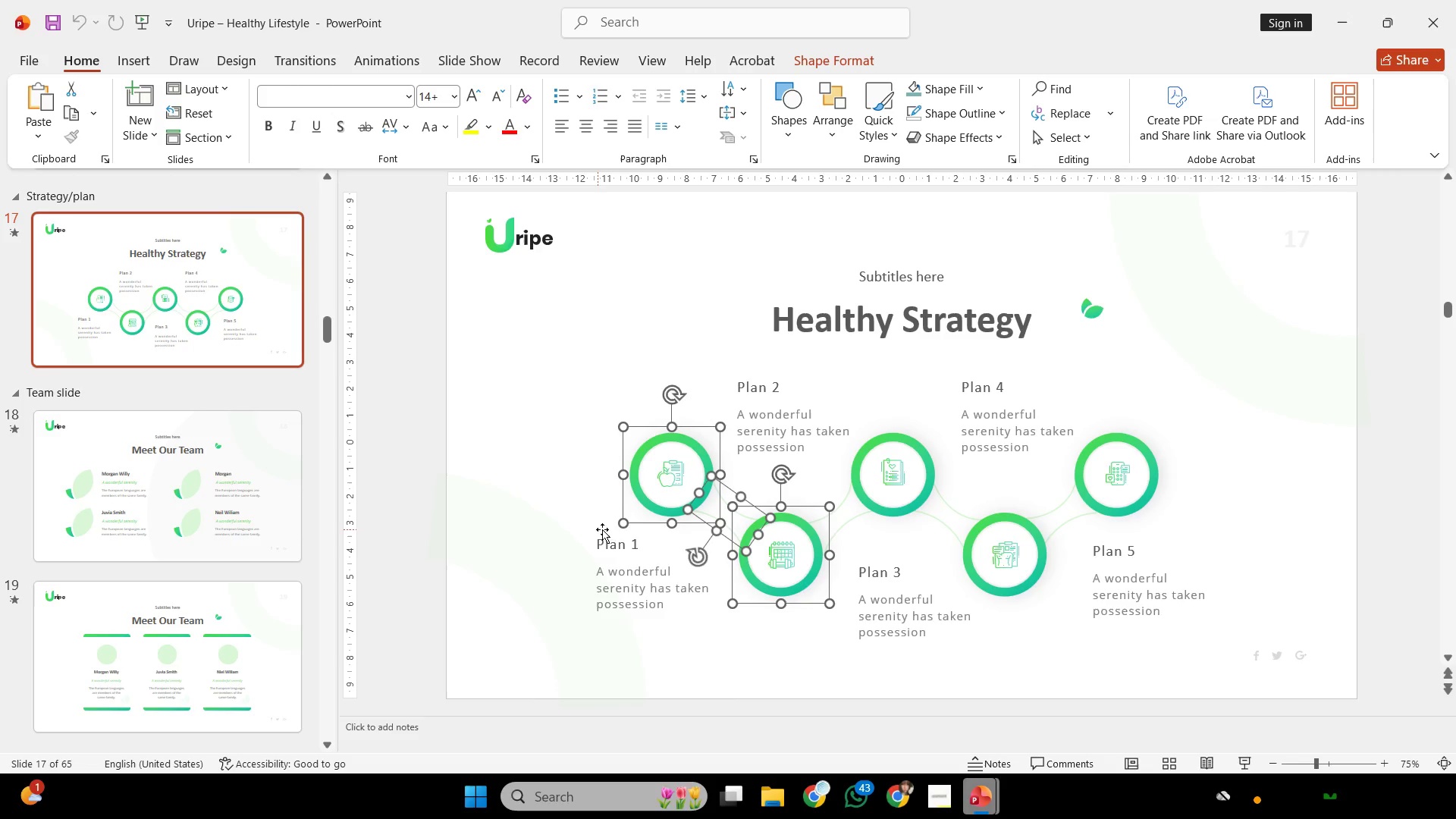 
key(Control+C)
 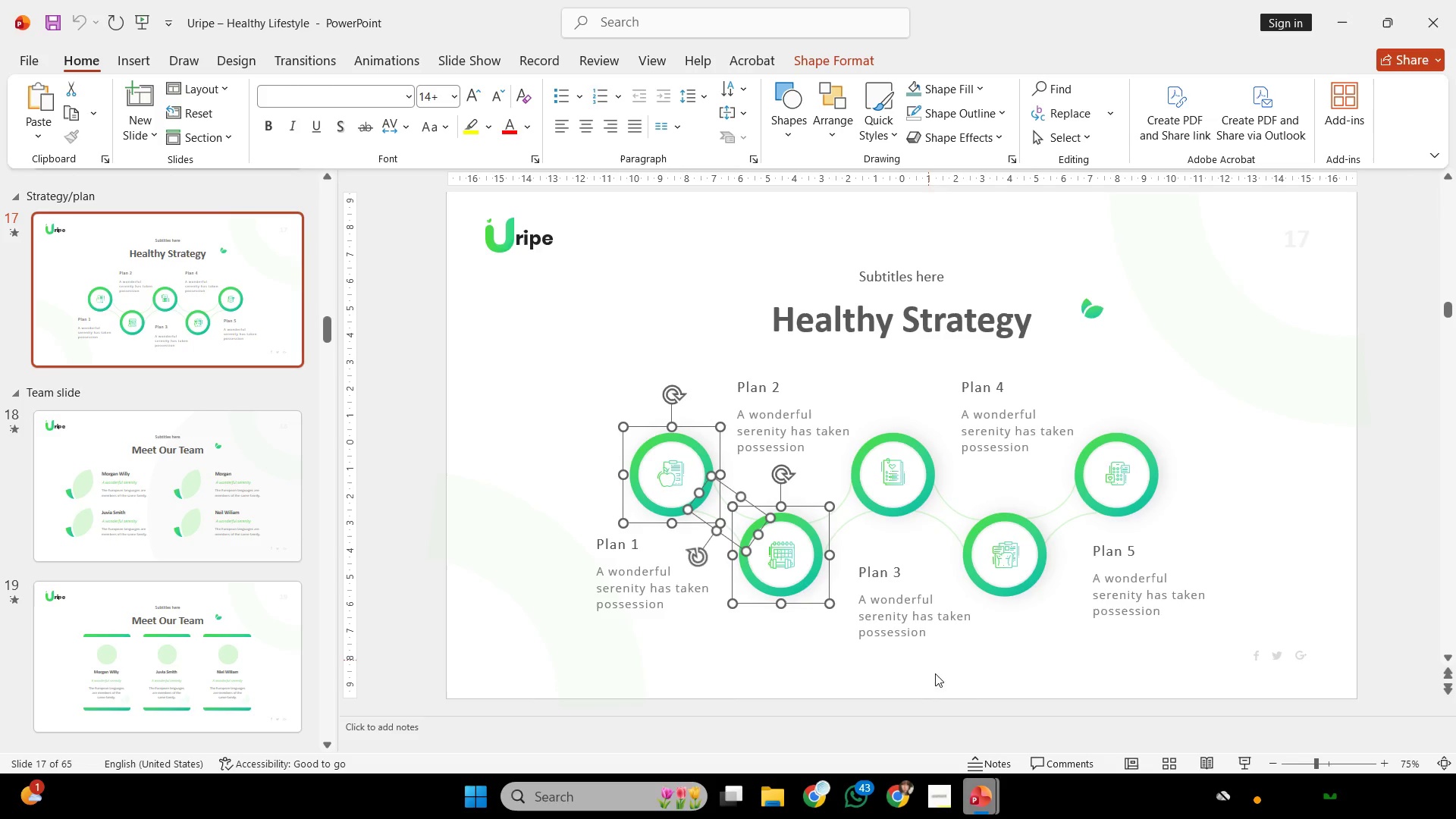 
key(Control+C)
 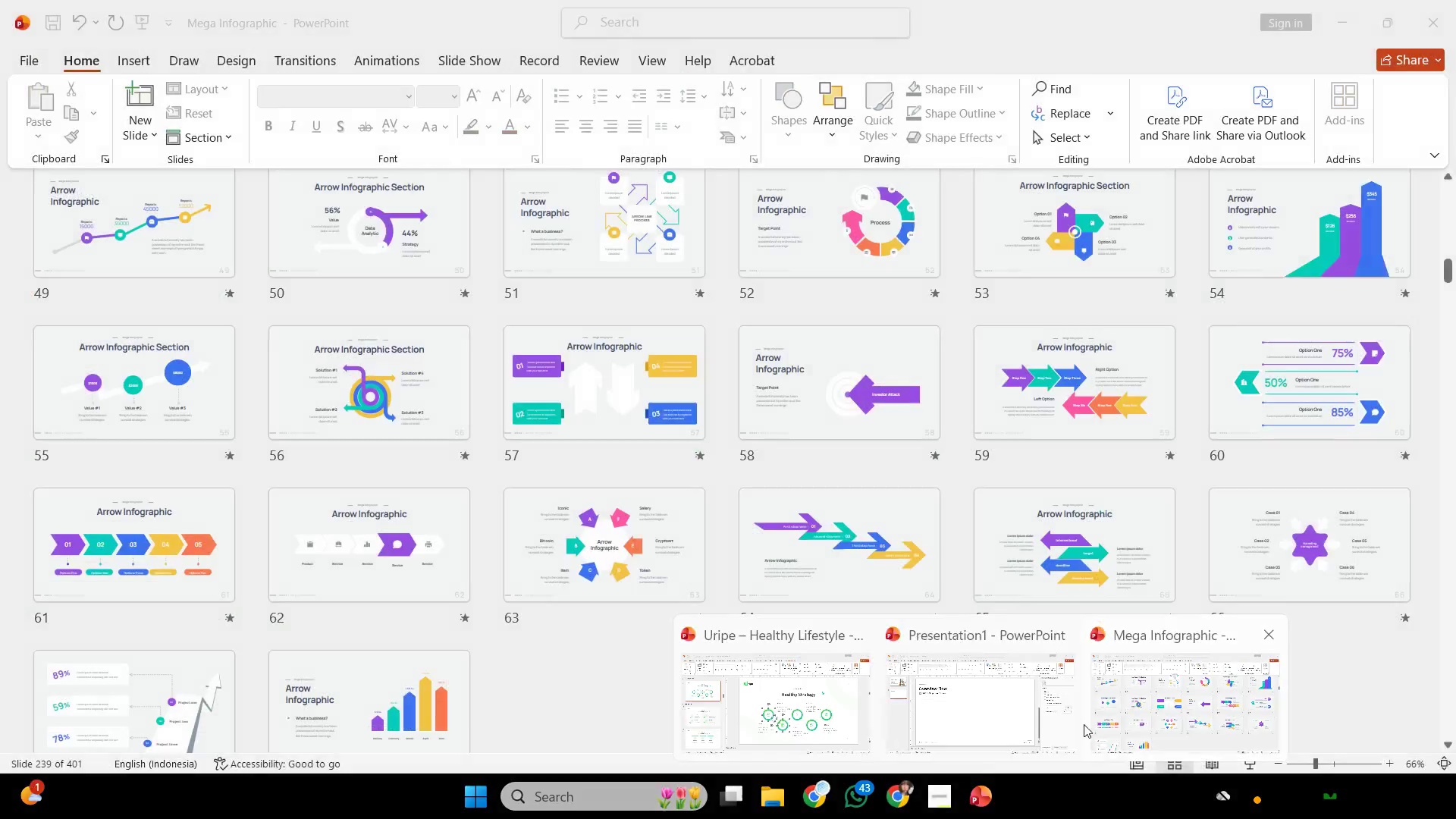 
key(Control+V)
 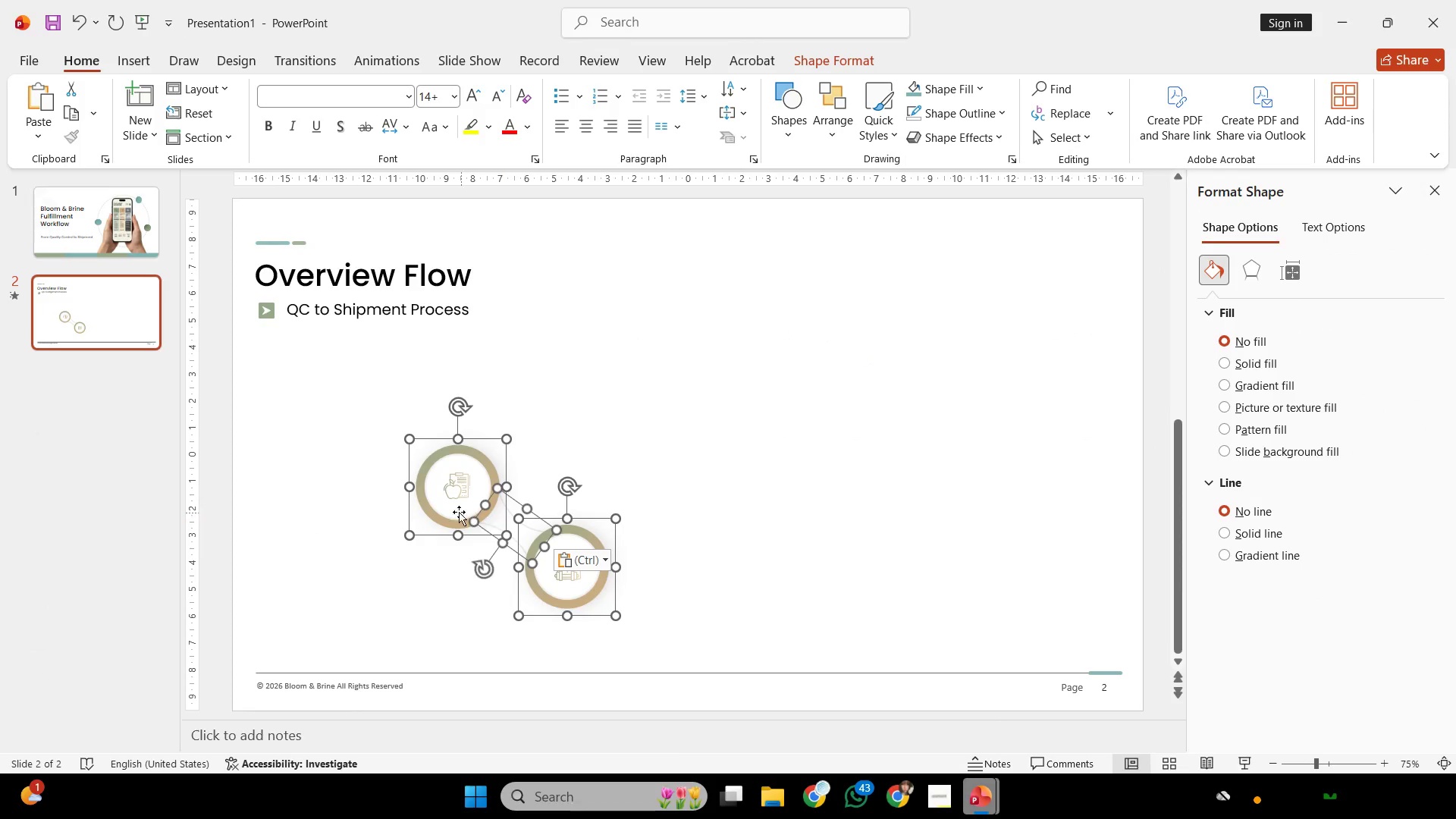 
left_click_drag(start_coordinate=[452, 495], to_coordinate=[300, 422])
 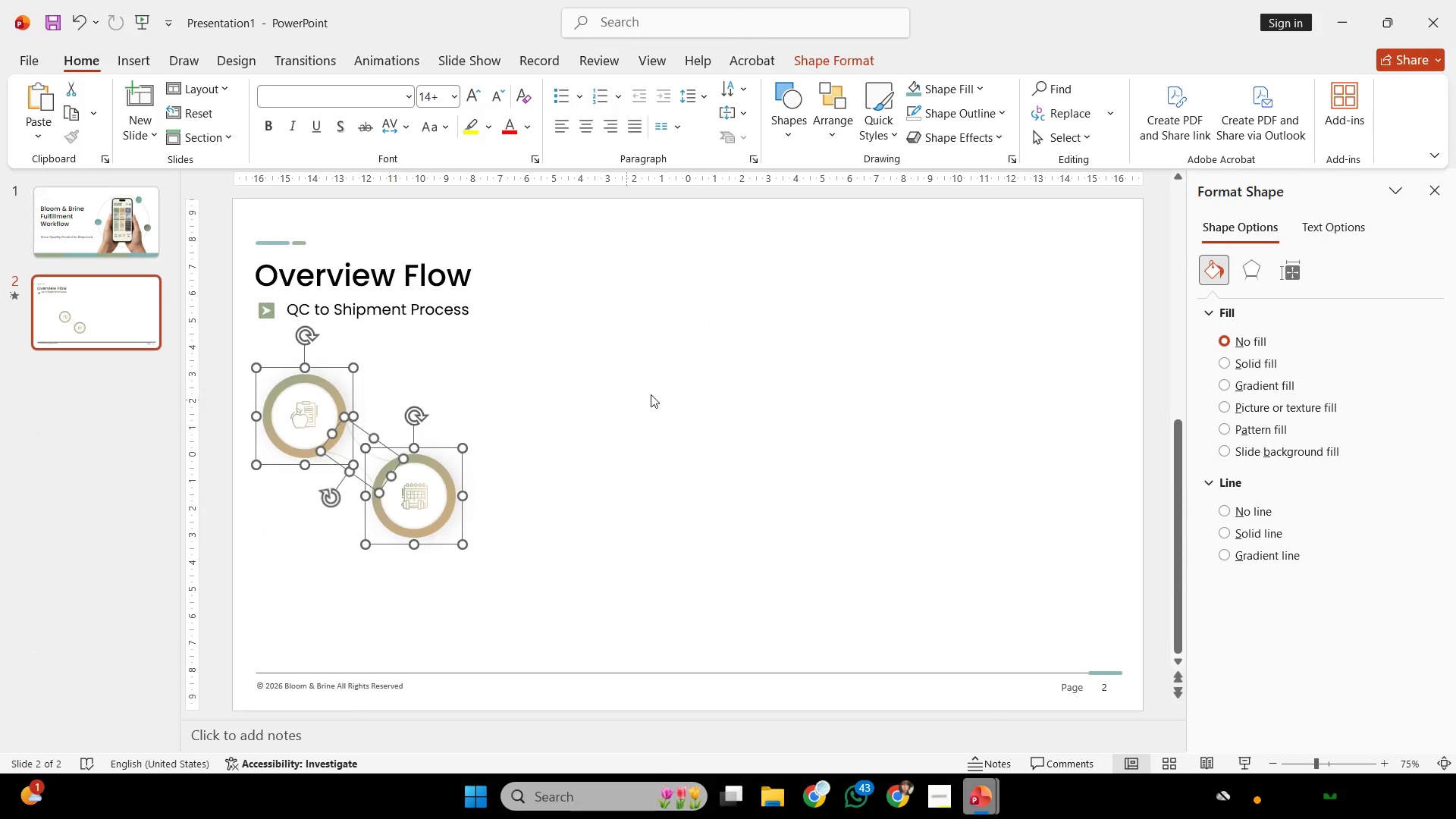 
left_click([651, 394])
 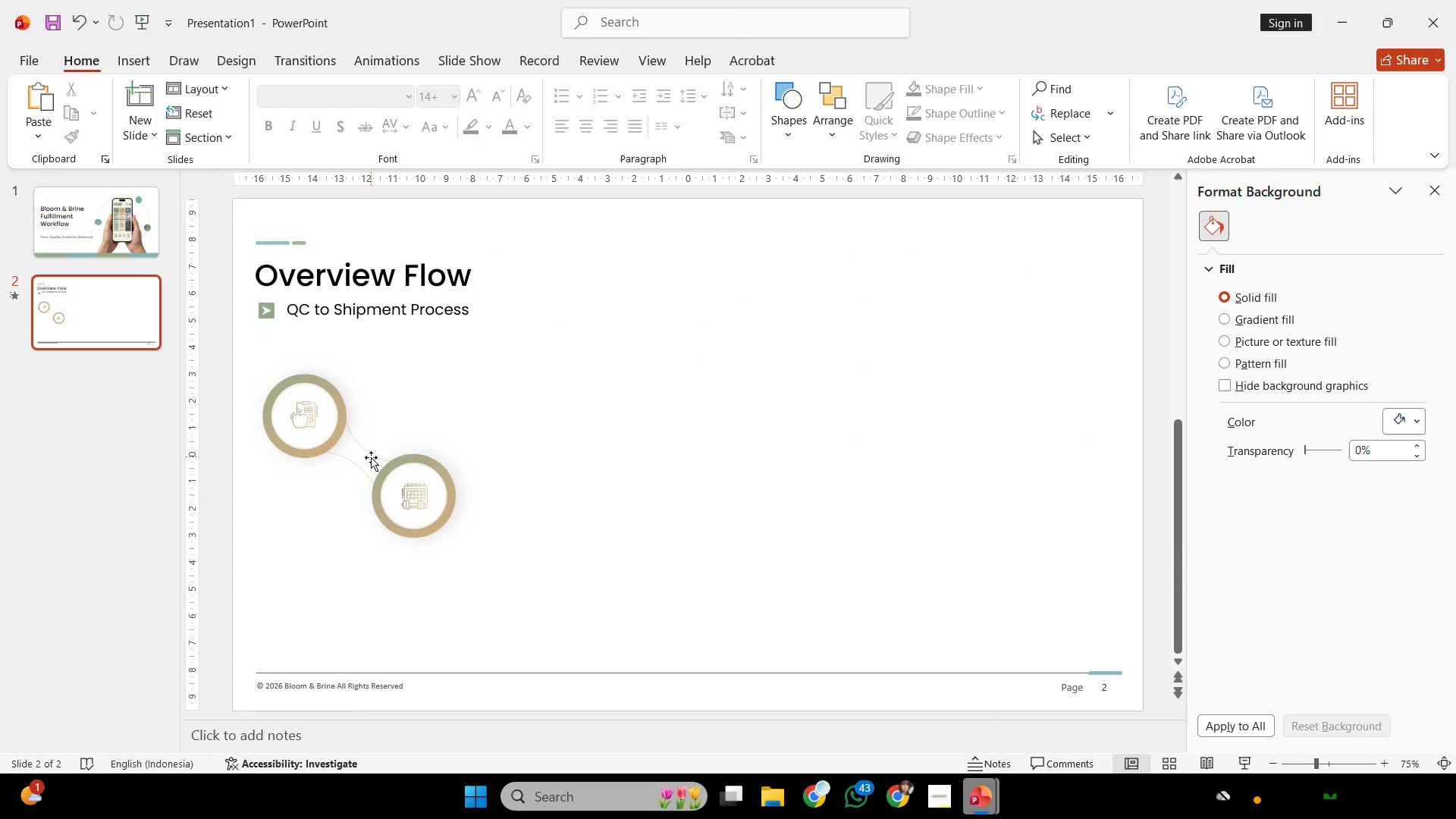 
left_click([371, 458])
 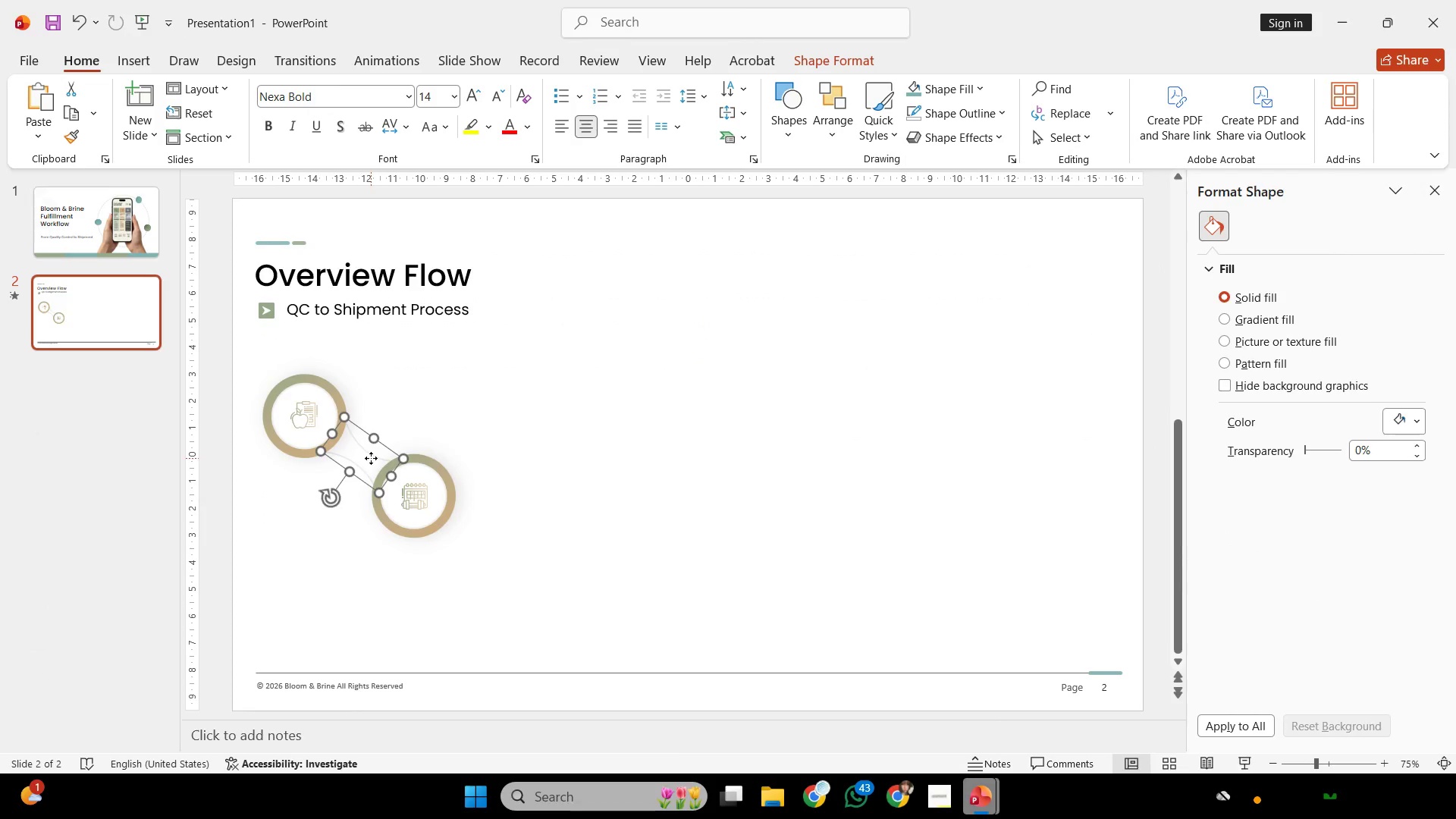 
hold_key(key=ControlLeft, duration=0.61)
scroll: coordinate [377, 465], scroll_direction: up, amount: 3.0
 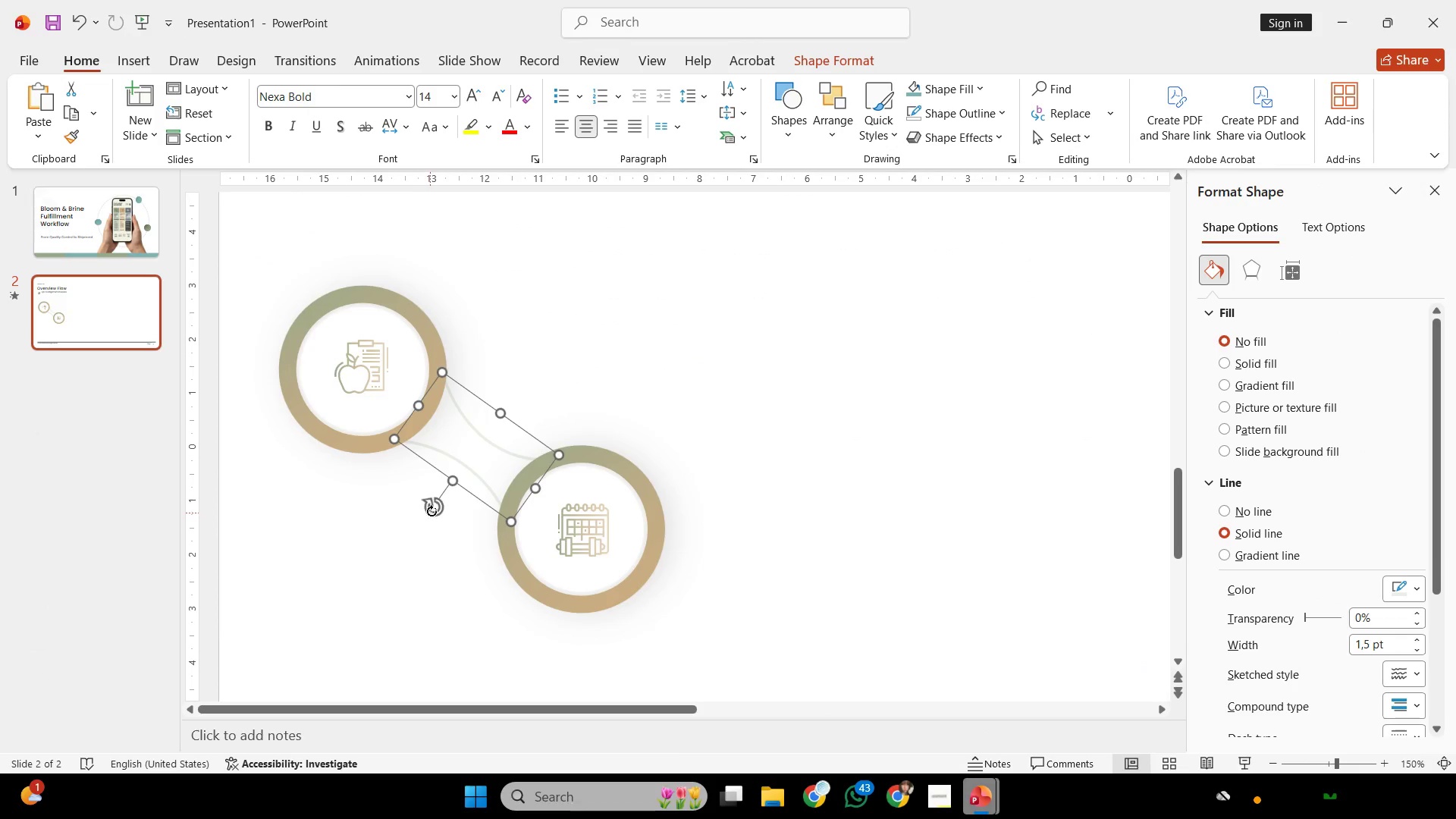 
left_click_drag(start_coordinate=[432, 507], to_coordinate=[472, 574])
 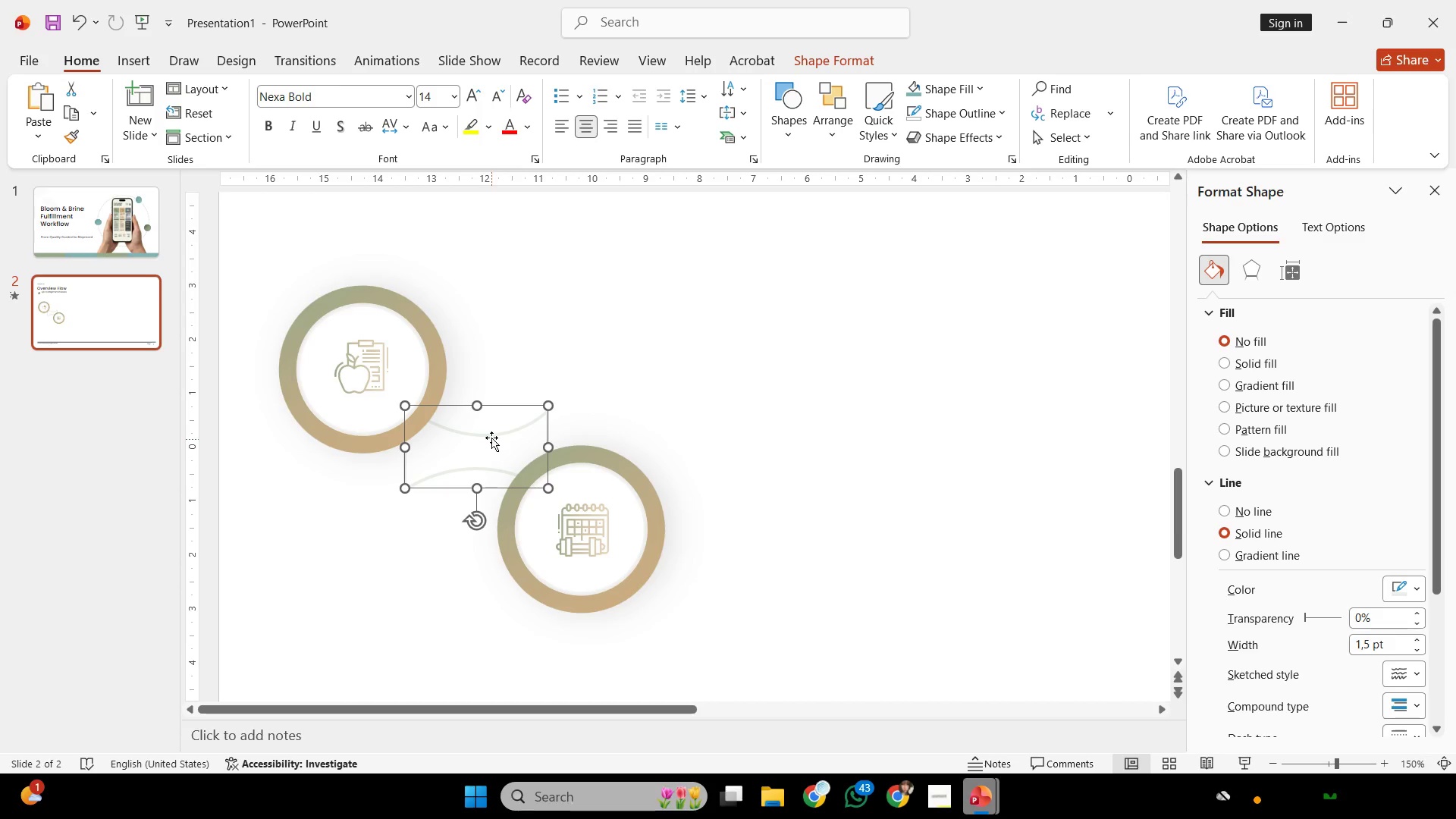 
left_click_drag(start_coordinate=[491, 437], to_coordinate=[497, 361])
 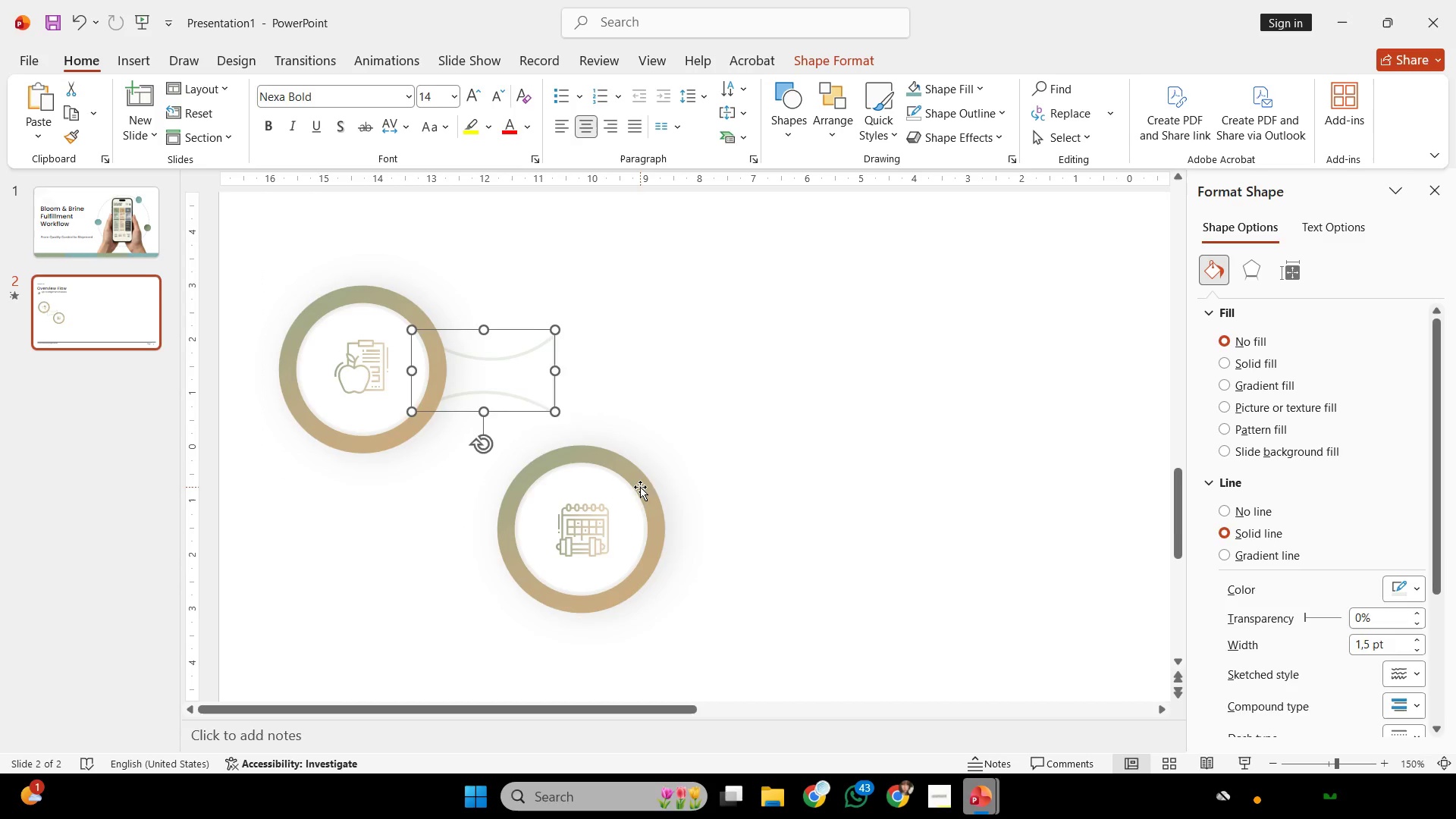 
left_click([640, 487])
 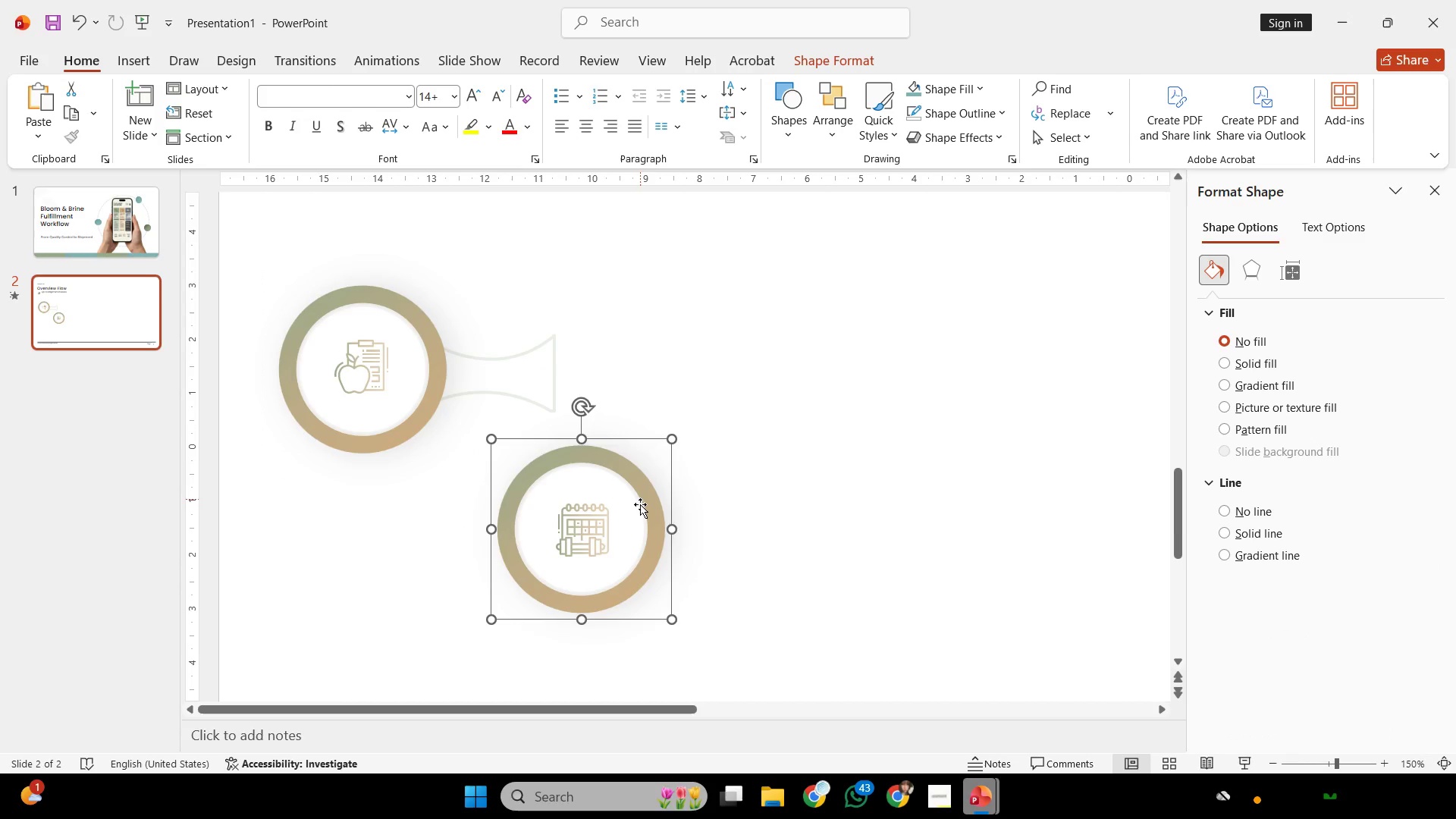 
key(Shift+ShiftLeft)
 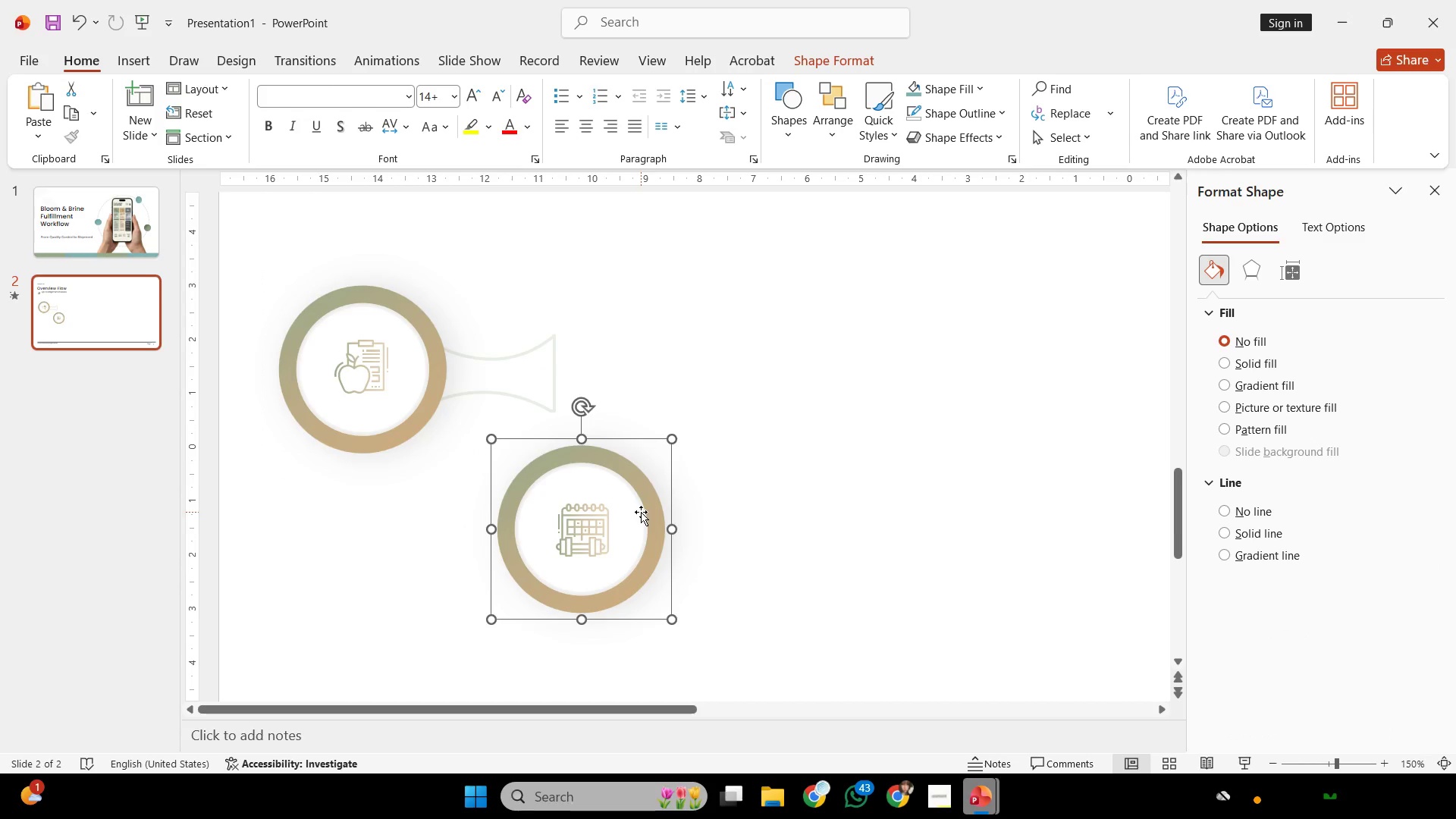 
left_click_drag(start_coordinate=[641, 512], to_coordinate=[670, 353])
 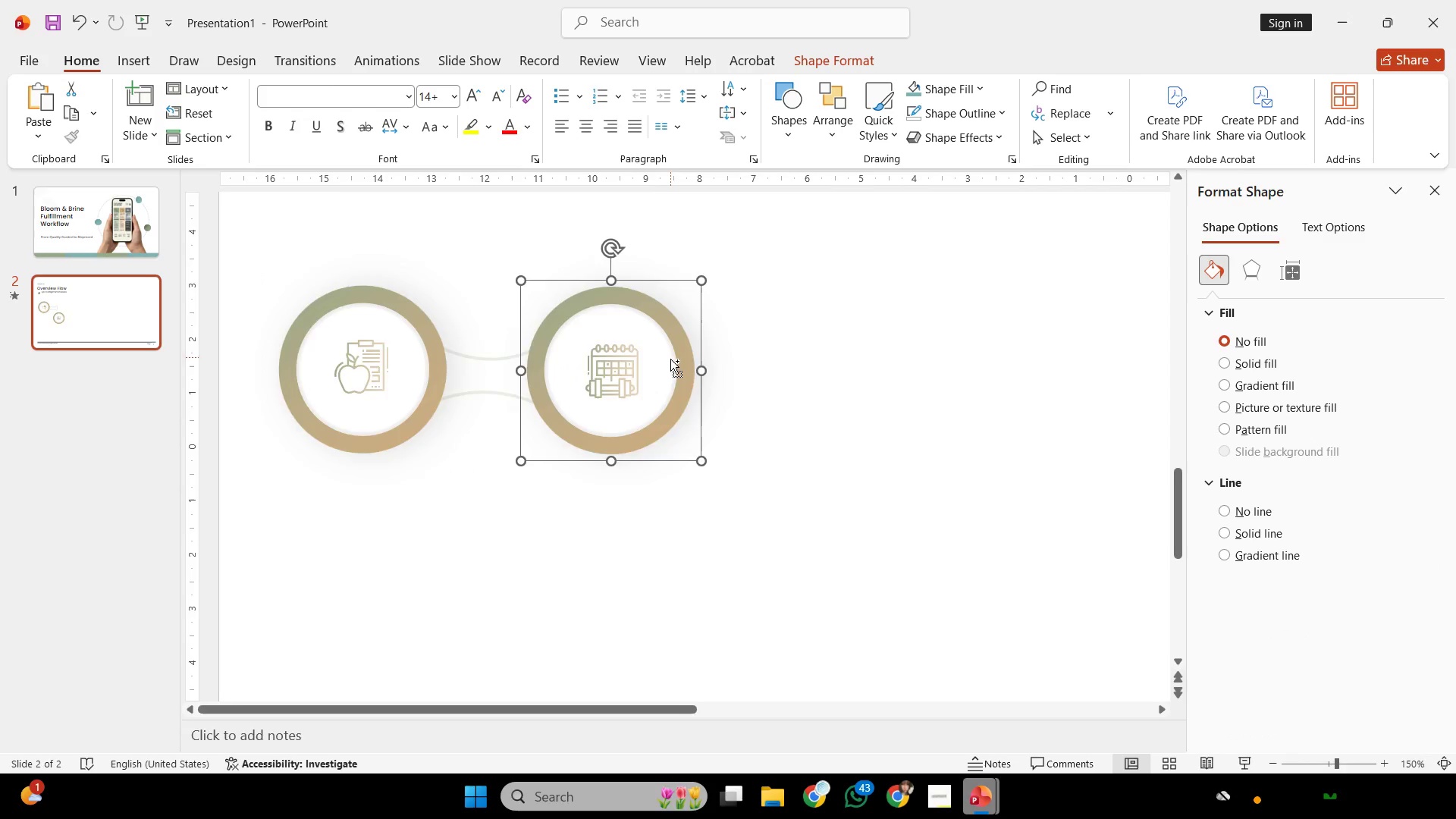 
hold_key(key=ControlLeft, duration=0.44)
scroll: coordinate [673, 368], scroll_direction: up, amount: 2.0
 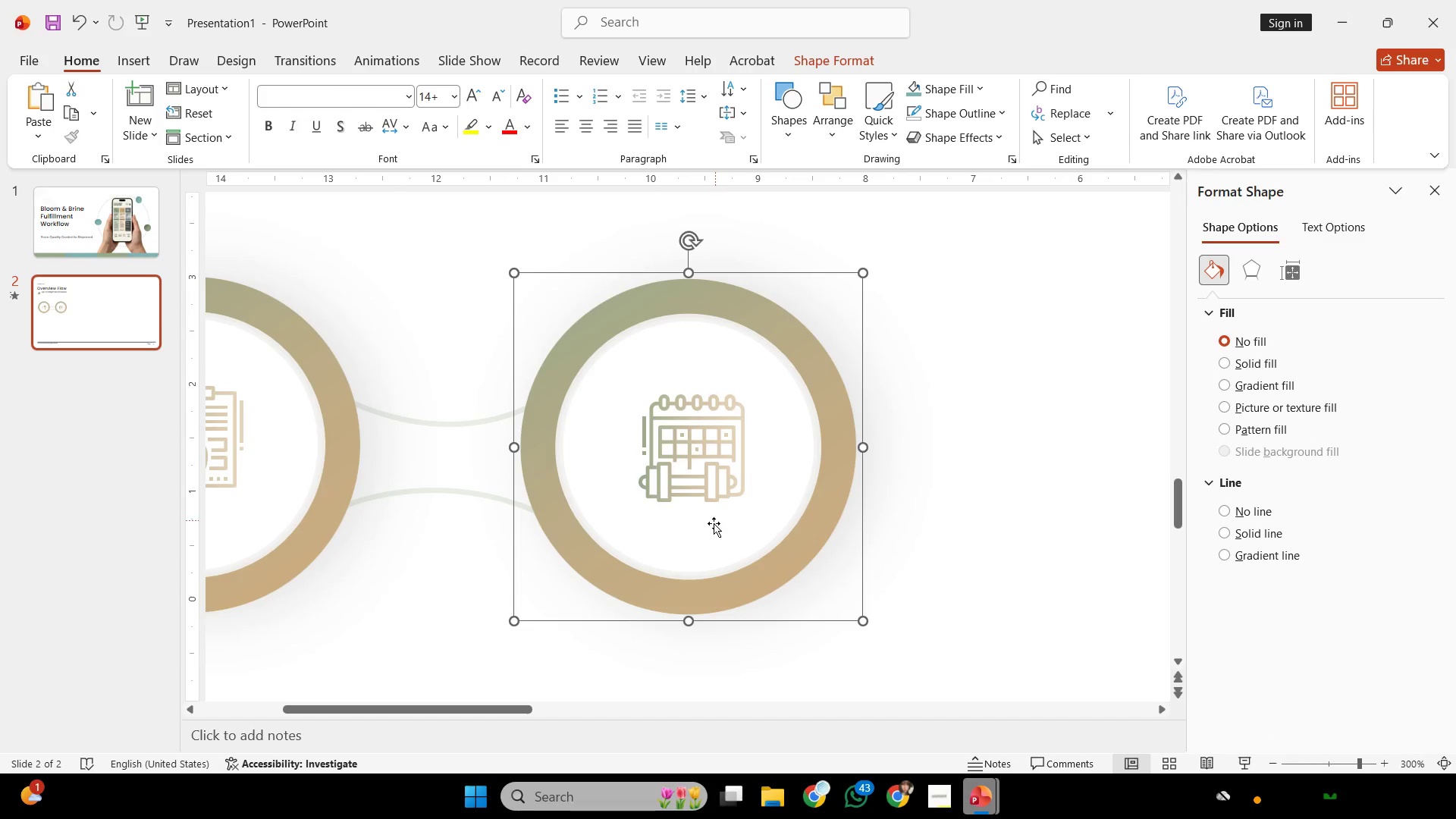 
hold_key(key=ShiftLeft, duration=1.02)
 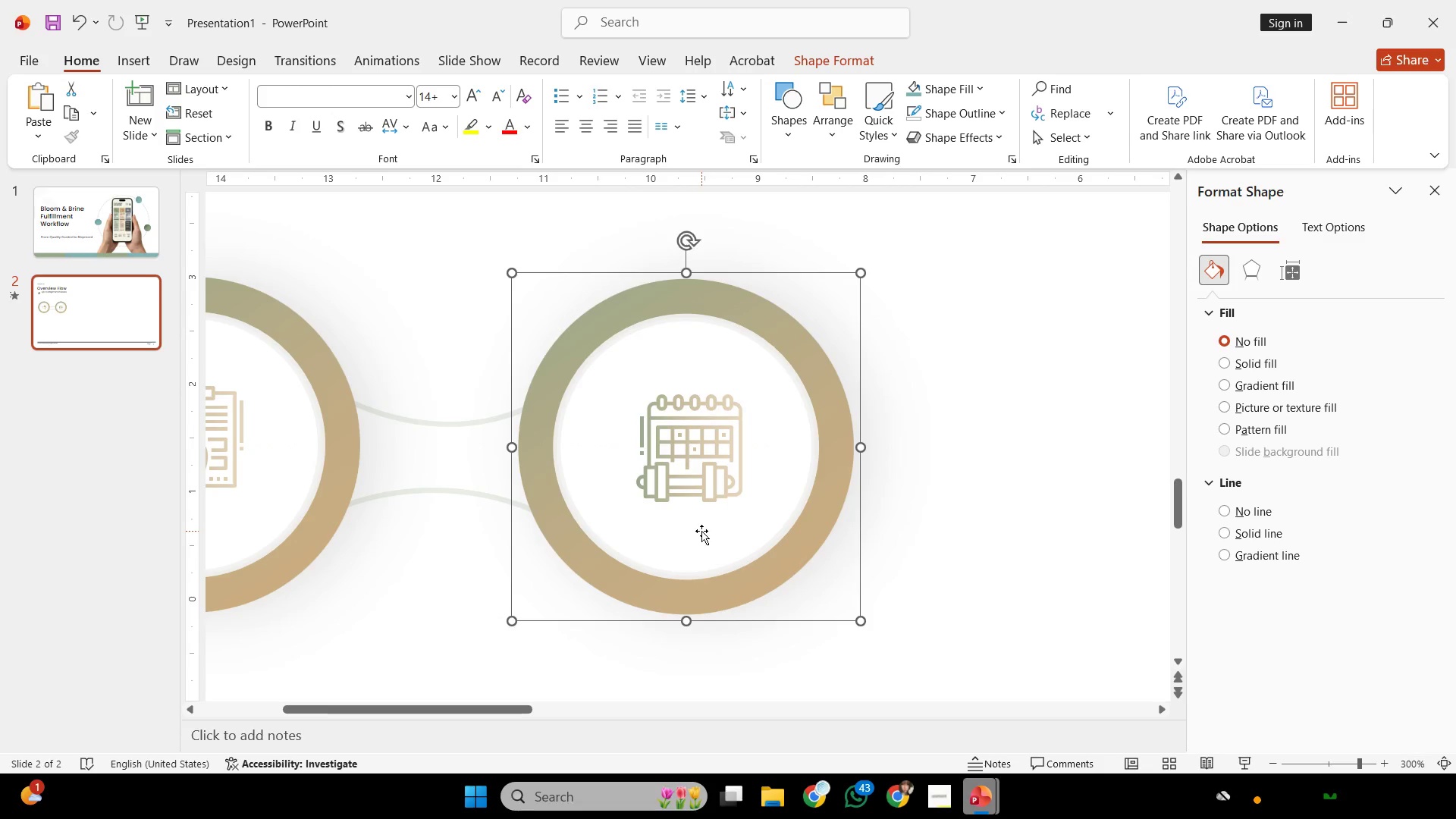 
key(Control+Z)
 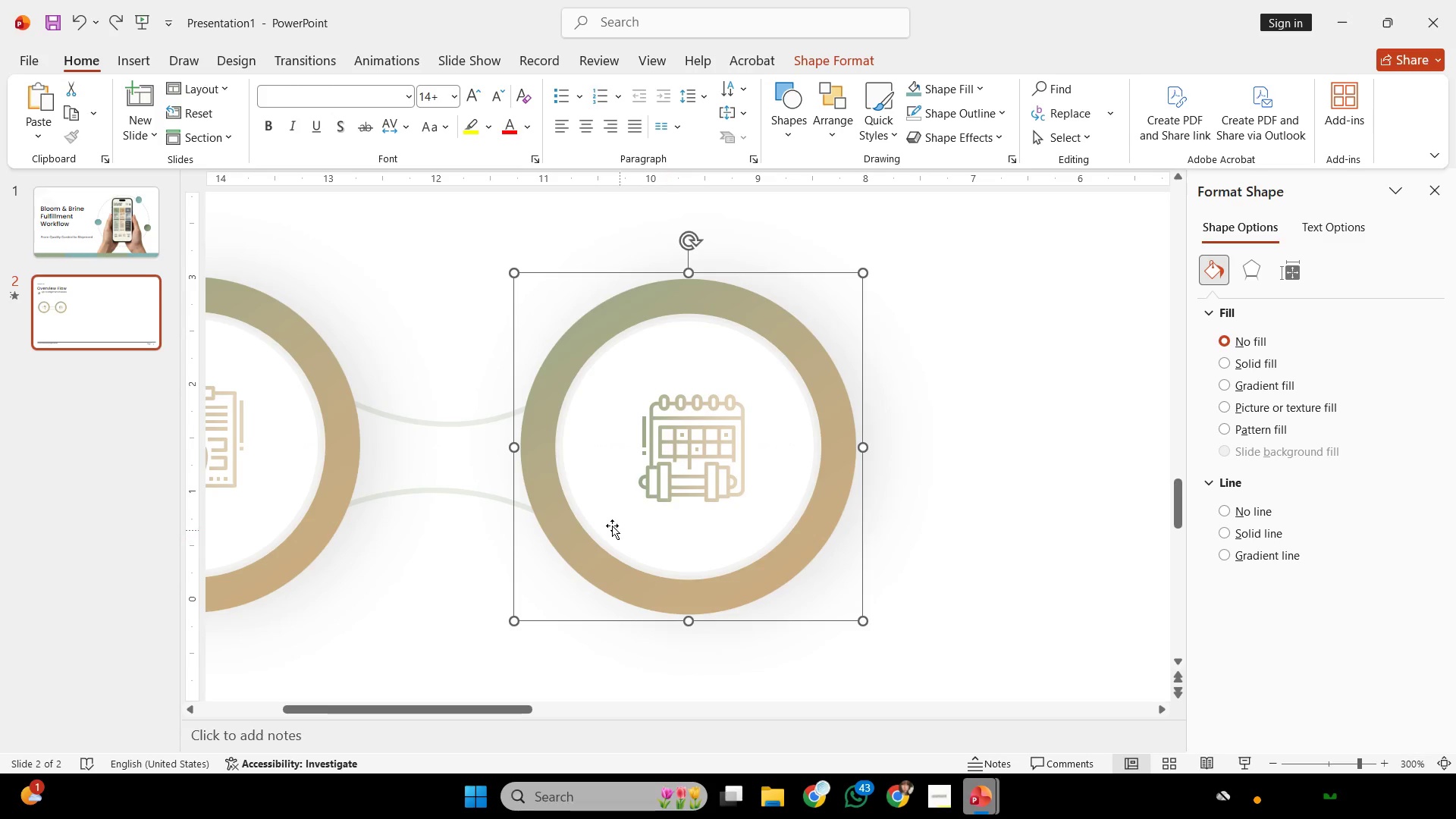 
hold_key(key=ShiftLeft, duration=2.16)
double_click([447, 499])
 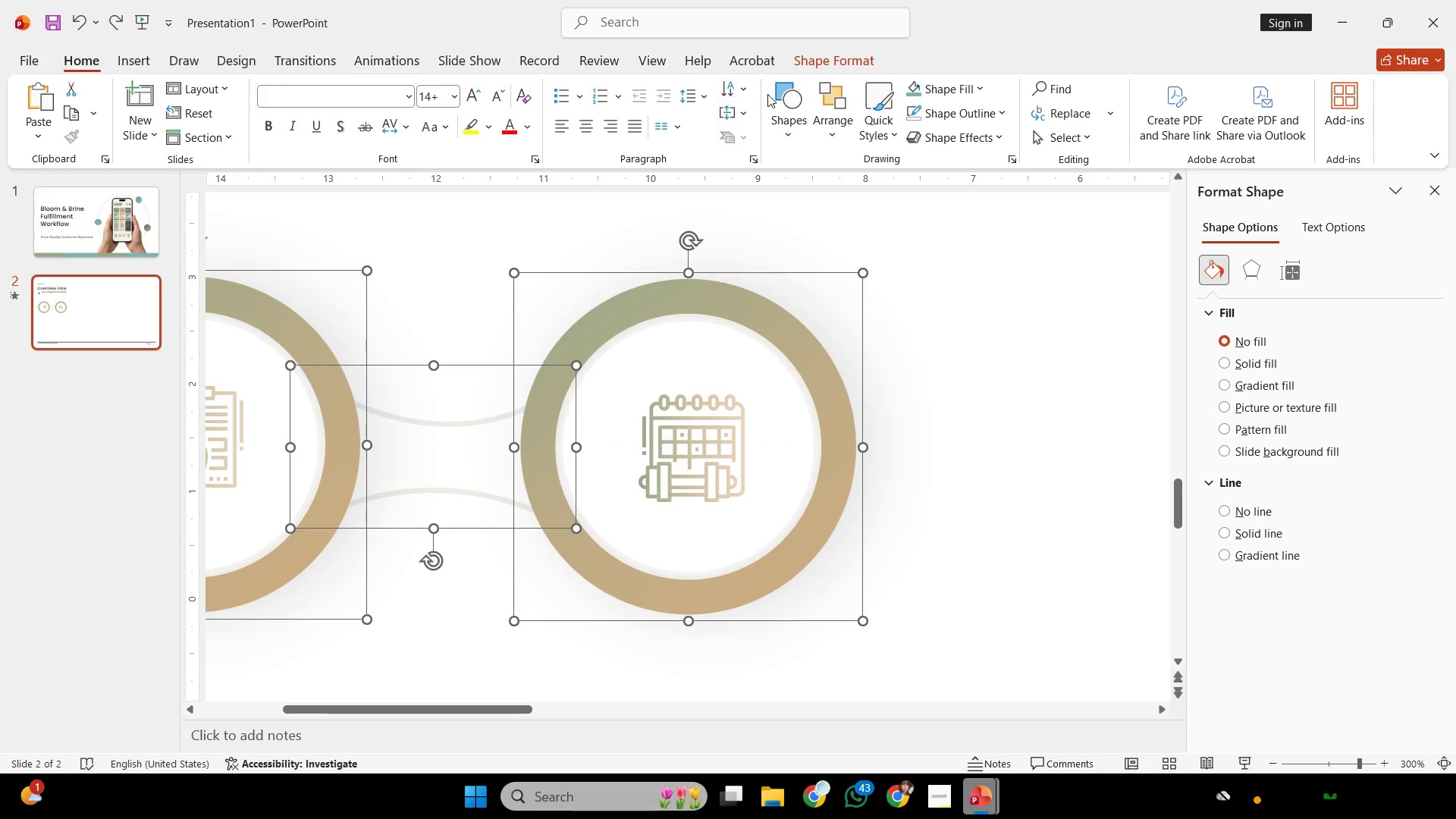 
left_click([839, 63])
 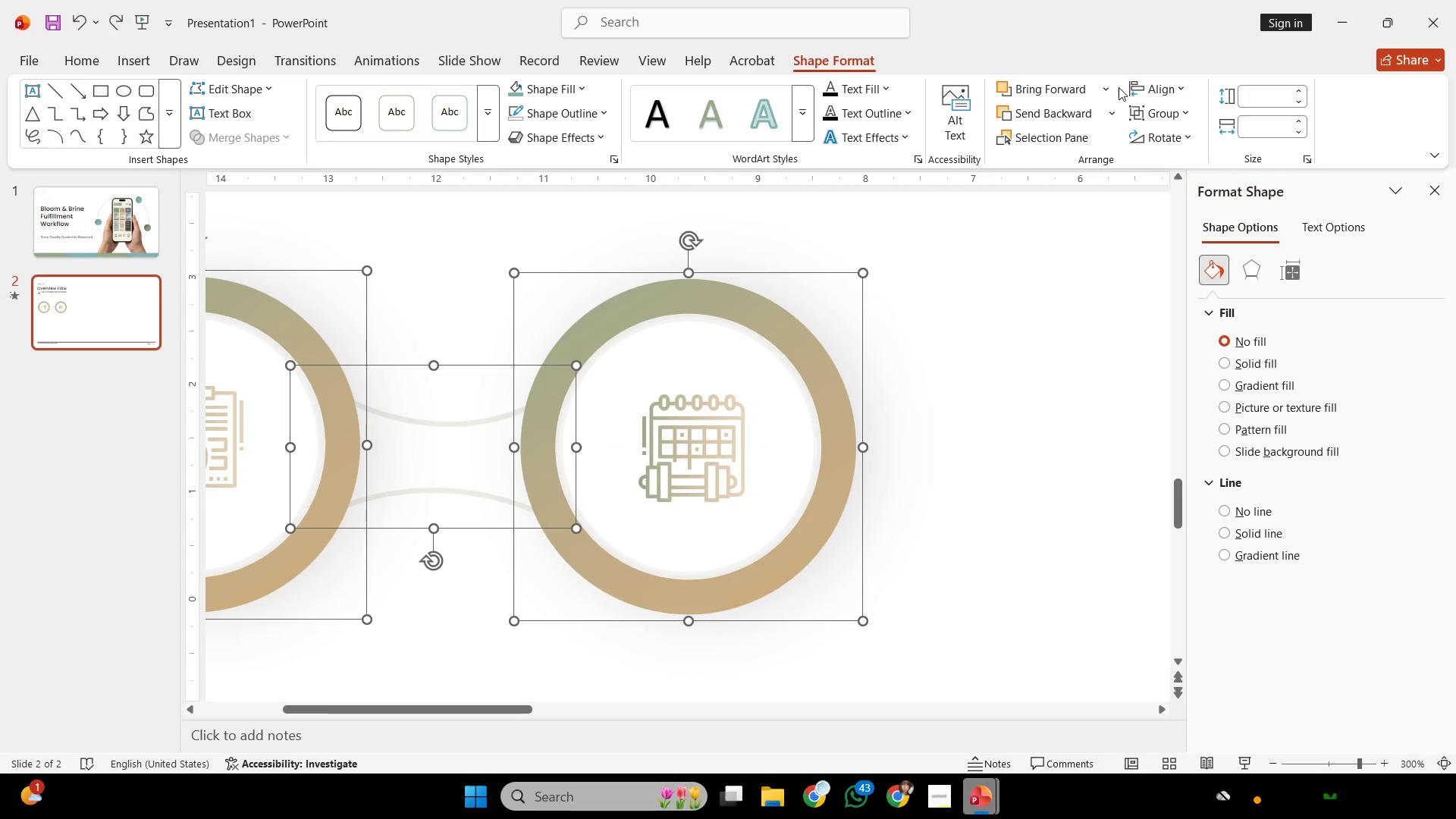 
left_click([1119, 87])
 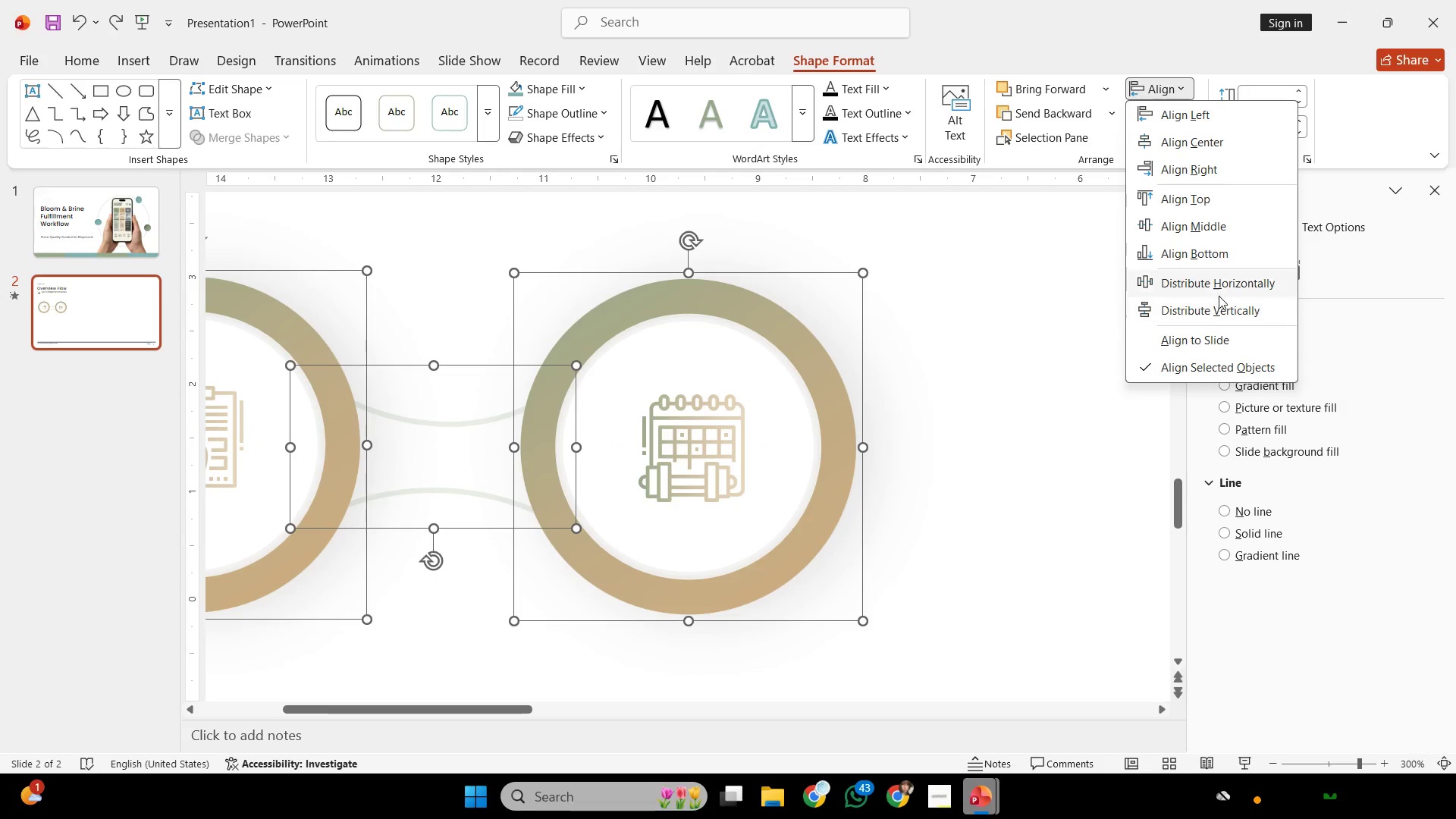 
left_click([1219, 296])
 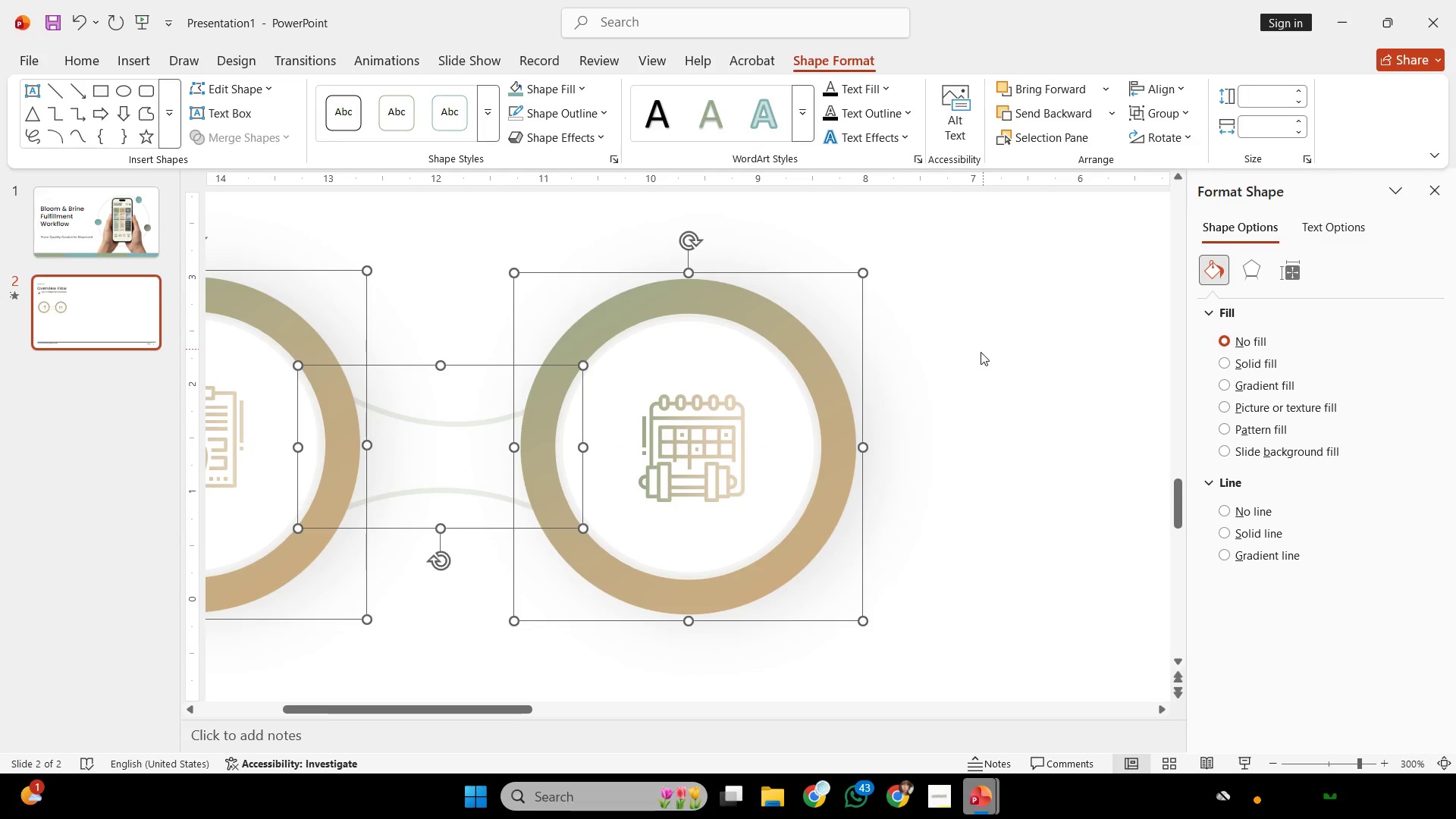 
hold_key(key=ControlLeft, duration=0.97)
scroll: coordinate [980, 351], scroll_direction: down, amount: 1.0
 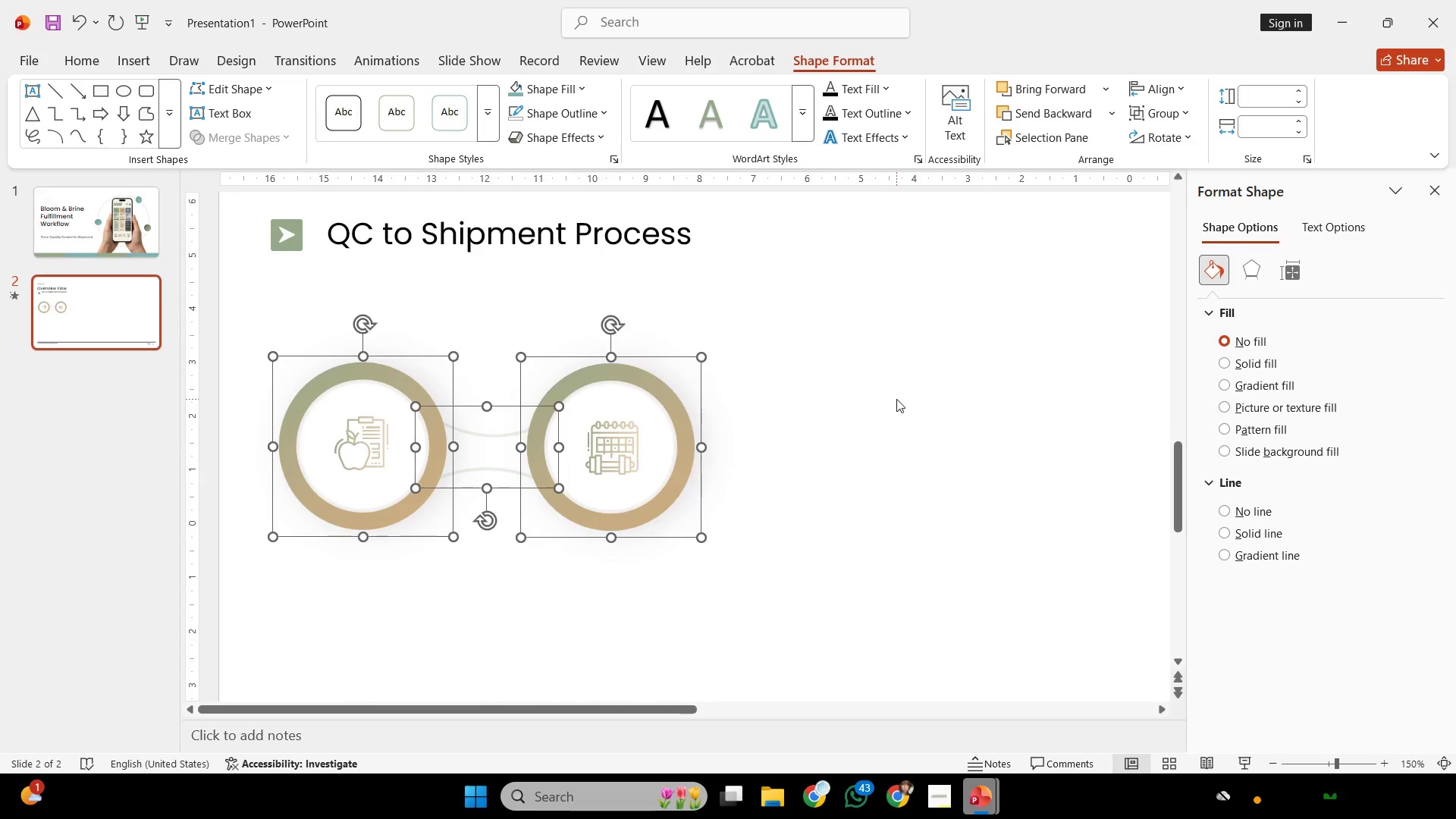 
left_click([840, 417])
 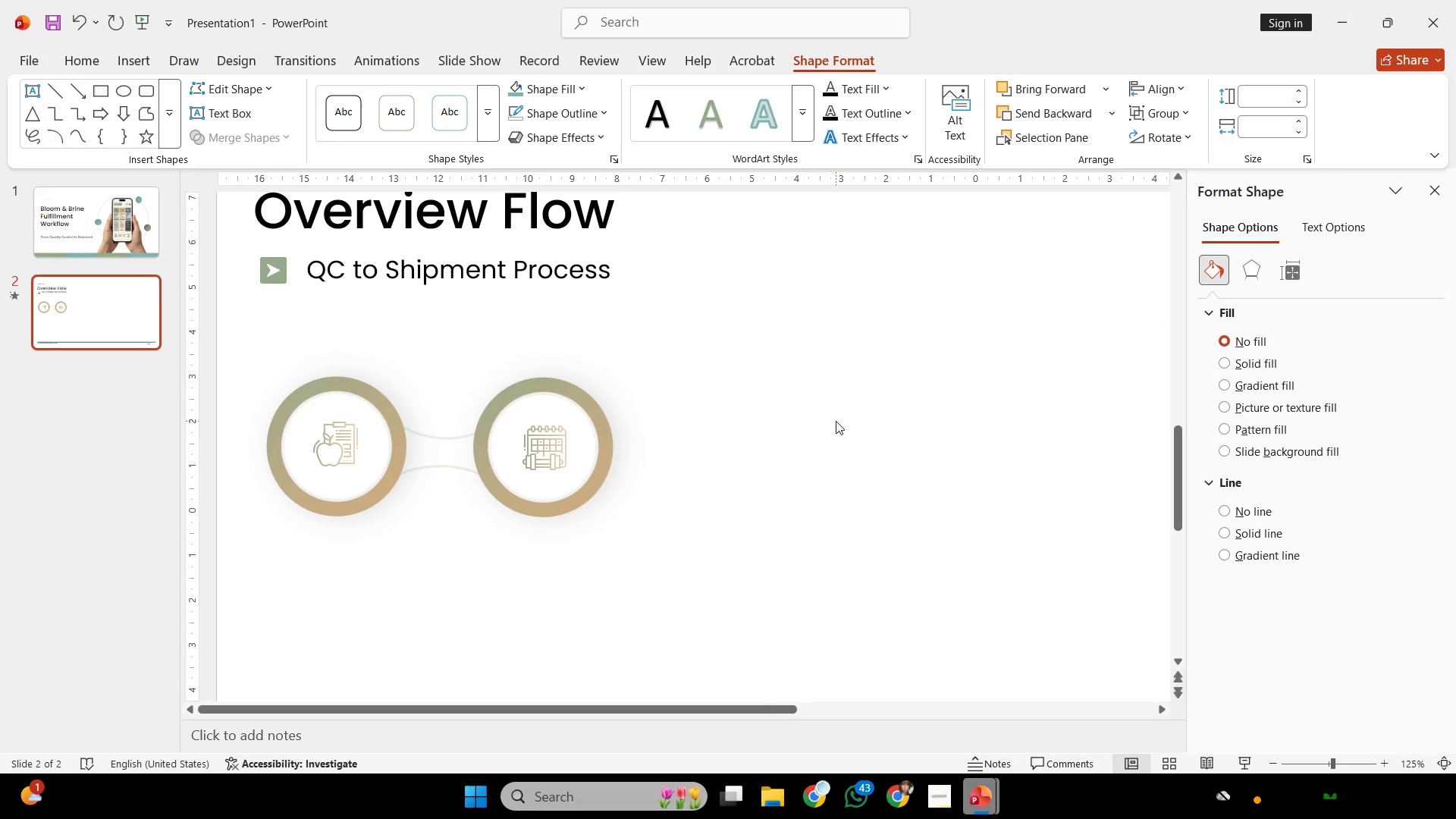 
scroll: coordinate [896, 399], scroll_direction: down, amount: 1.0
 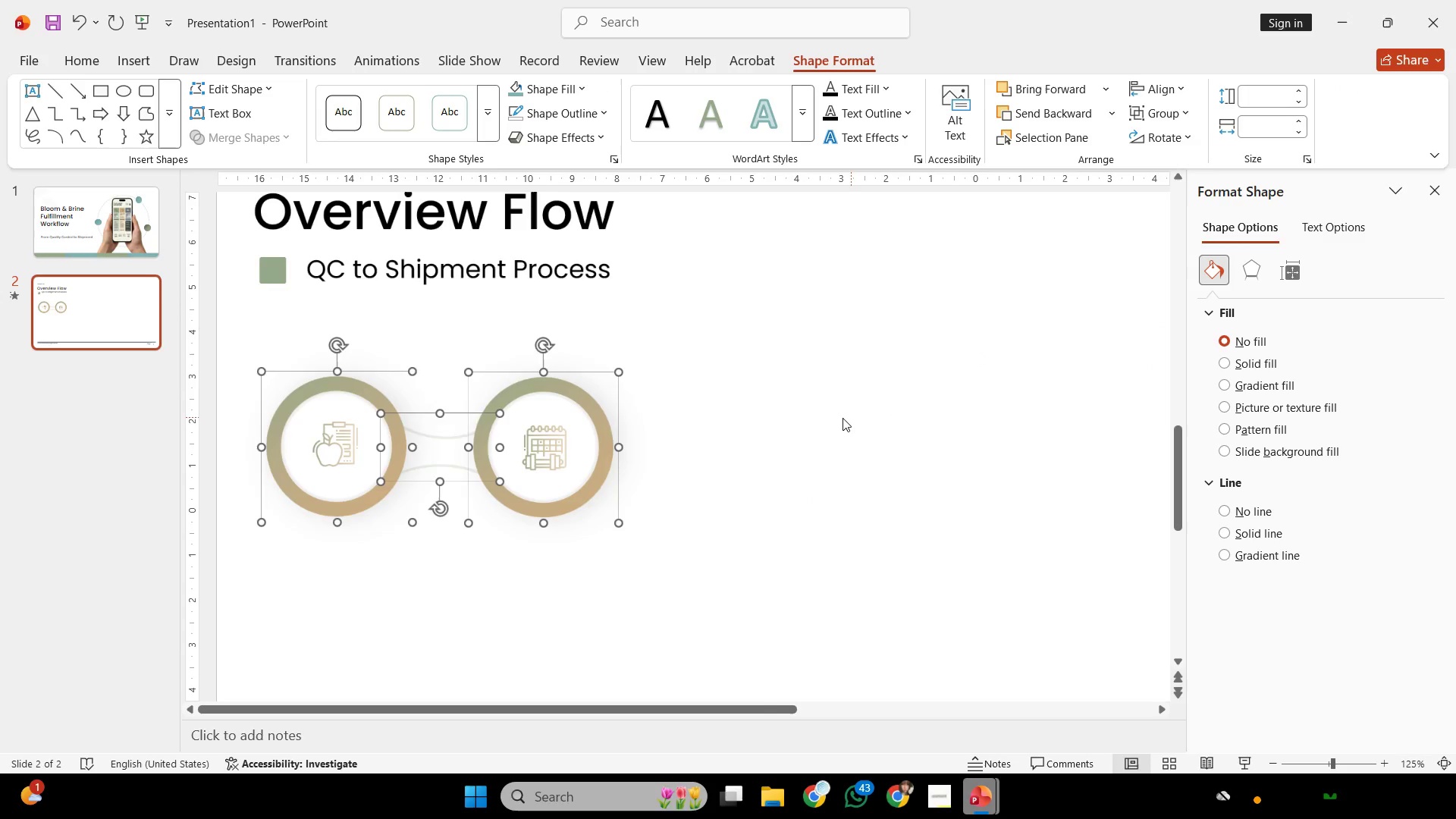 
hold_key(key=ControlLeft, duration=0.64)
scroll: coordinate [821, 438], scroll_direction: down, amount: 2.0
 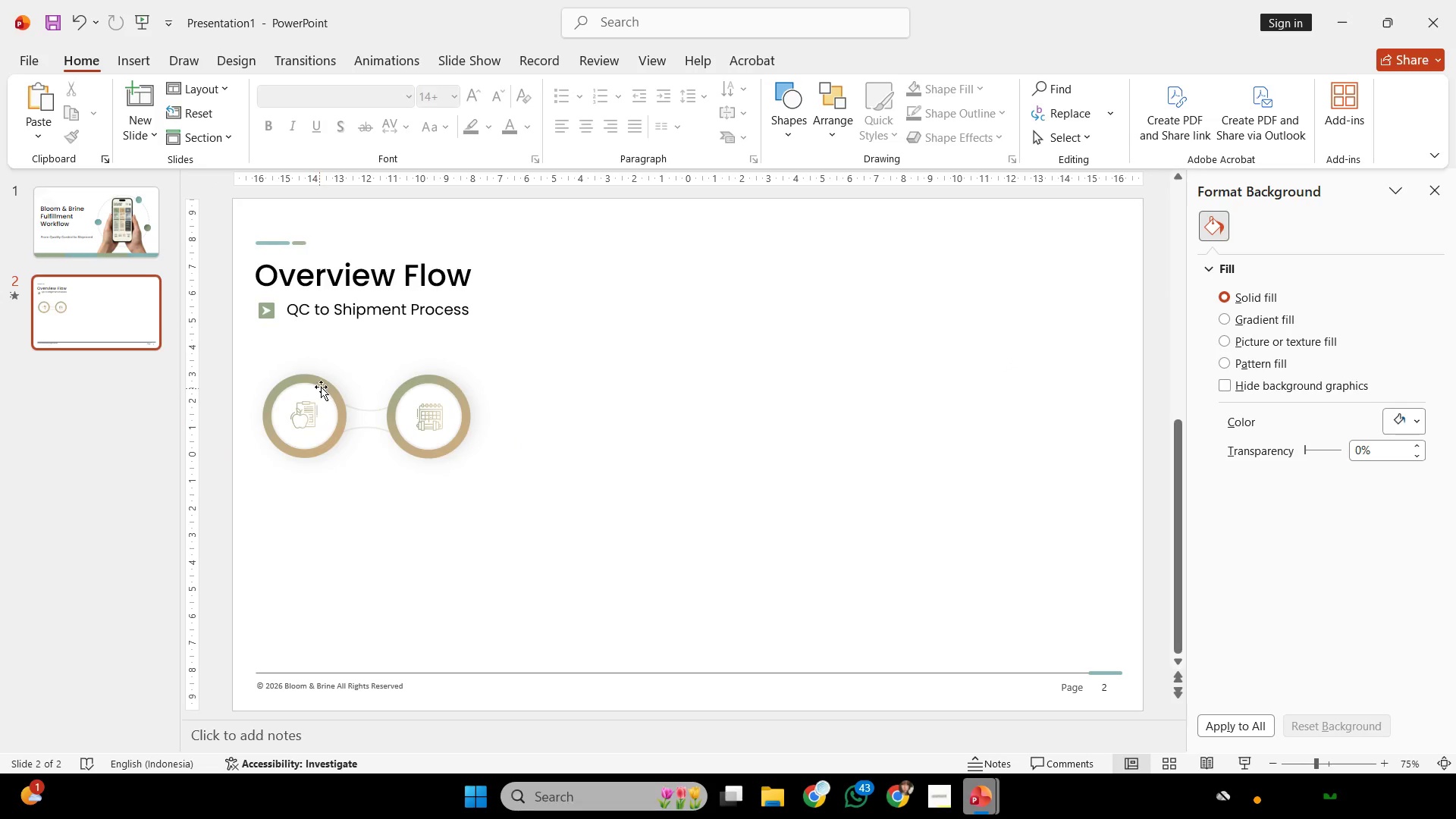 
left_click([322, 384])
 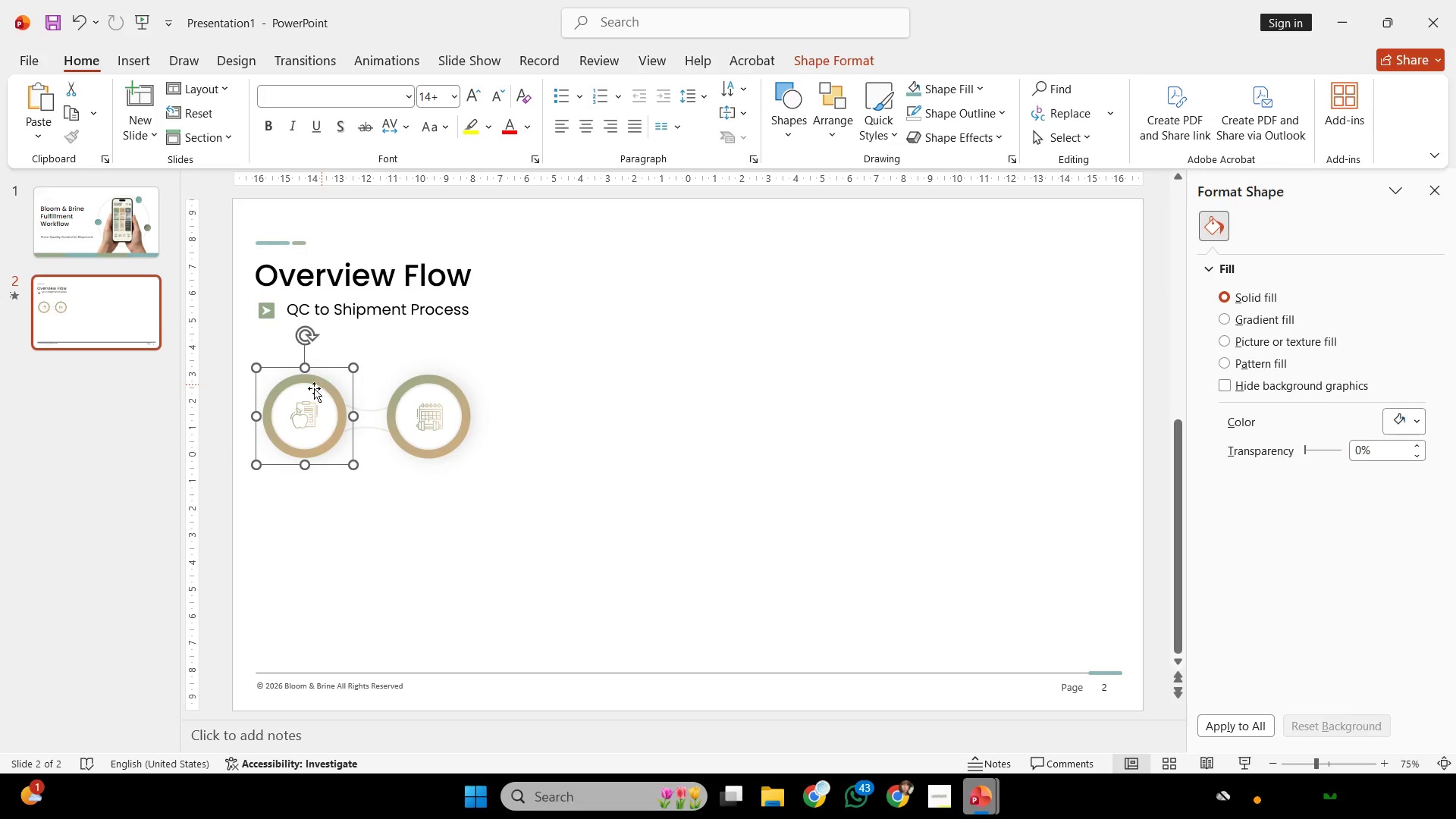 
key(Shift+ShiftLeft)
 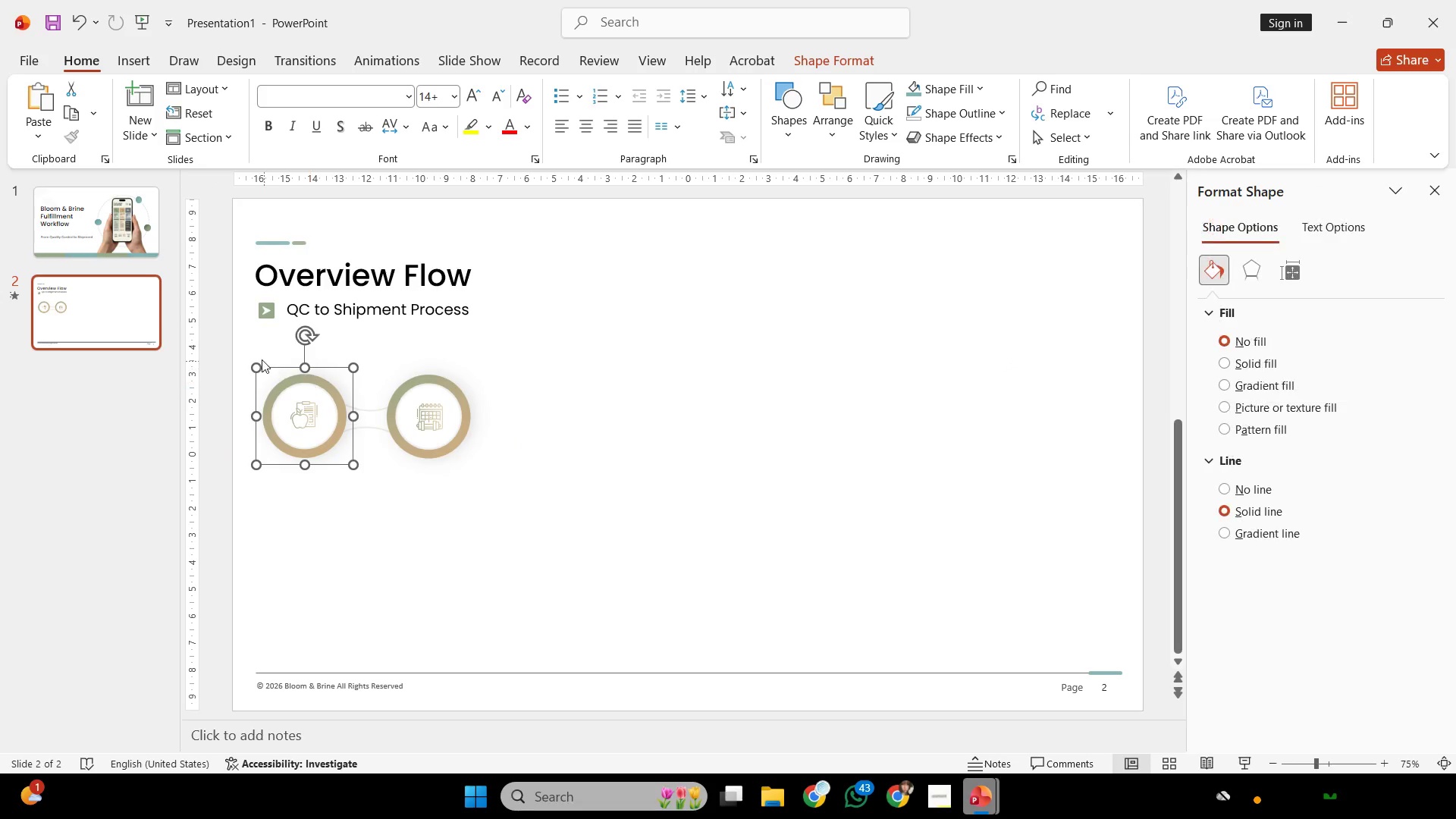 
double_click([262, 359])
 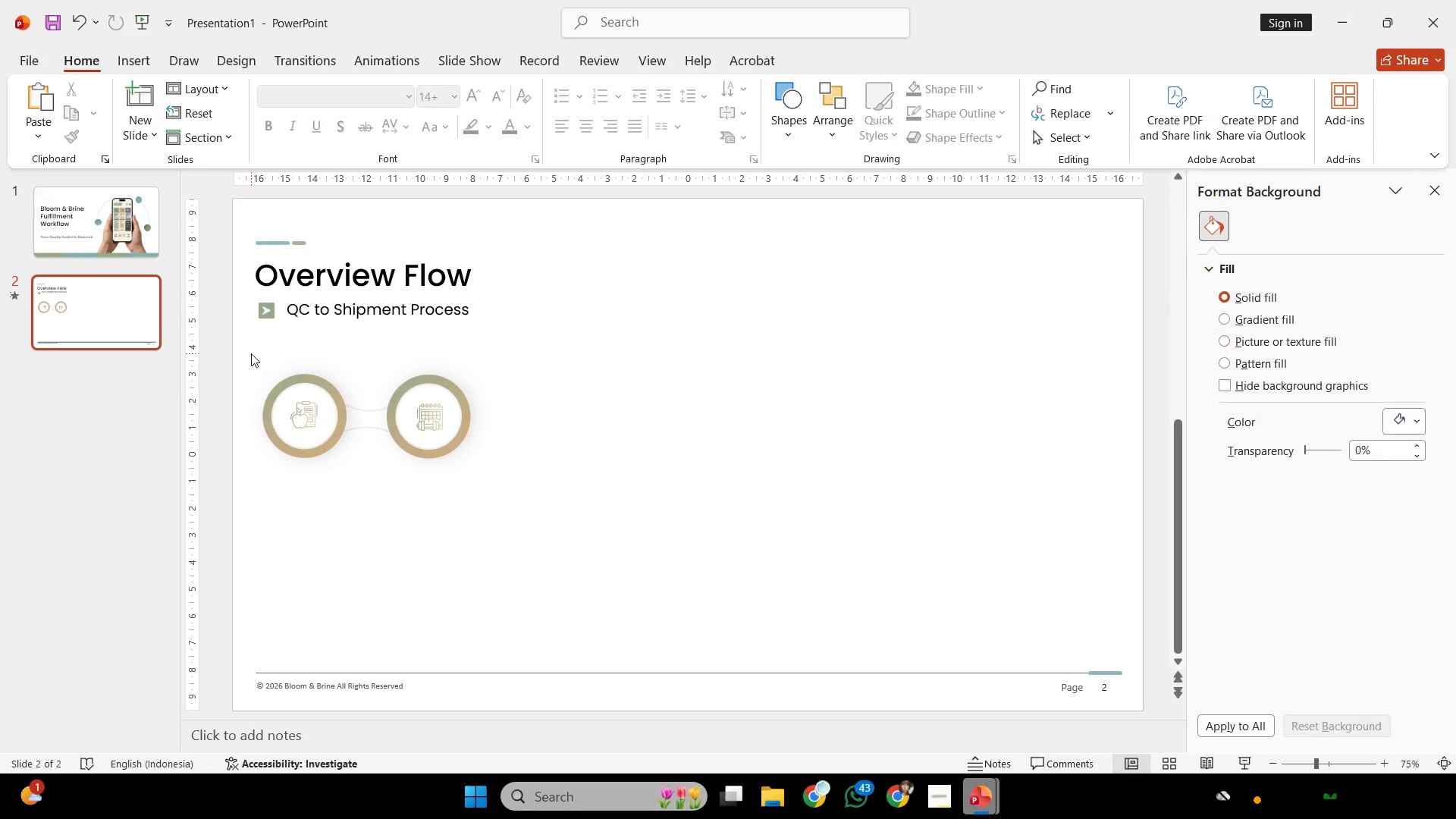 
triple_click([251, 353])
 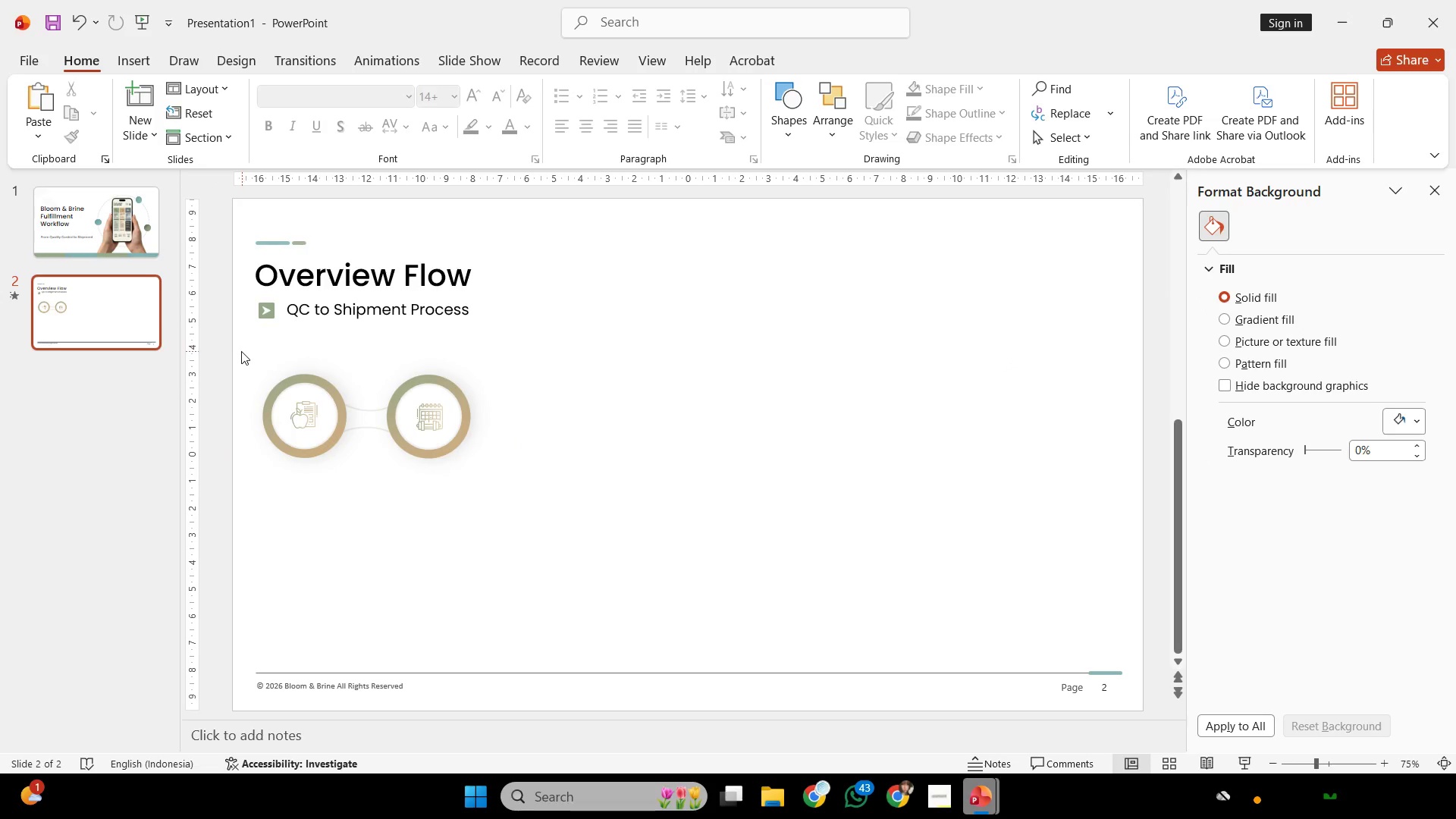 
left_click_drag(start_coordinate=[241, 351], to_coordinate=[502, 541])
 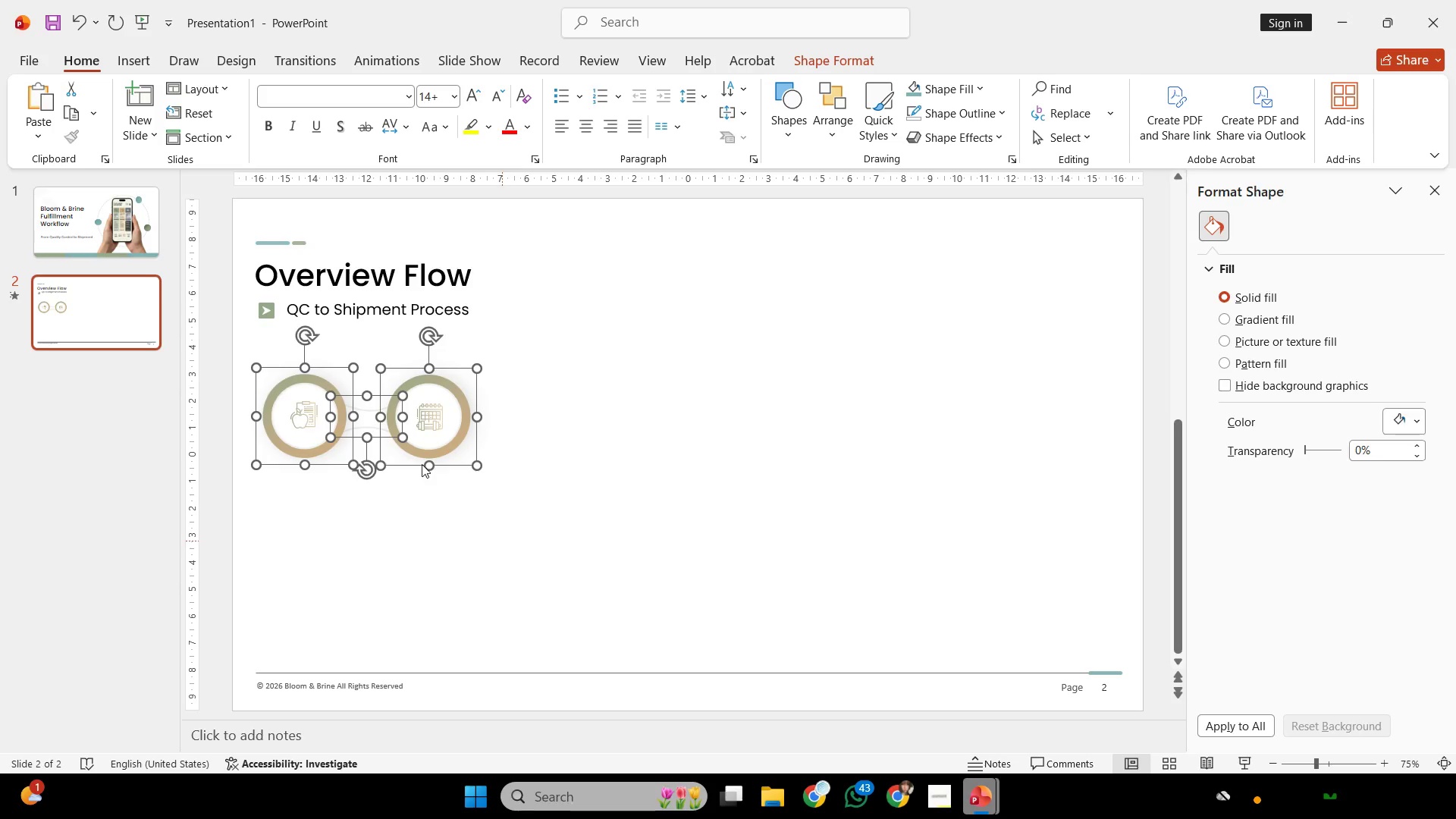 
hold_key(key=ShiftLeft, duration=1.44)
left_click_drag(start_coordinate=[439, 415], to_coordinate=[434, 415])
 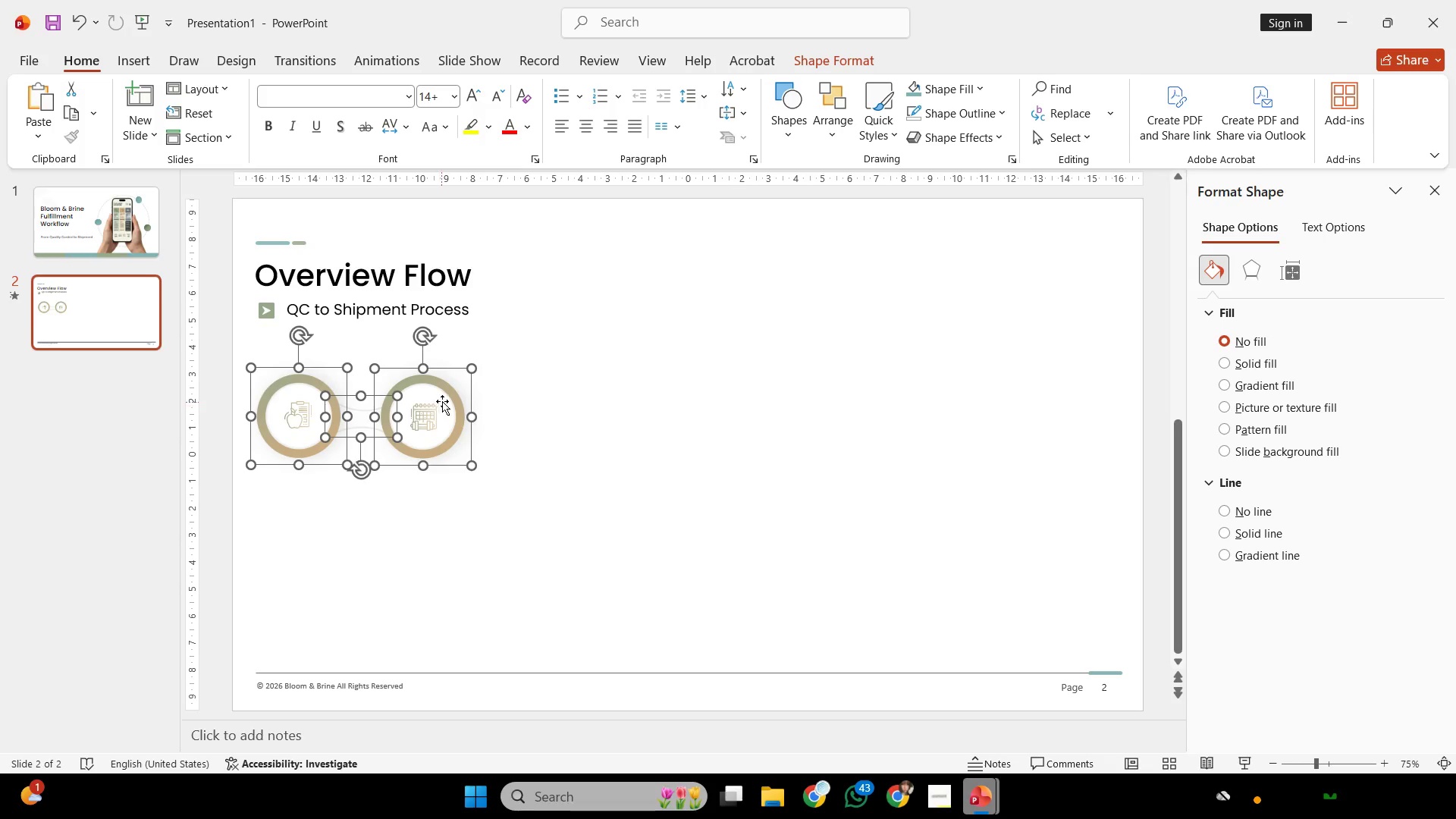 
hold_key(key=ShiftLeft, duration=0.7)
left_click_drag(start_coordinate=[442, 401], to_coordinate=[443, 427])
 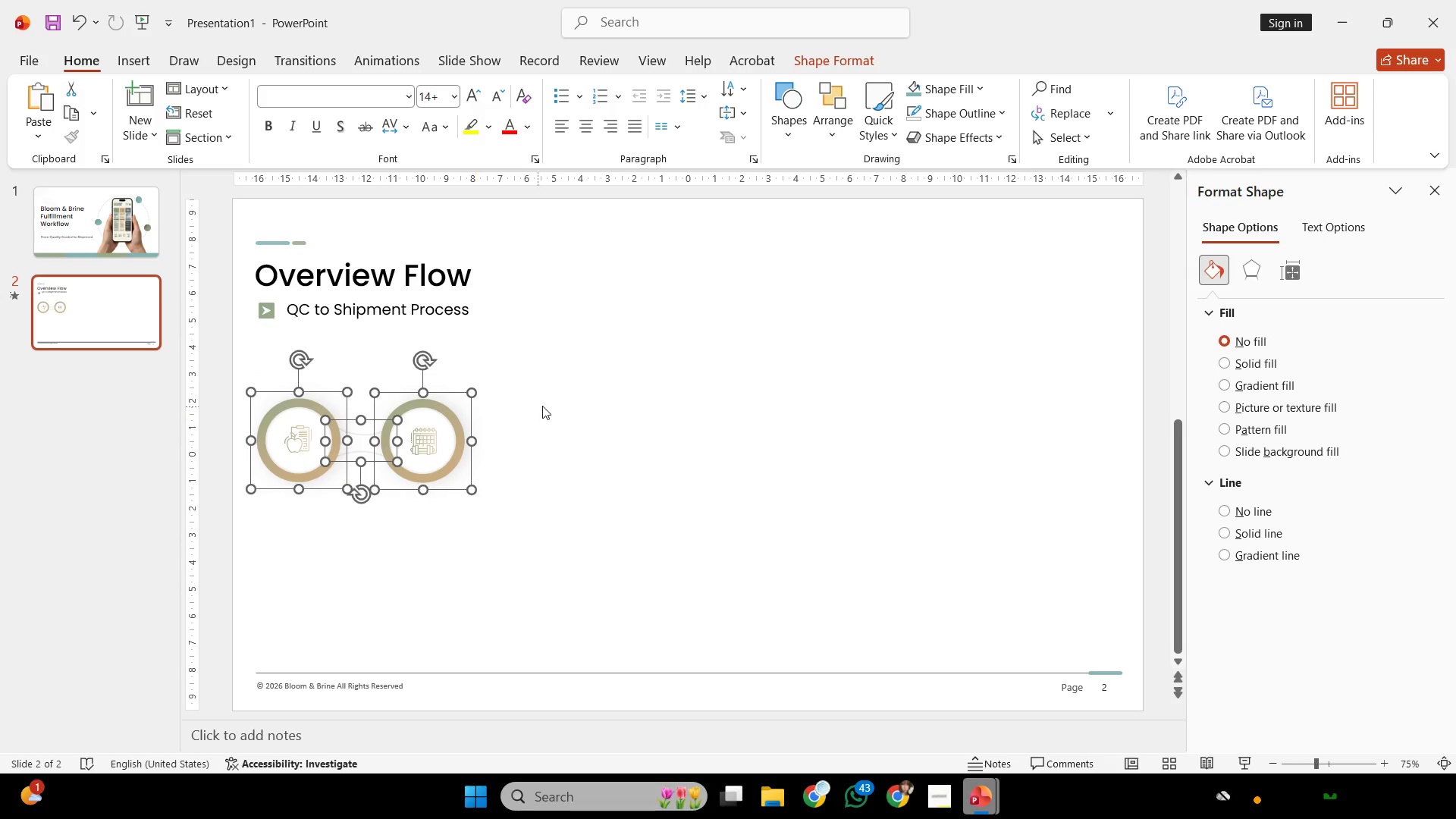 
left_click([542, 406])
 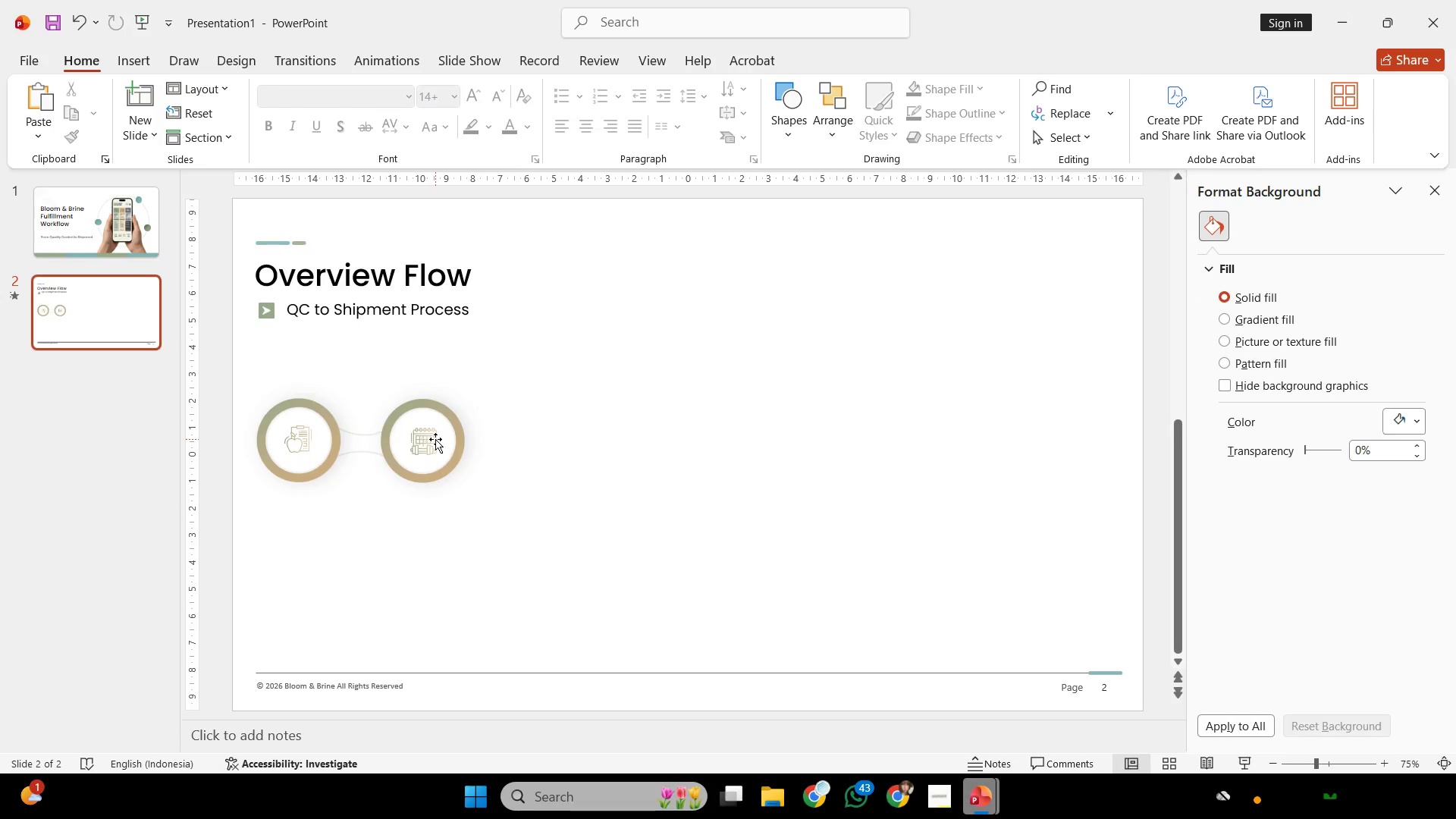 
hold_key(key=ControlLeft, duration=0.45)
scroll: coordinate [431, 453], scroll_direction: up, amount: 46.0
 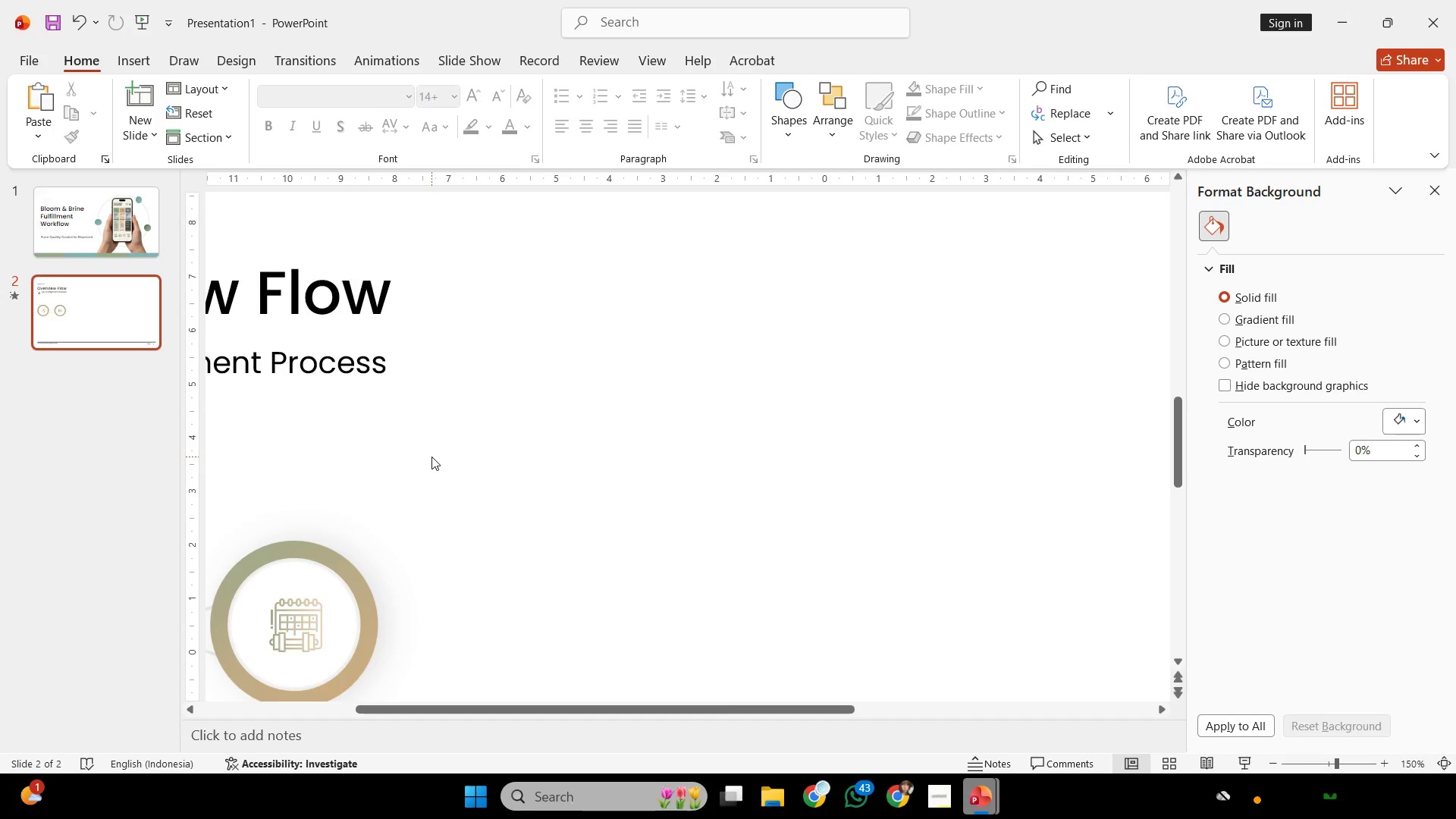 
right_click([431, 457])
 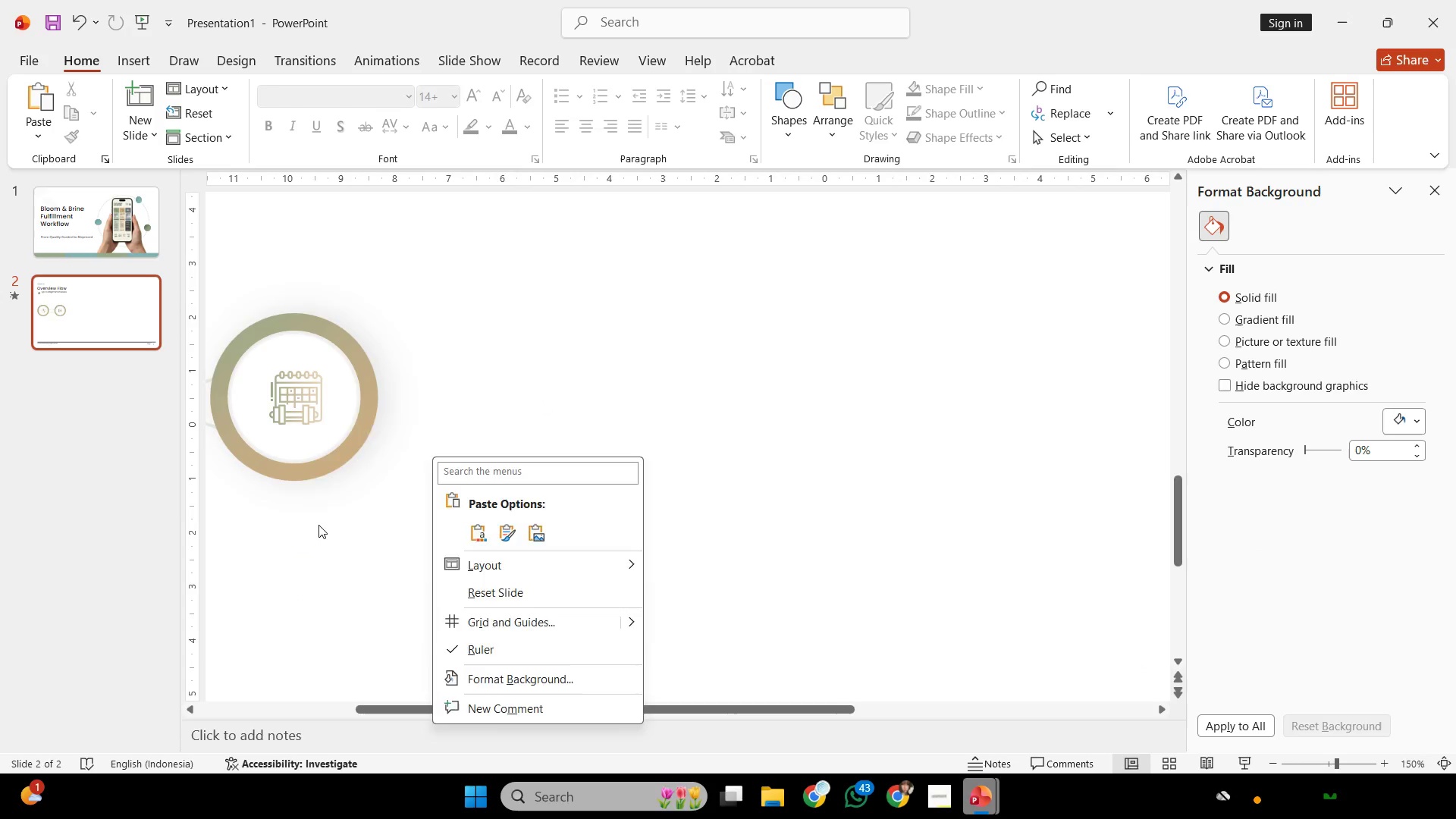 
left_click([318, 525])
 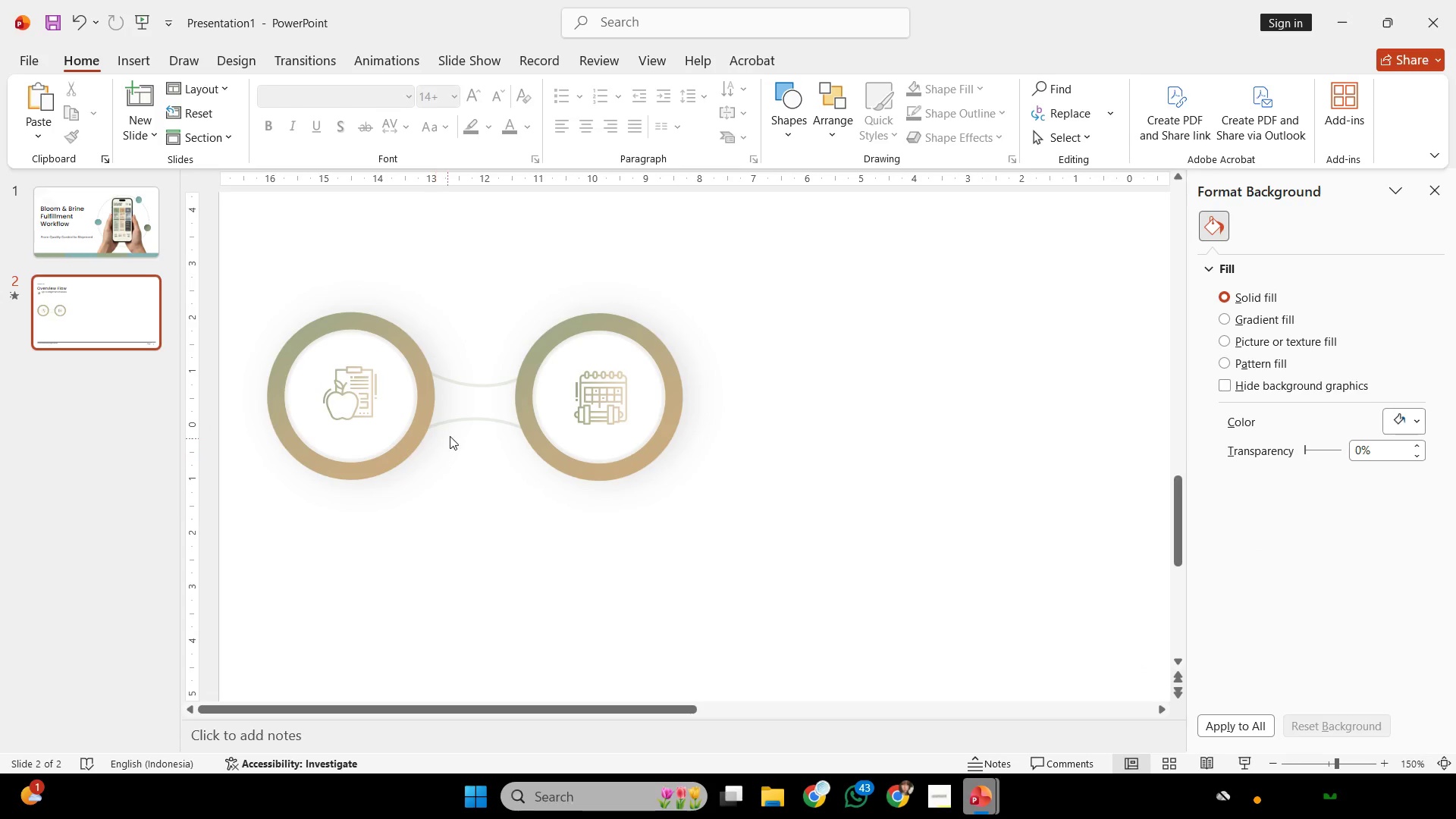 
left_click([453, 430])
 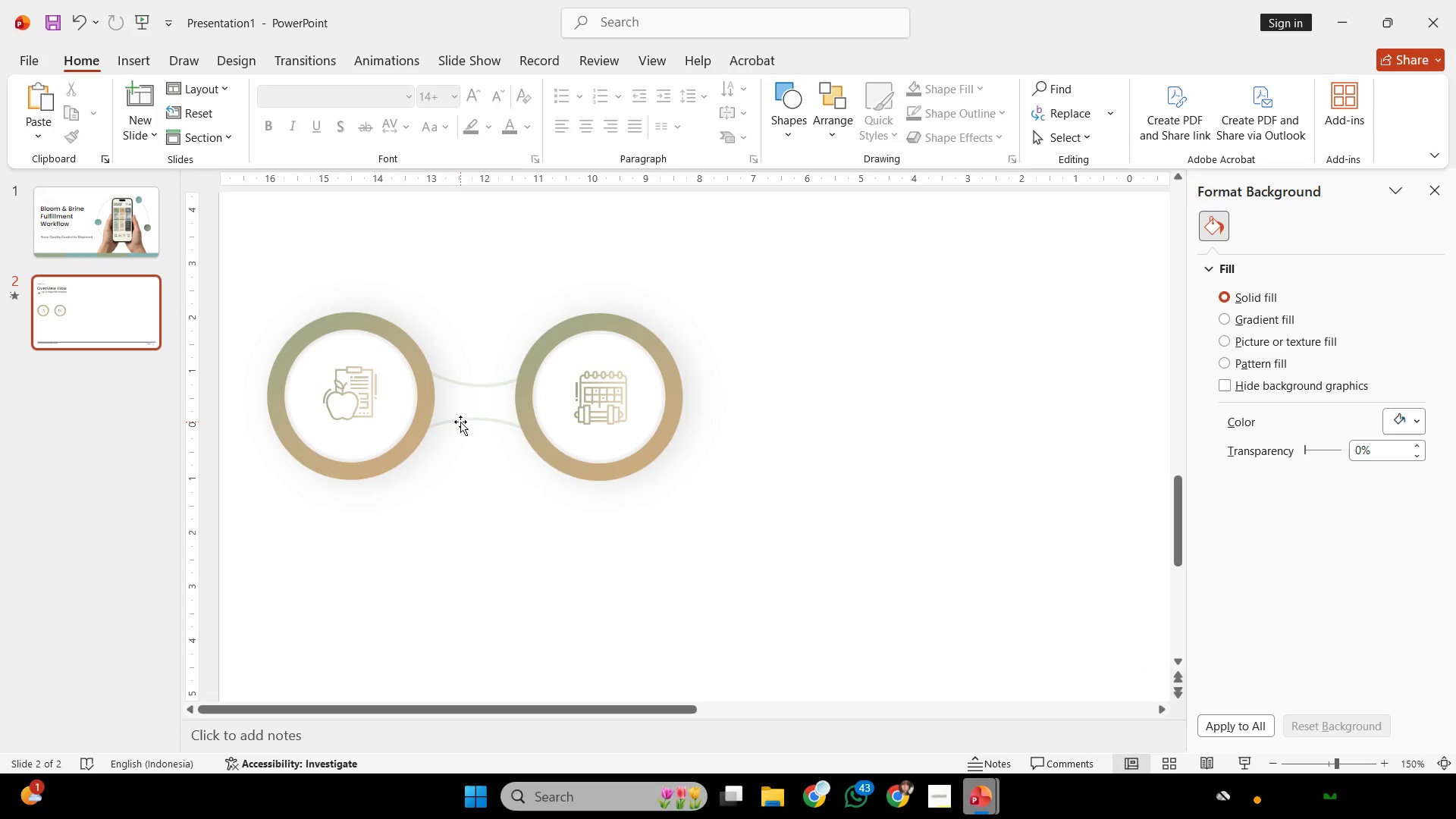 
scroll: coordinate [447, 438], scroll_direction: up, amount: 40.0
 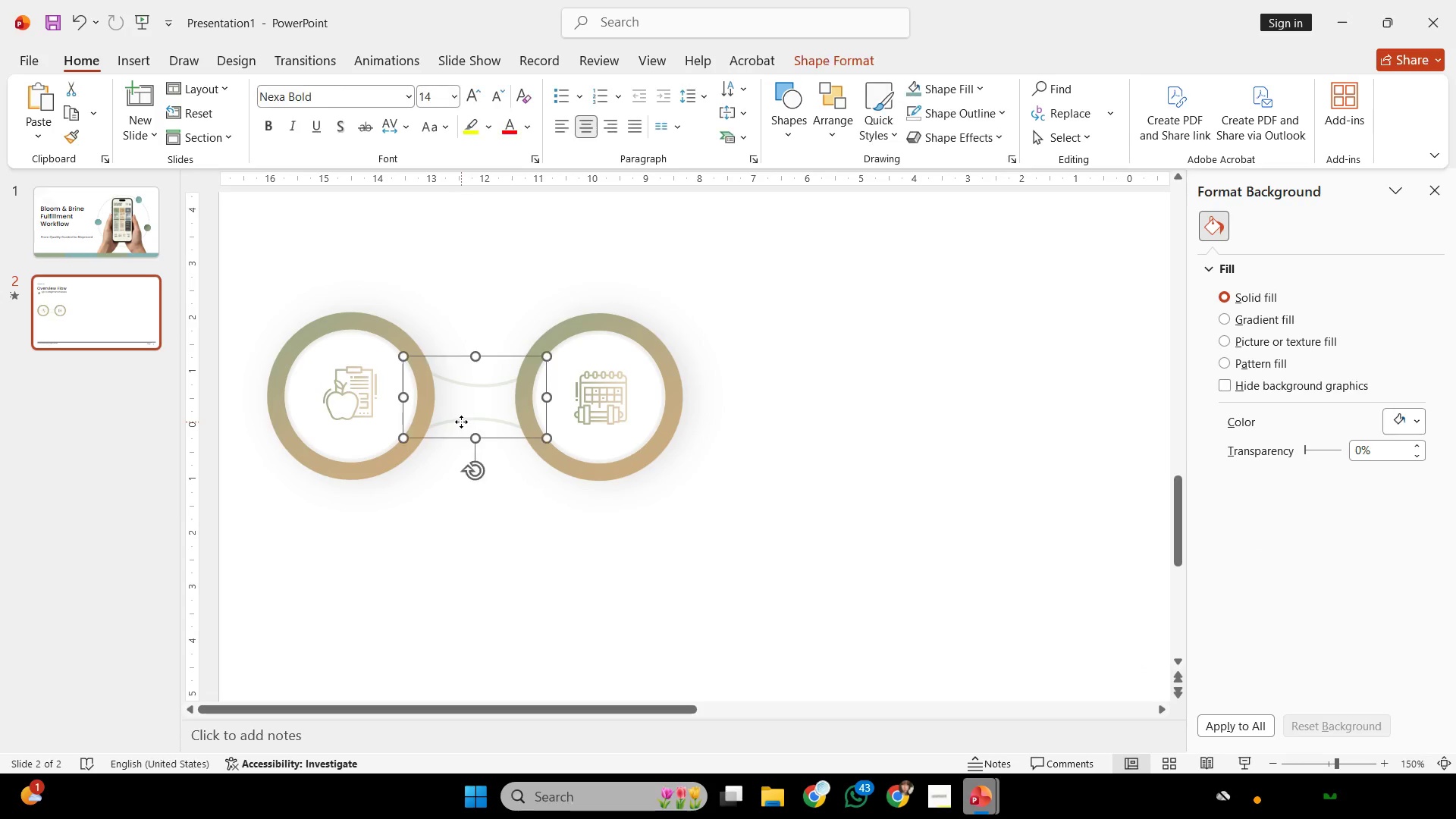 
double_click([461, 422])
 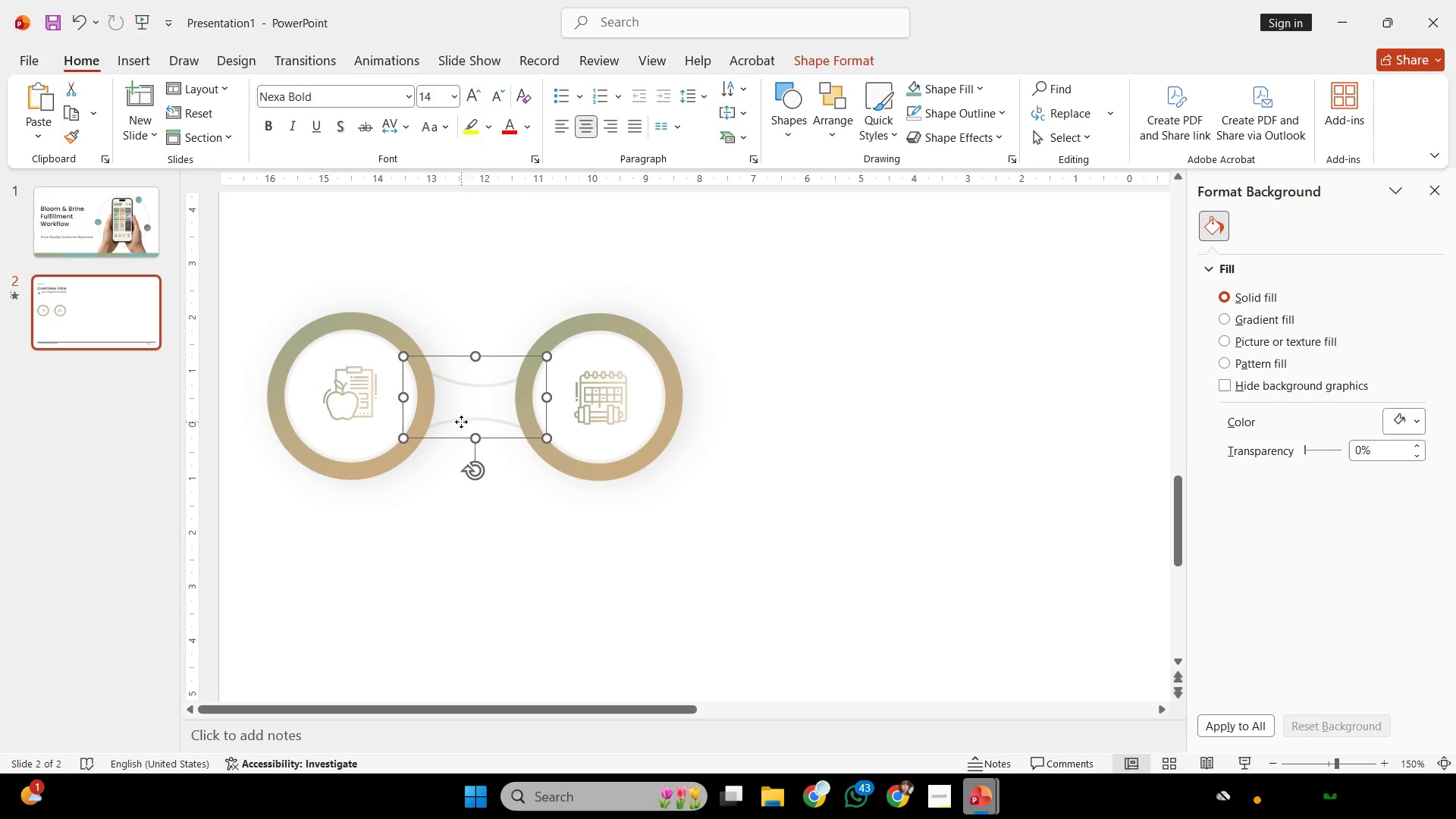 
hold_key(key=ShiftLeft, duration=4.14)
left_click_drag(start_coordinate=[471, 418], to_coordinate=[486, 422])
 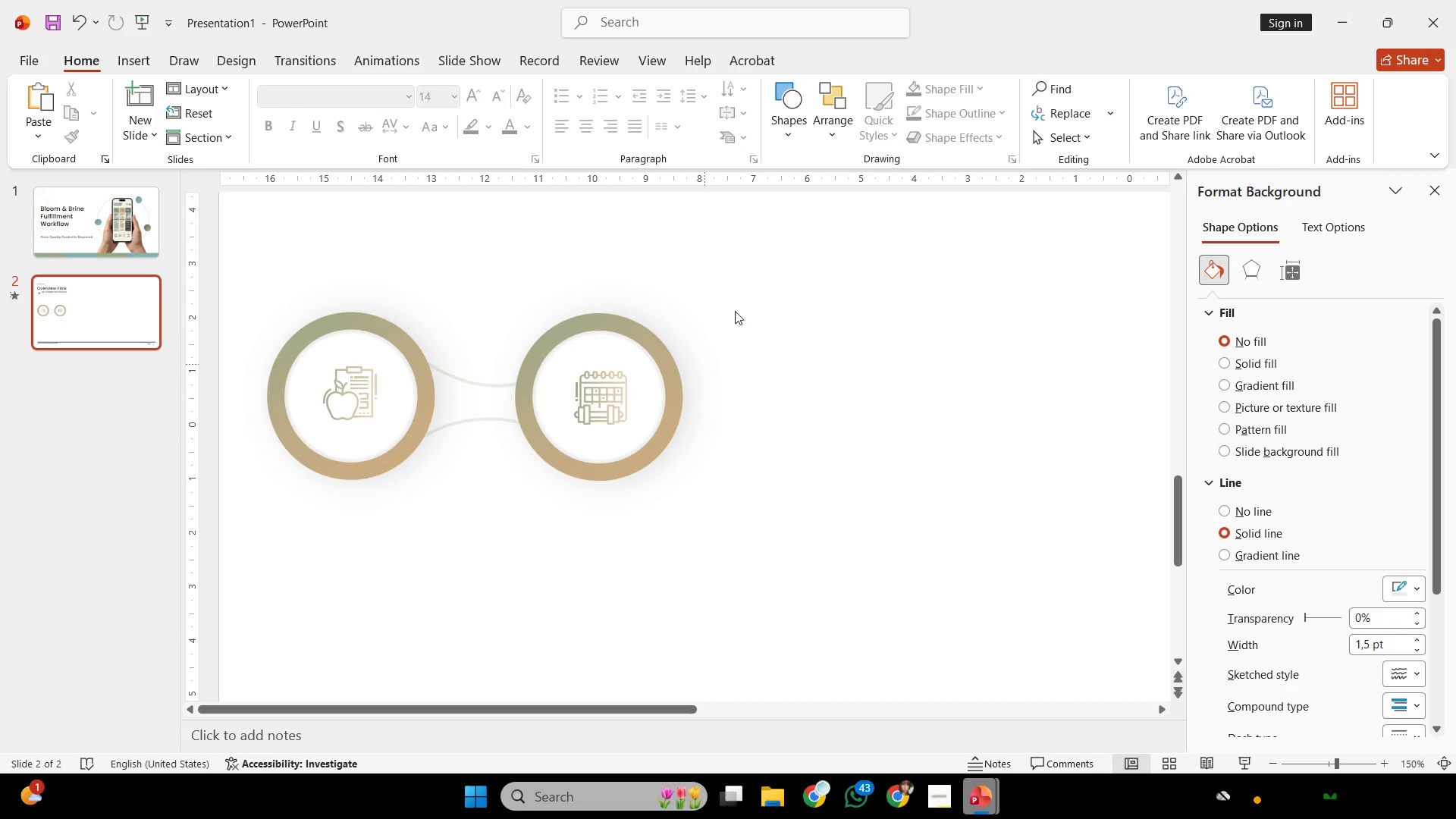 
left_click_drag(start_coordinate=[733, 308], to_coordinate=[468, 544])
 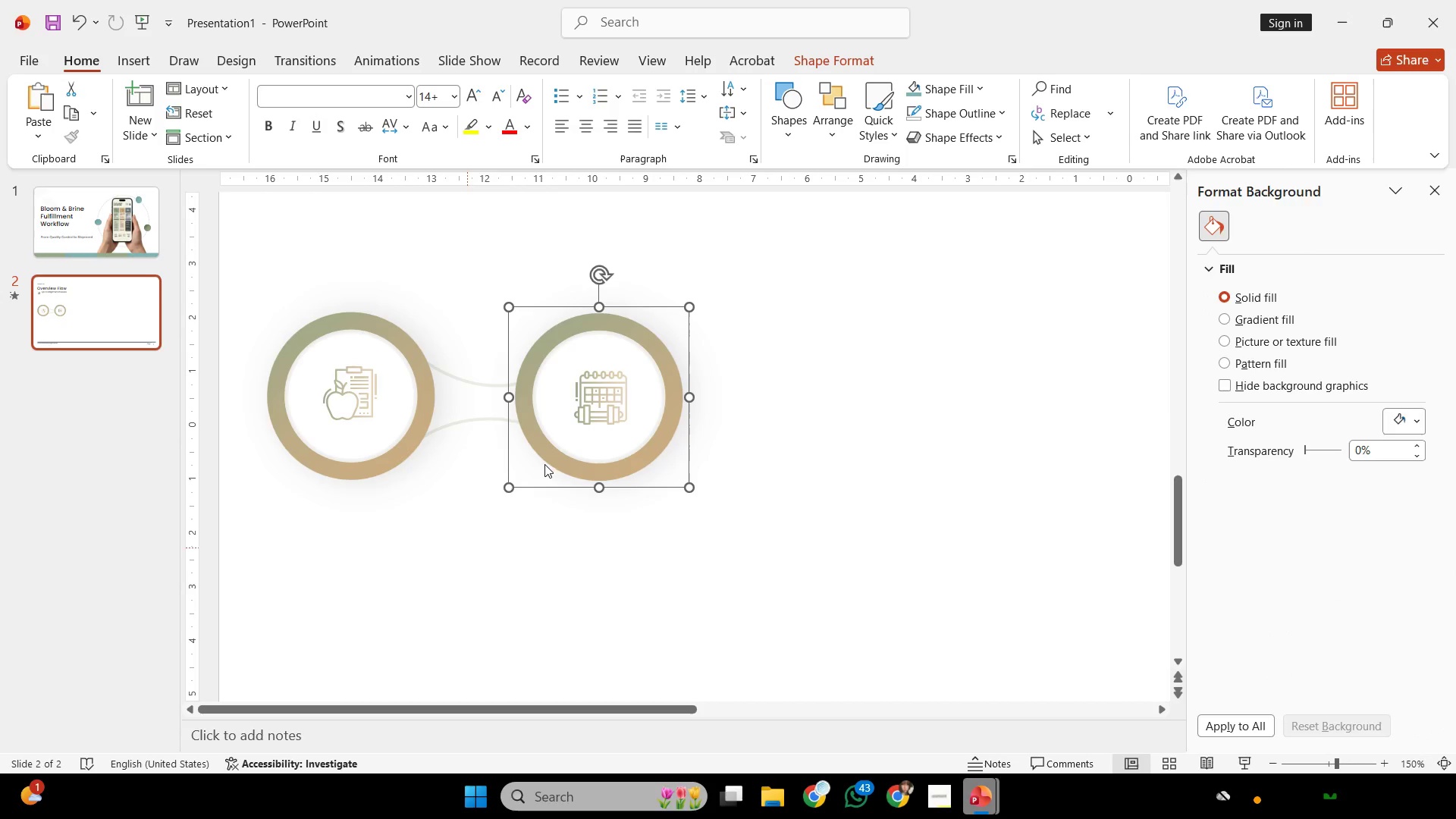 
hold_key(key=ShiftLeft, duration=2.66)
left_click_drag(start_coordinate=[546, 393], to_coordinate=[574, 403])
 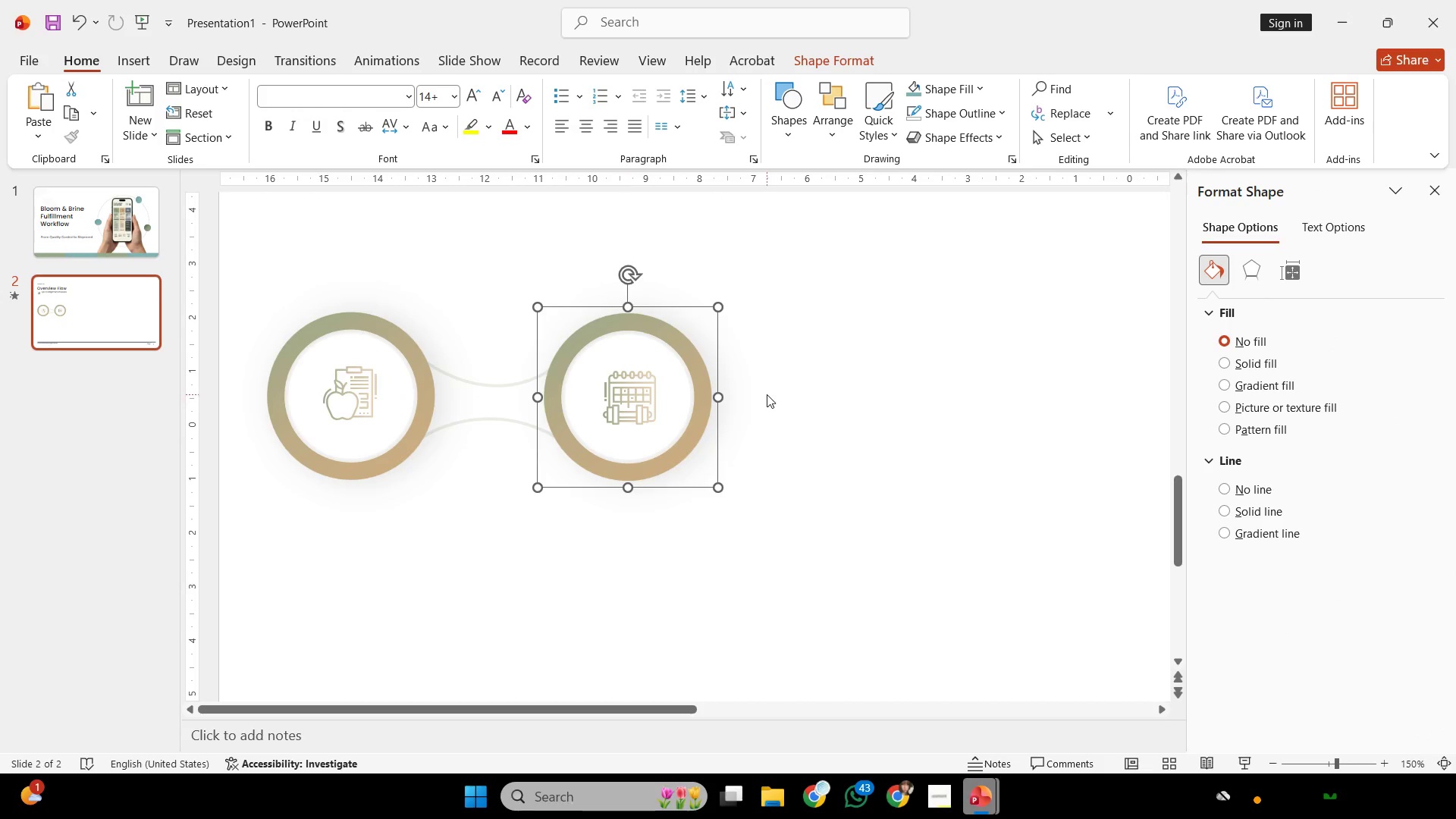 
left_click([767, 394])
 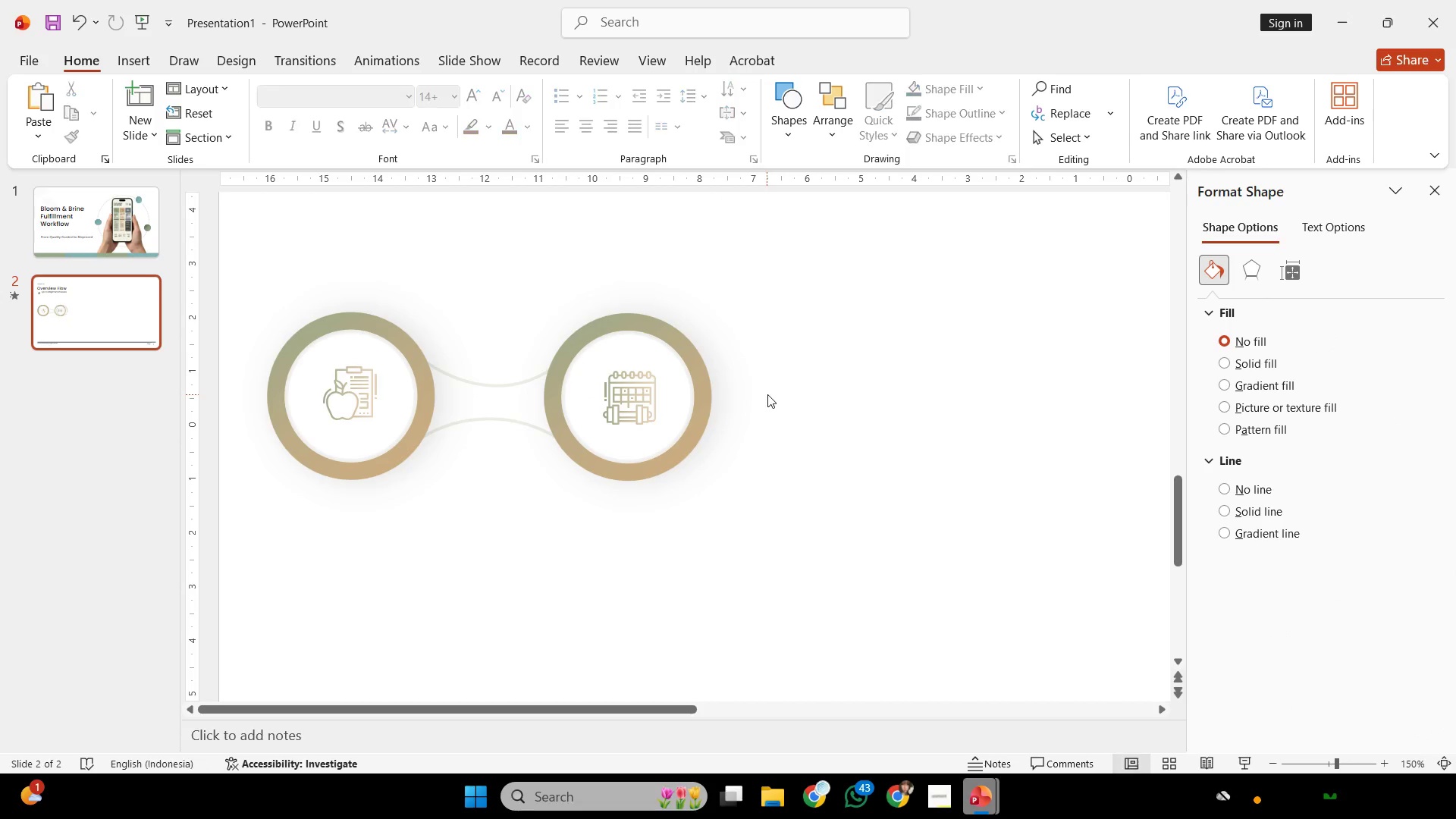 
hold_key(key=ControlLeft, duration=0.73)
scroll: coordinate [808, 417], scroll_direction: down, amount: 4.0
 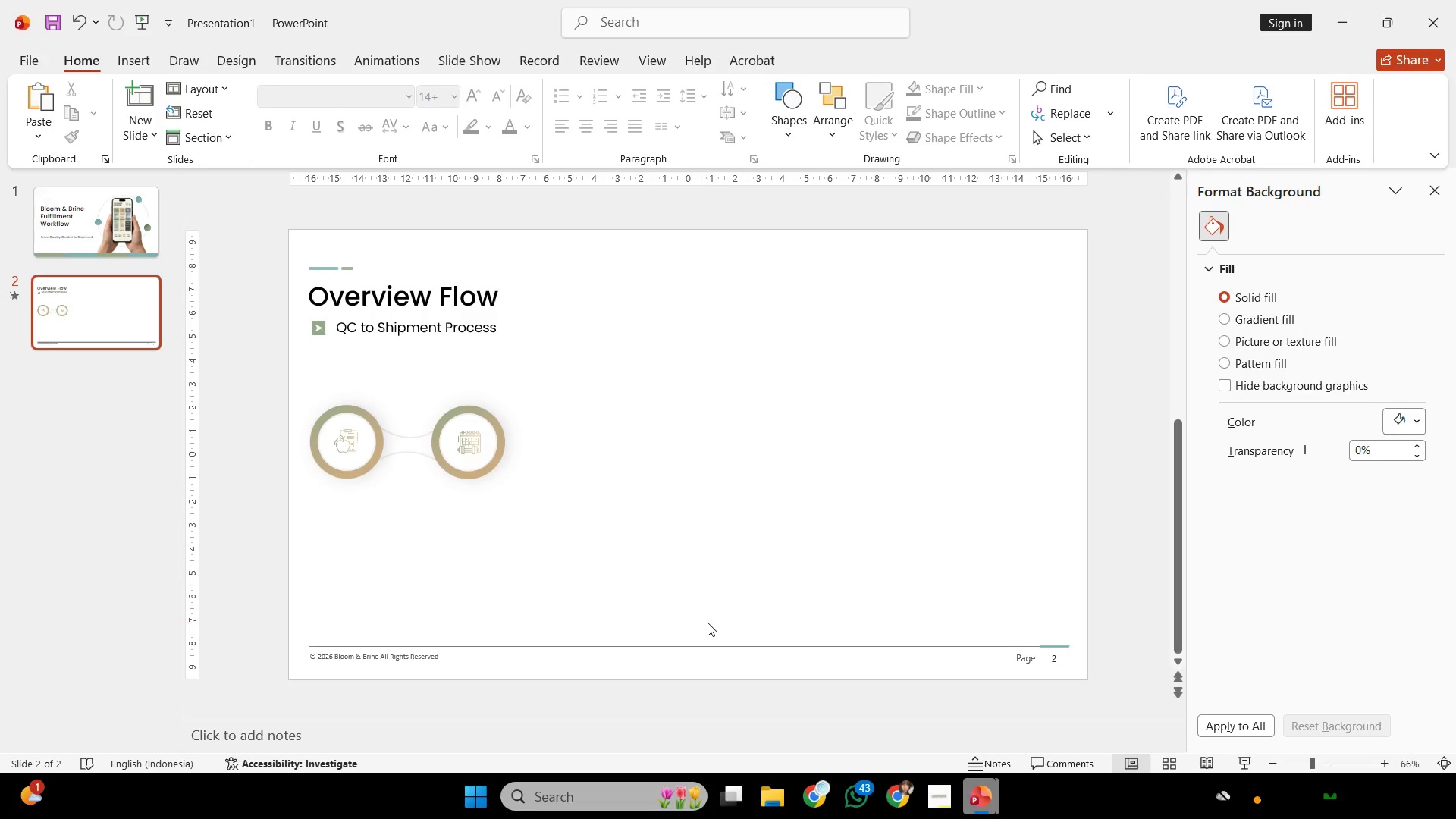 
left_click([346, 428])
 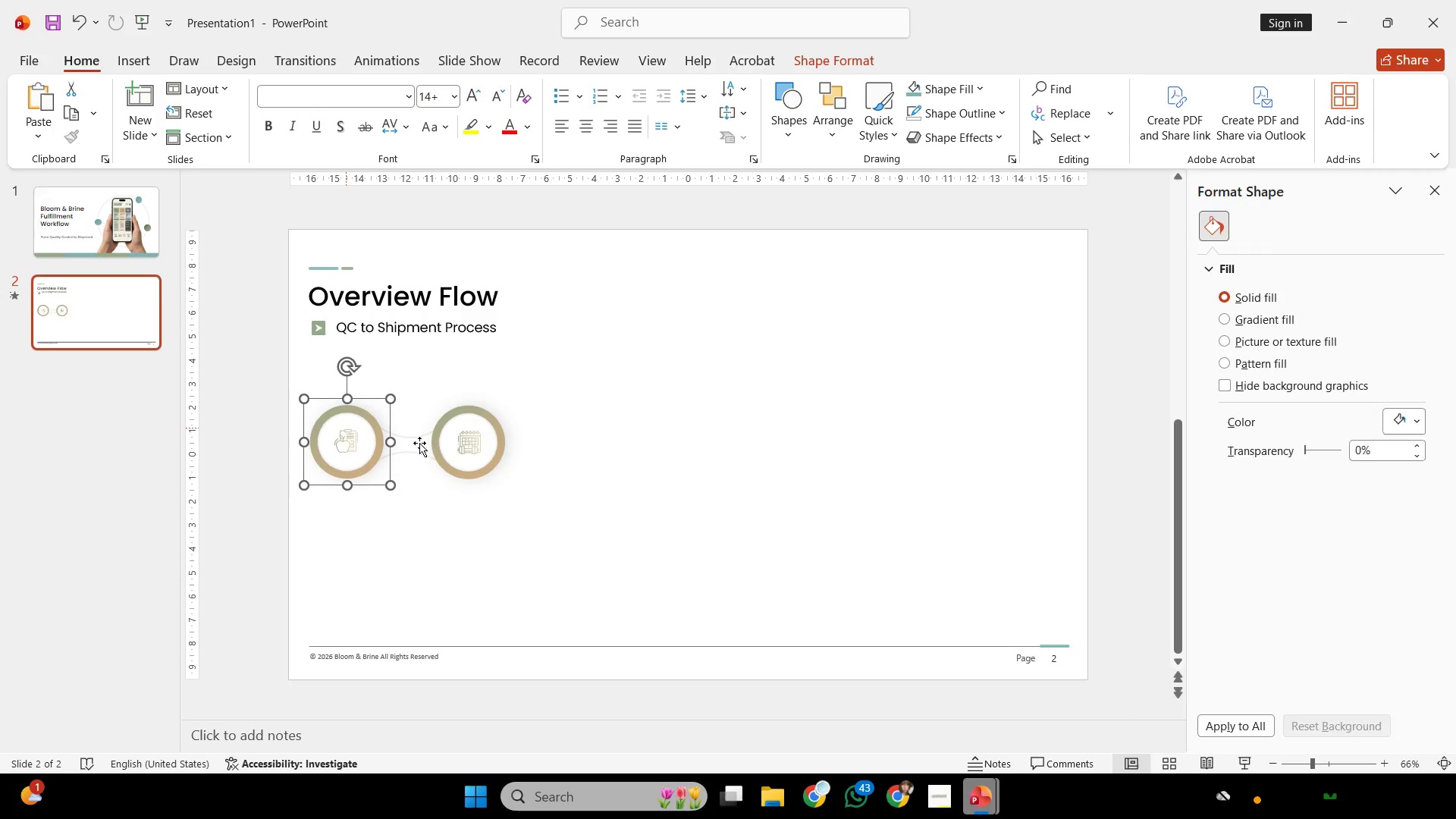 
double_click([501, 447])
 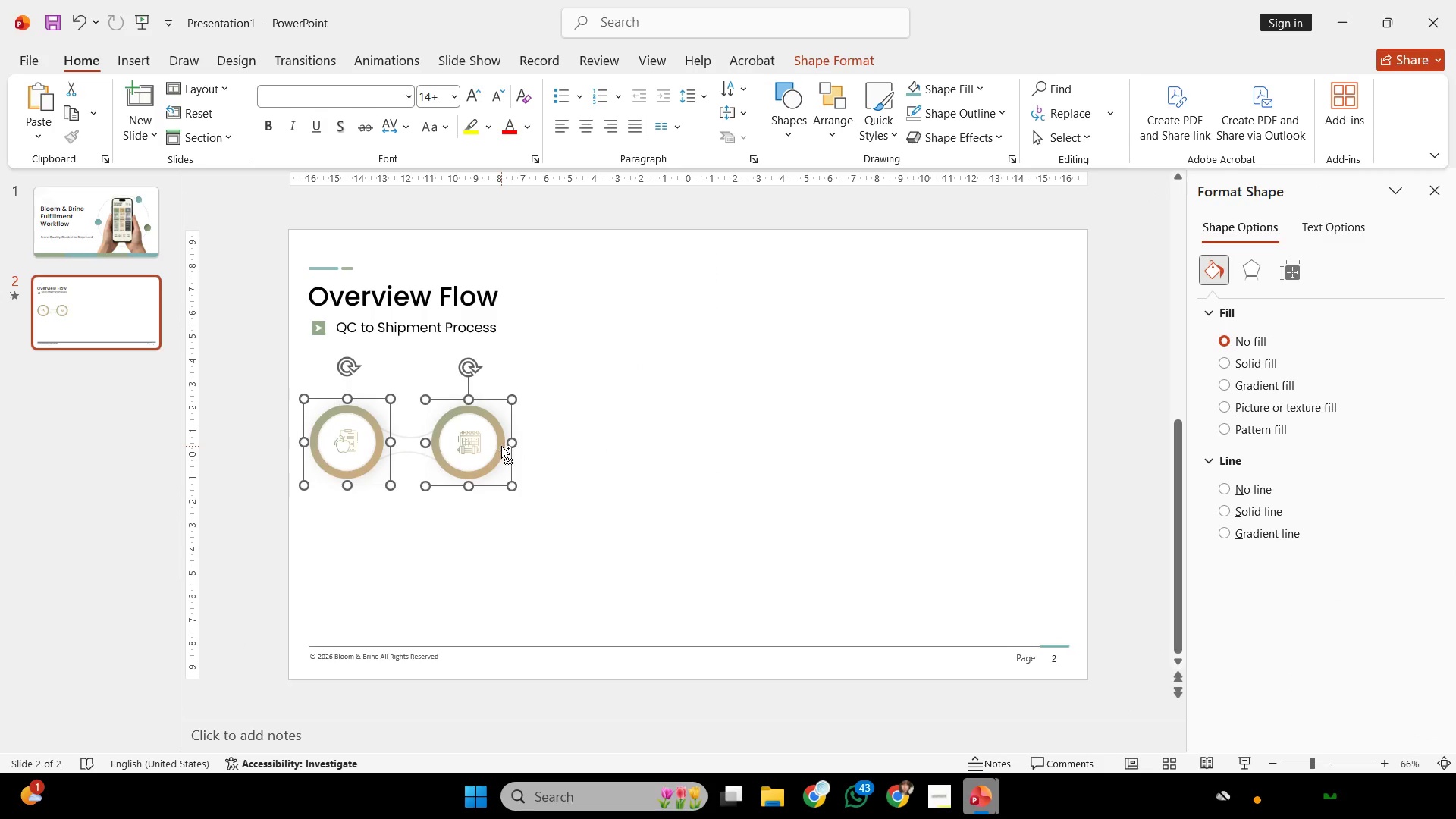 
key(Control+Shift+G)
 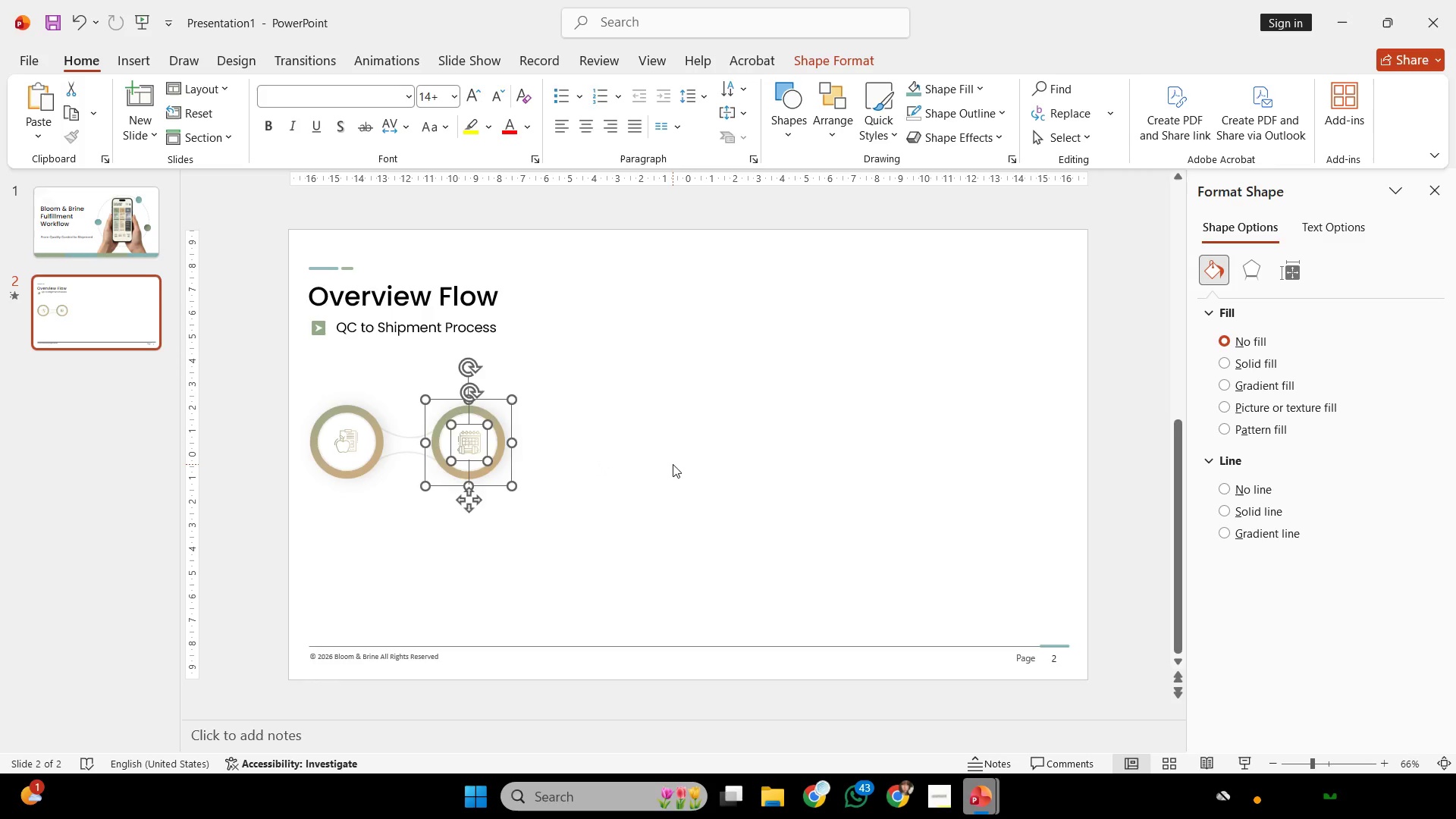 
left_click([673, 464])
 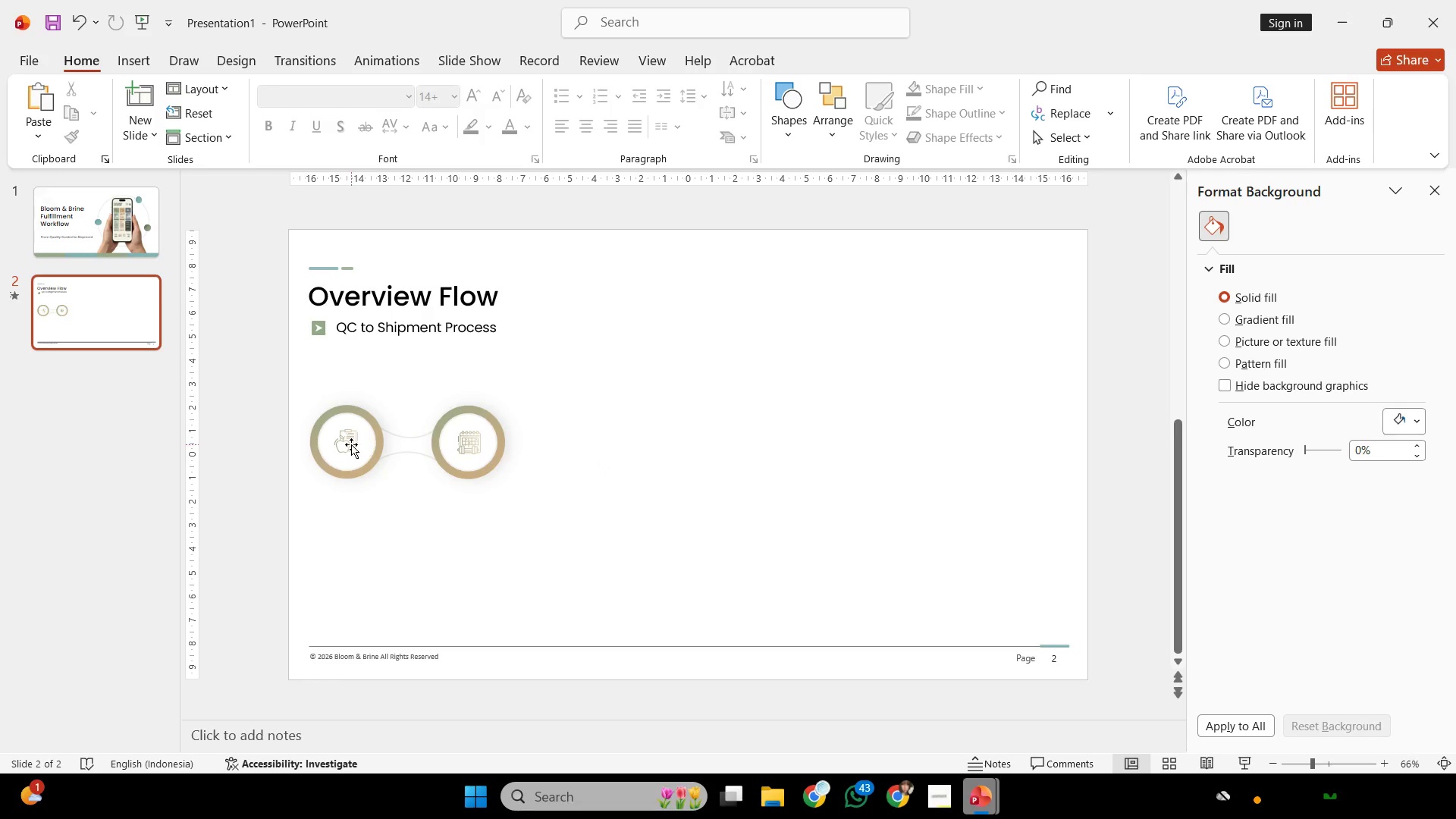 
left_click([351, 444])
 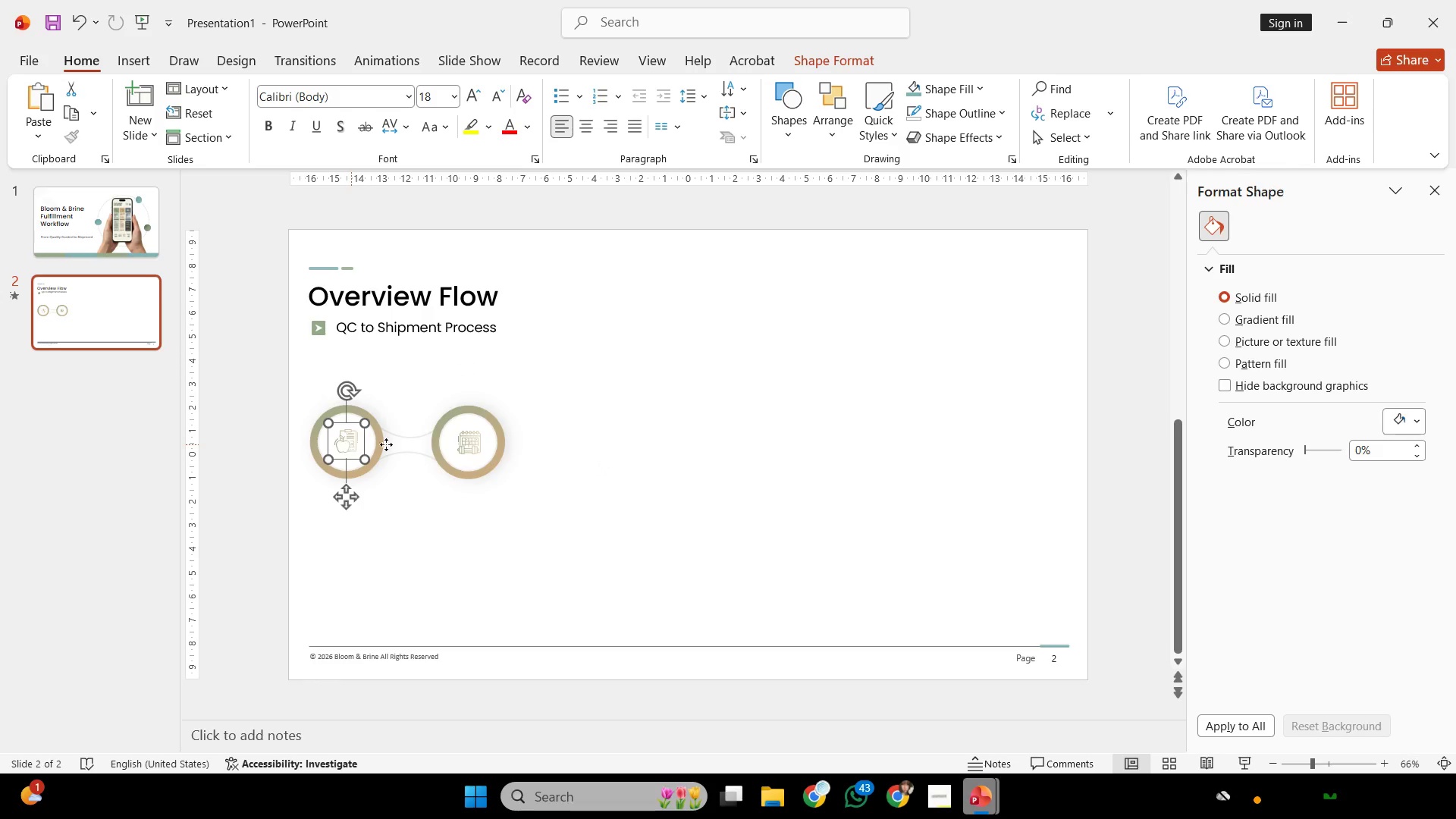 
hold_key(key=ShiftLeft, duration=0.62)
left_click([463, 441])
 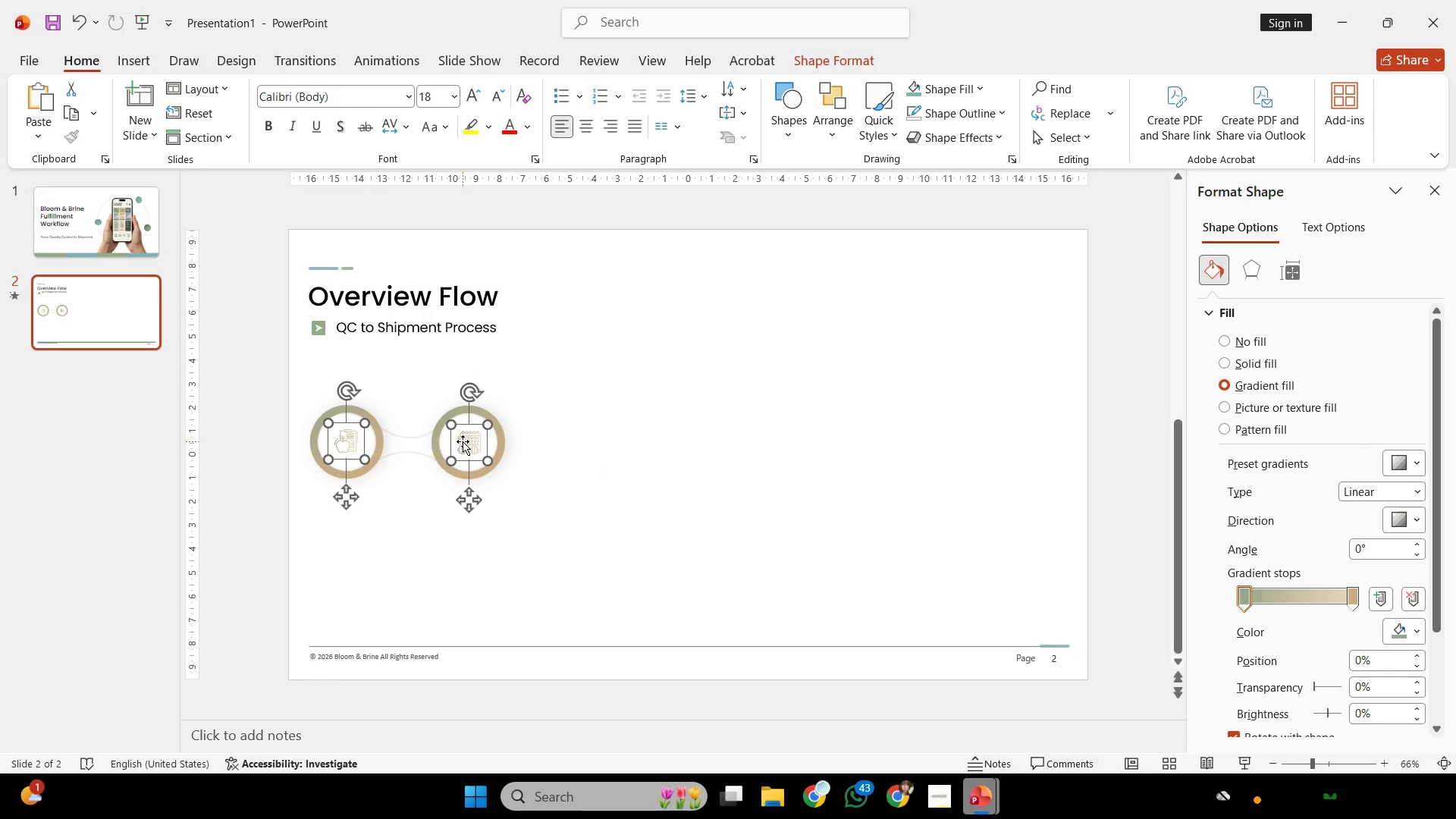 
key(Backspace)
 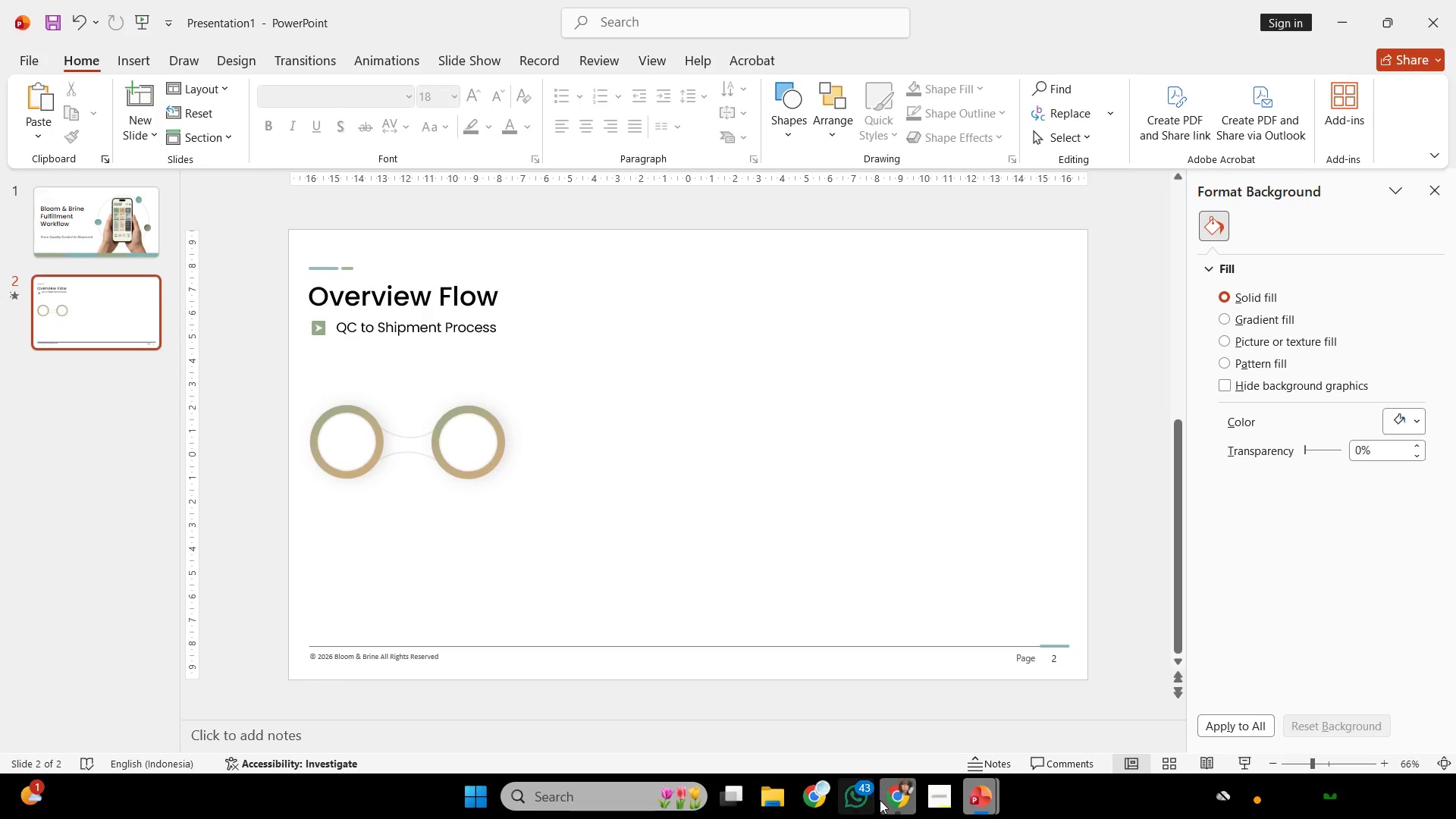 
left_click([799, 798])
 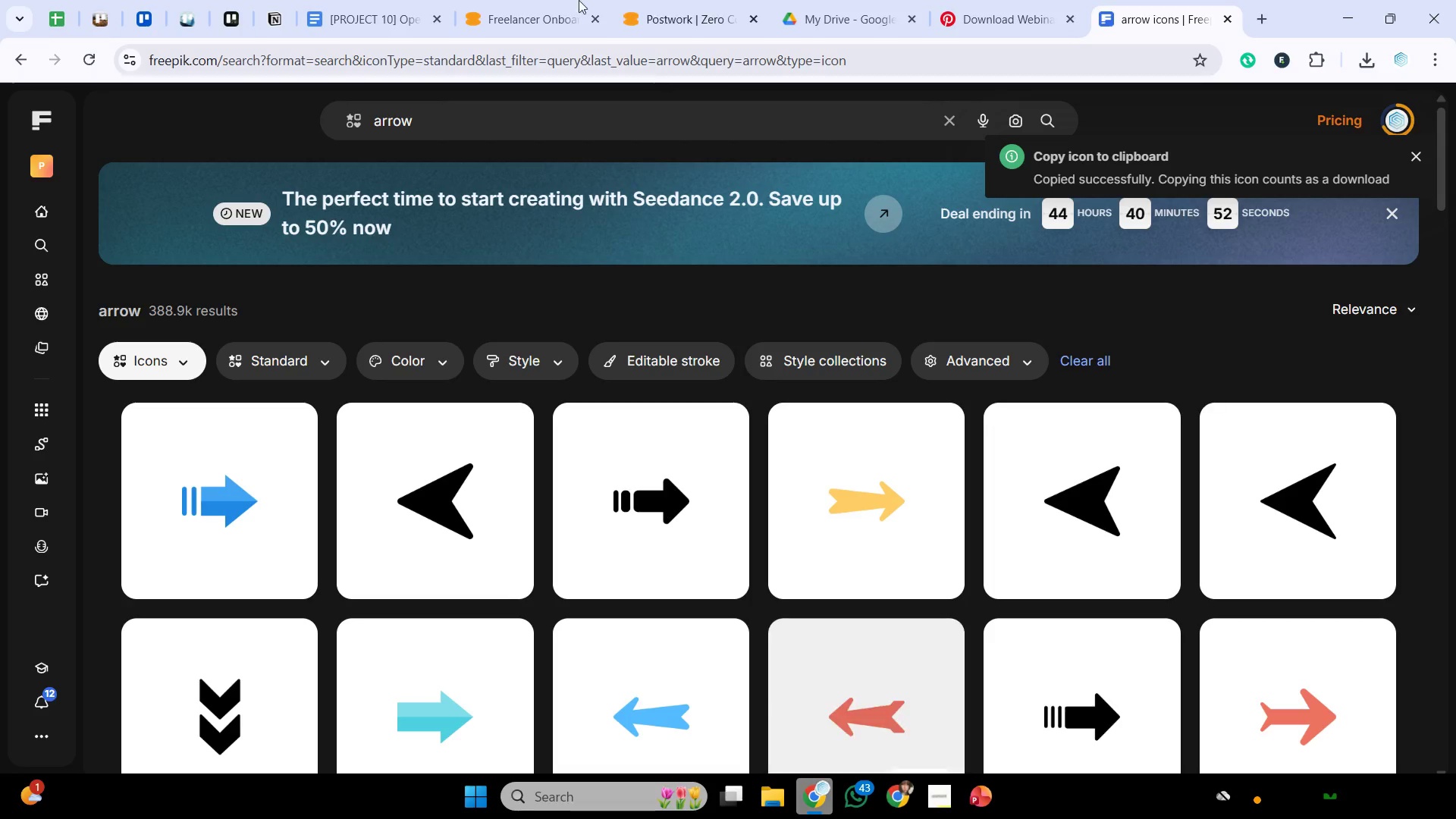 
left_click([356, 0])
 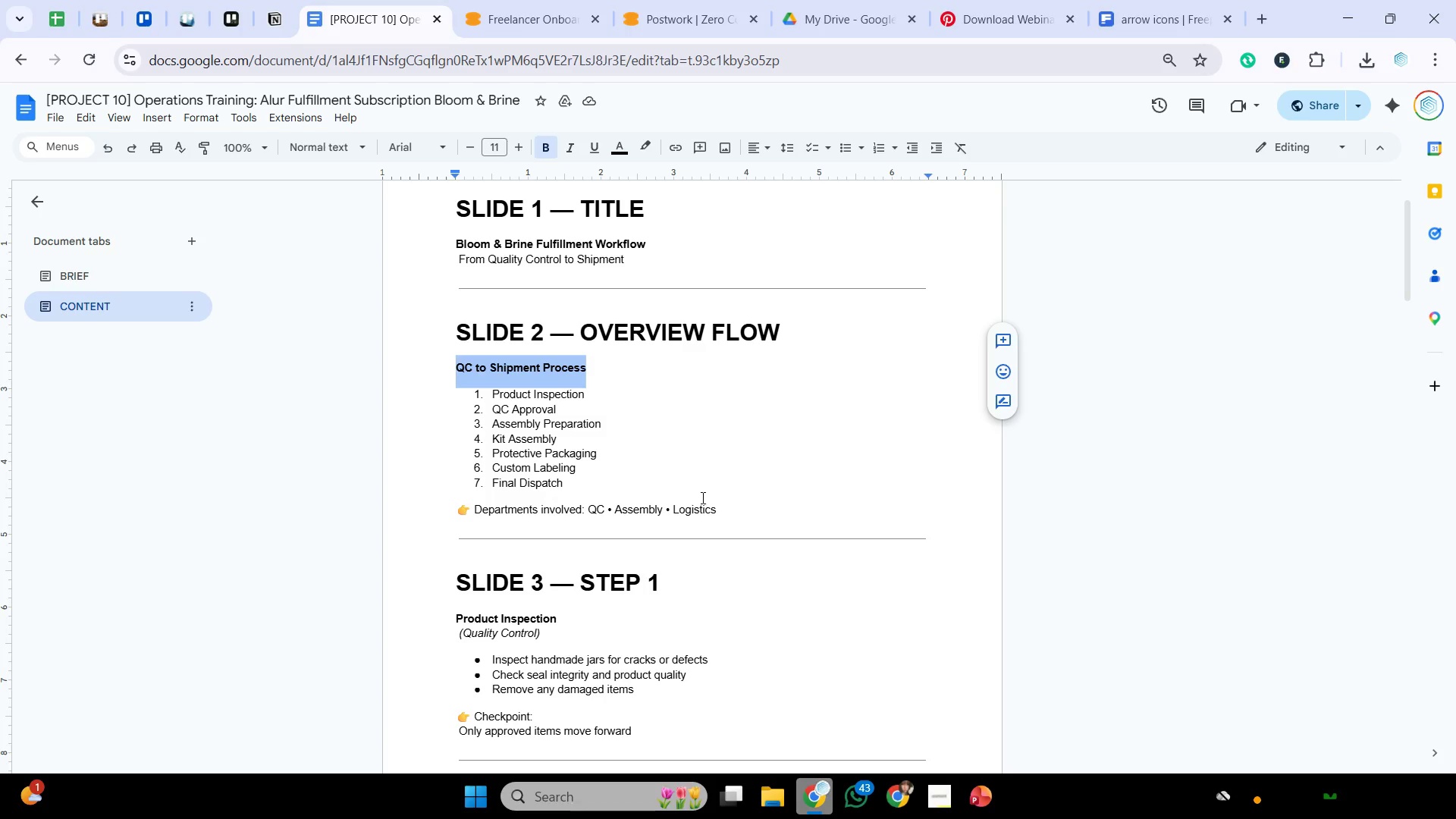 
left_click_drag(start_coordinate=[739, 507], to_coordinate=[479, 395])
 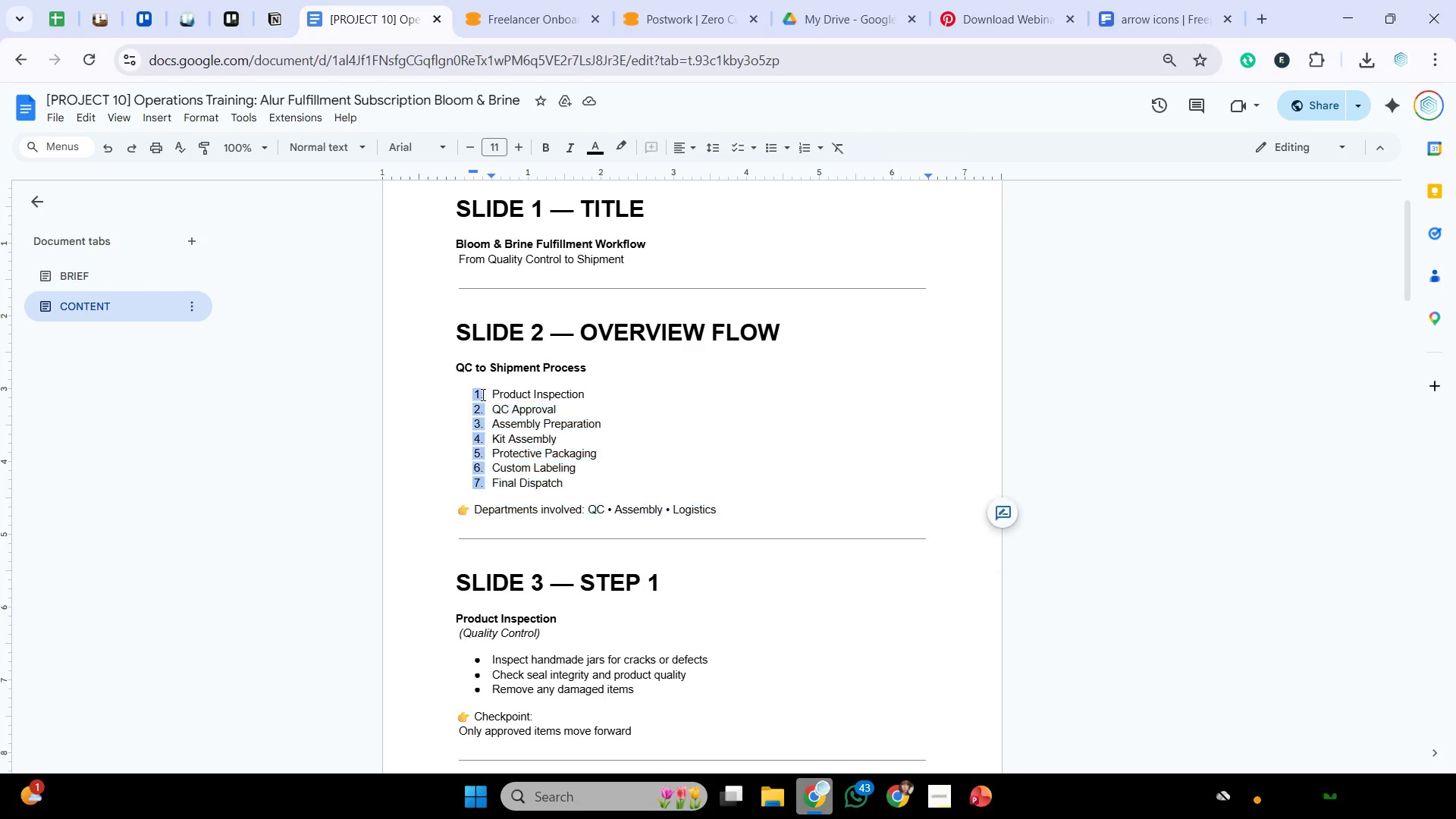 
left_click([482, 394])
 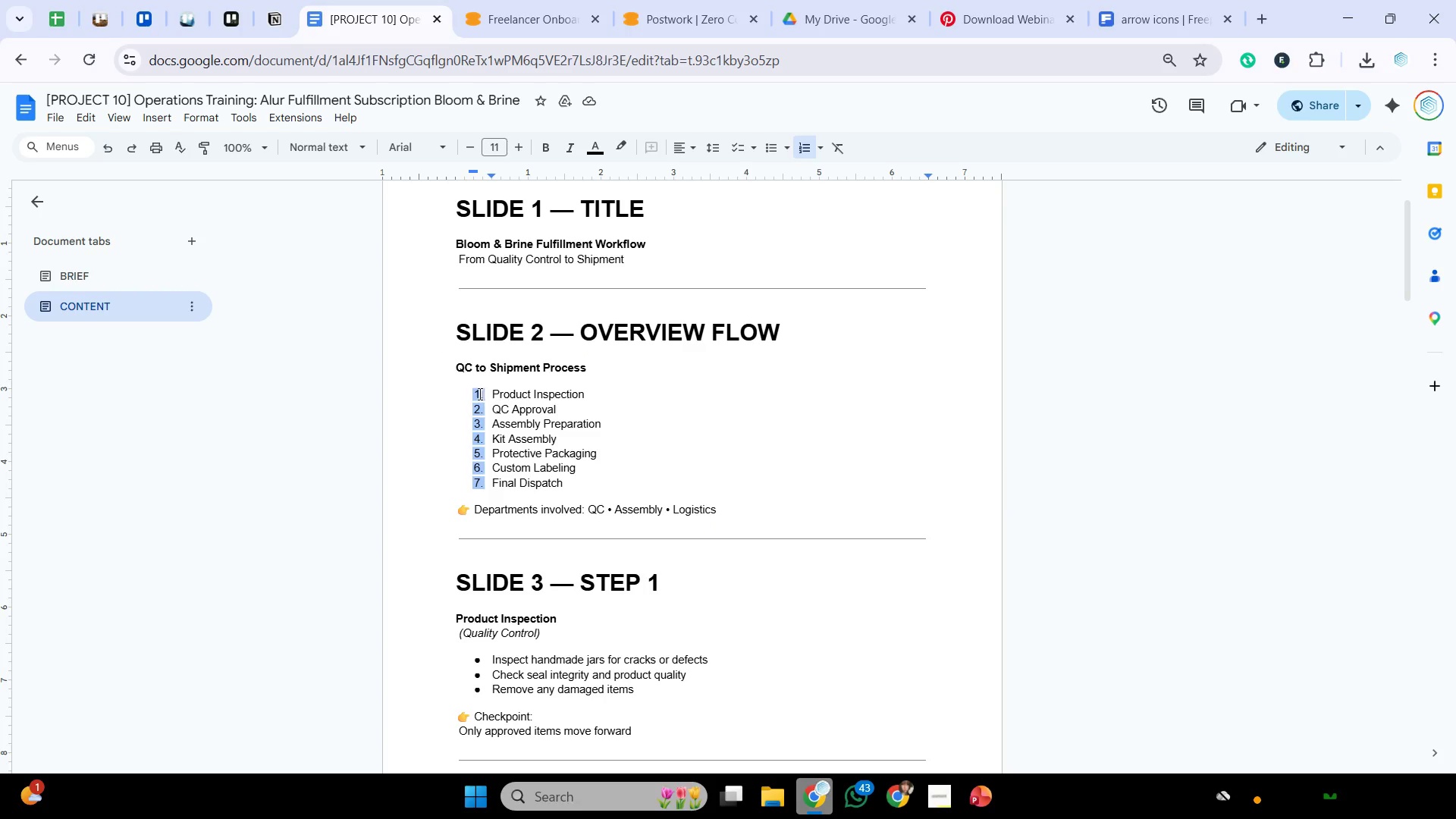 
left_click([475, 394])
 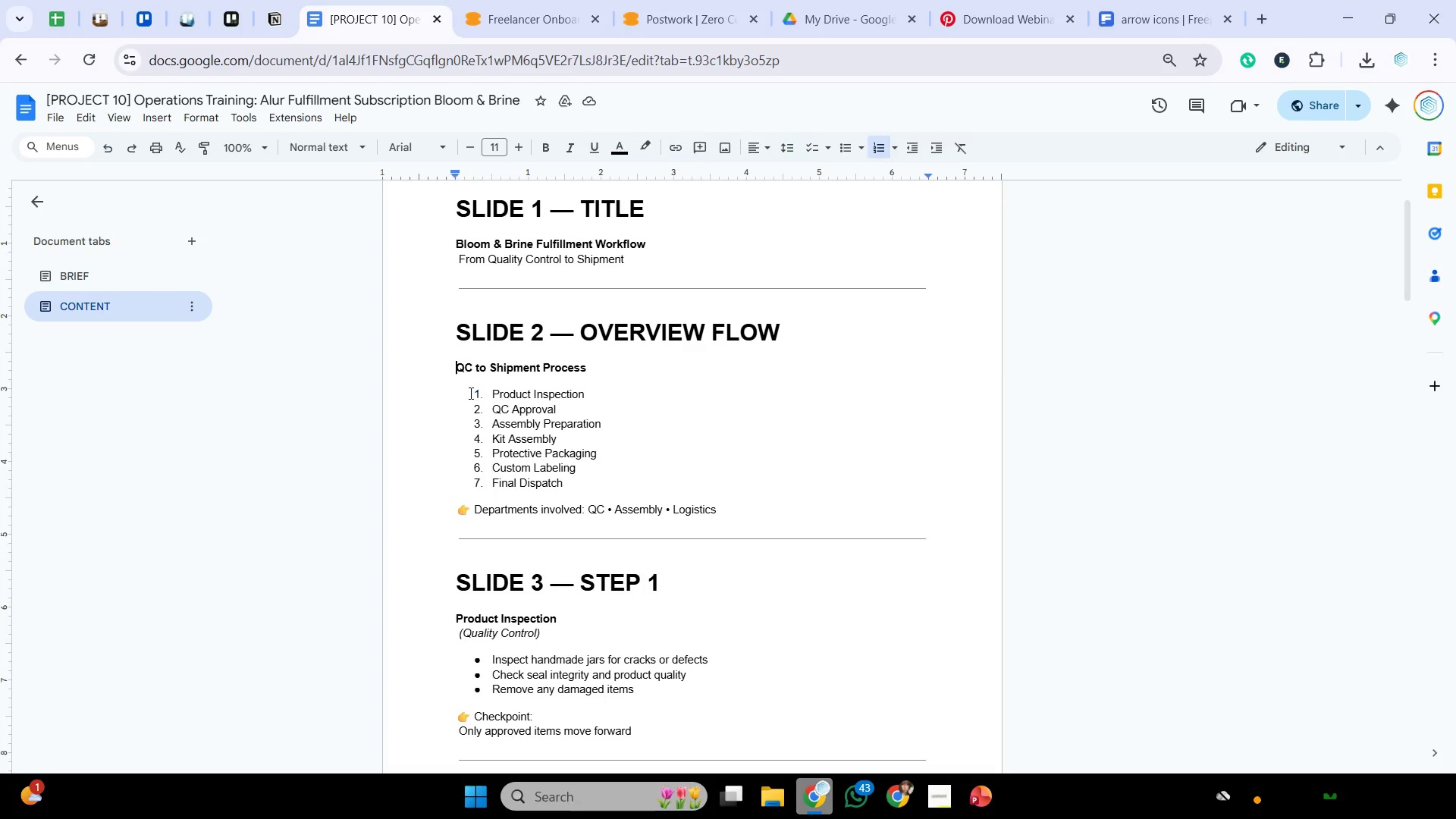 
left_click_drag(start_coordinate=[453, 387], to_coordinate=[806, 511])
 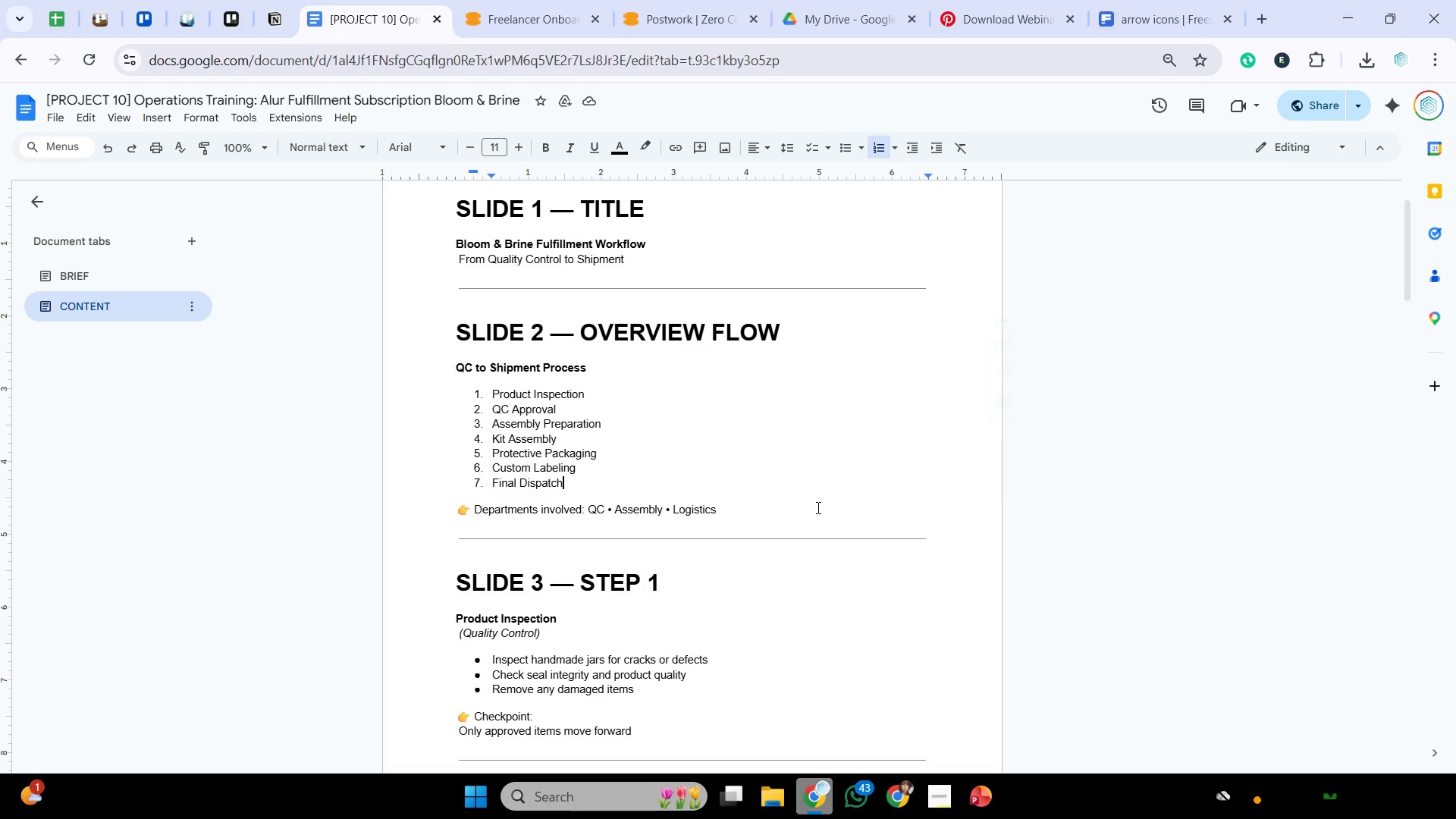 
left_click_drag(start_coordinate=[817, 510], to_coordinate=[467, 397])
 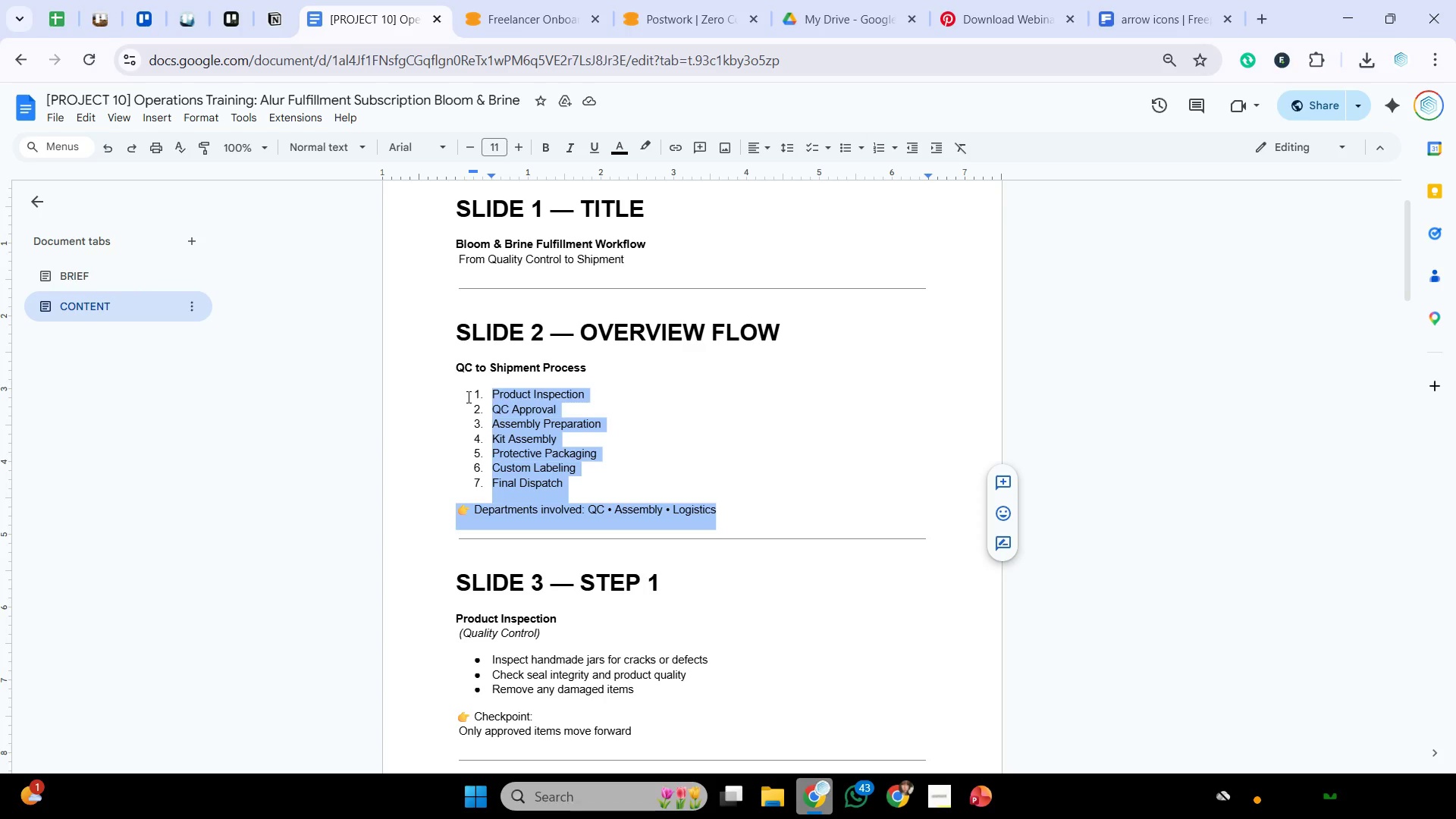 
key(Control+C)
 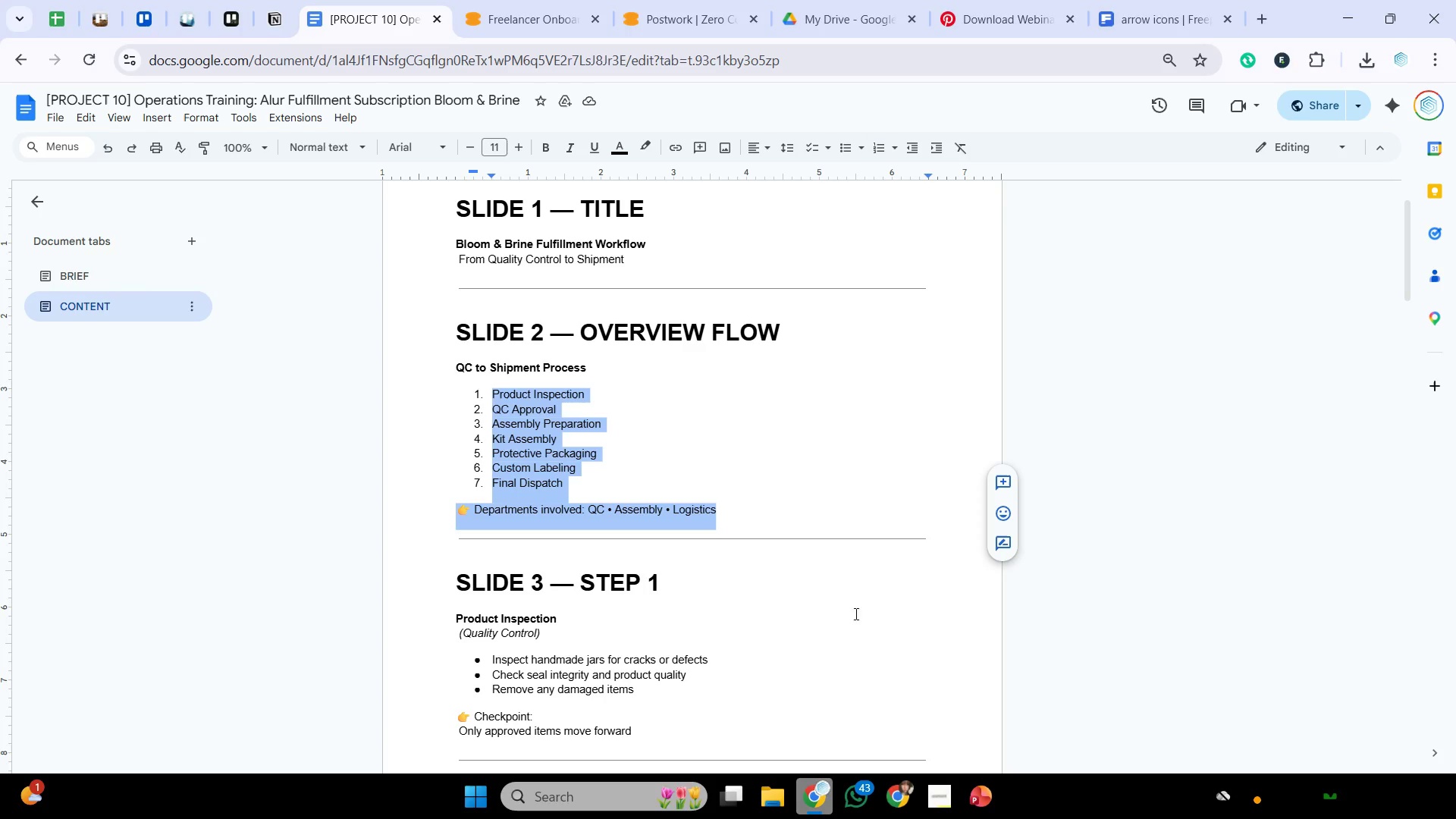 
key(Control+C)
 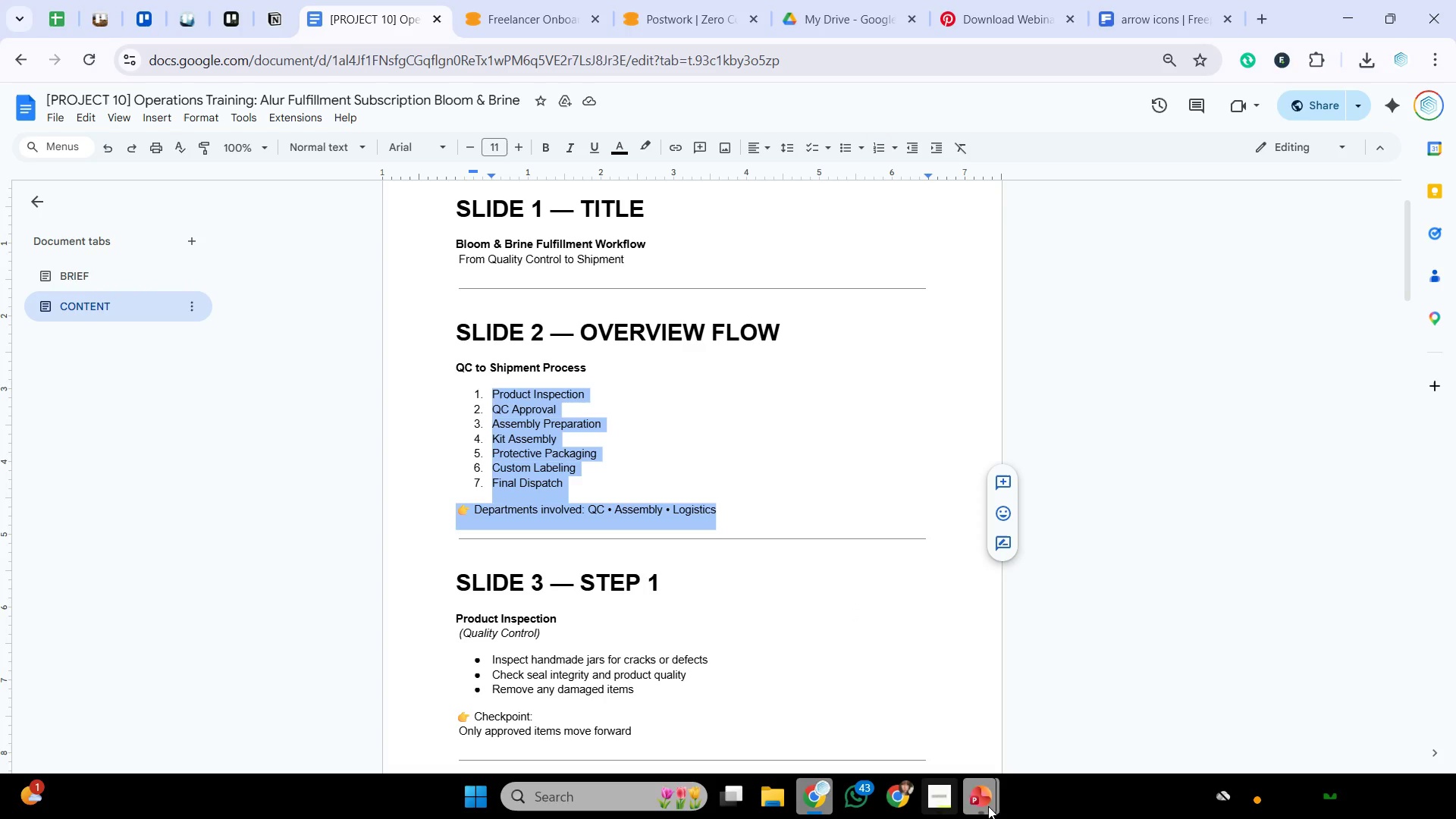 
left_click([995, 806])
 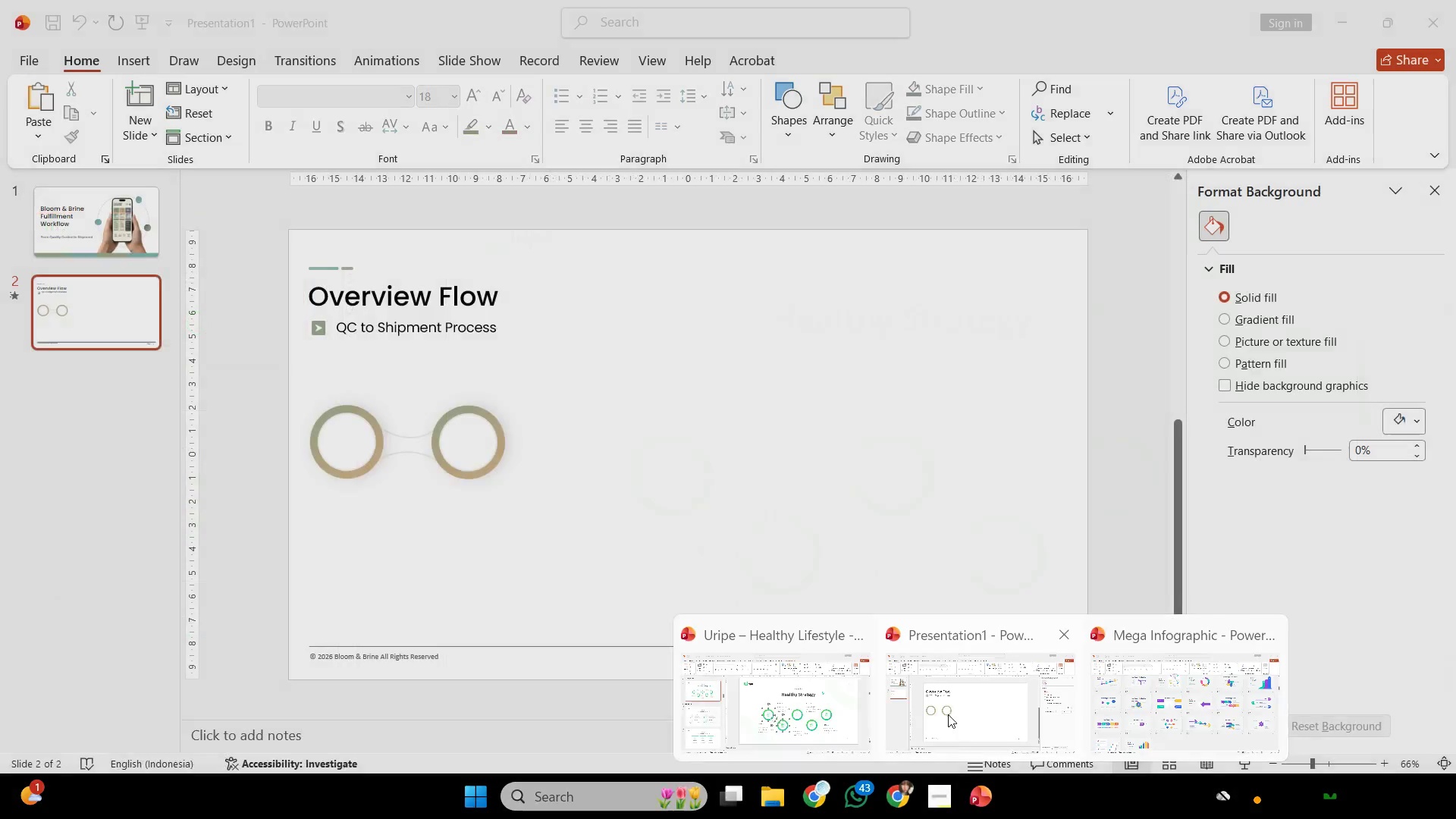 
left_click([935, 717])
 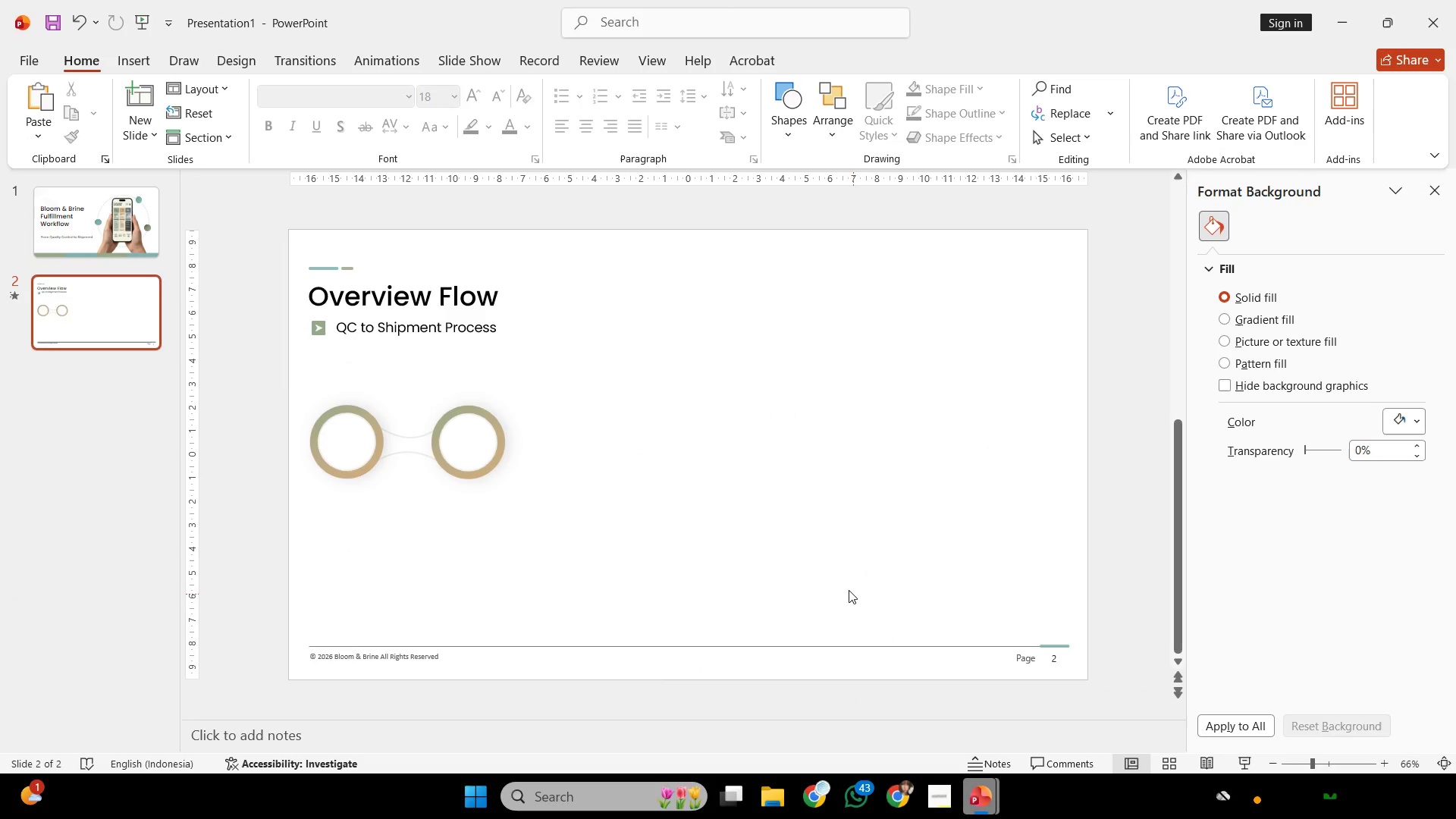 
key(Control+V)
 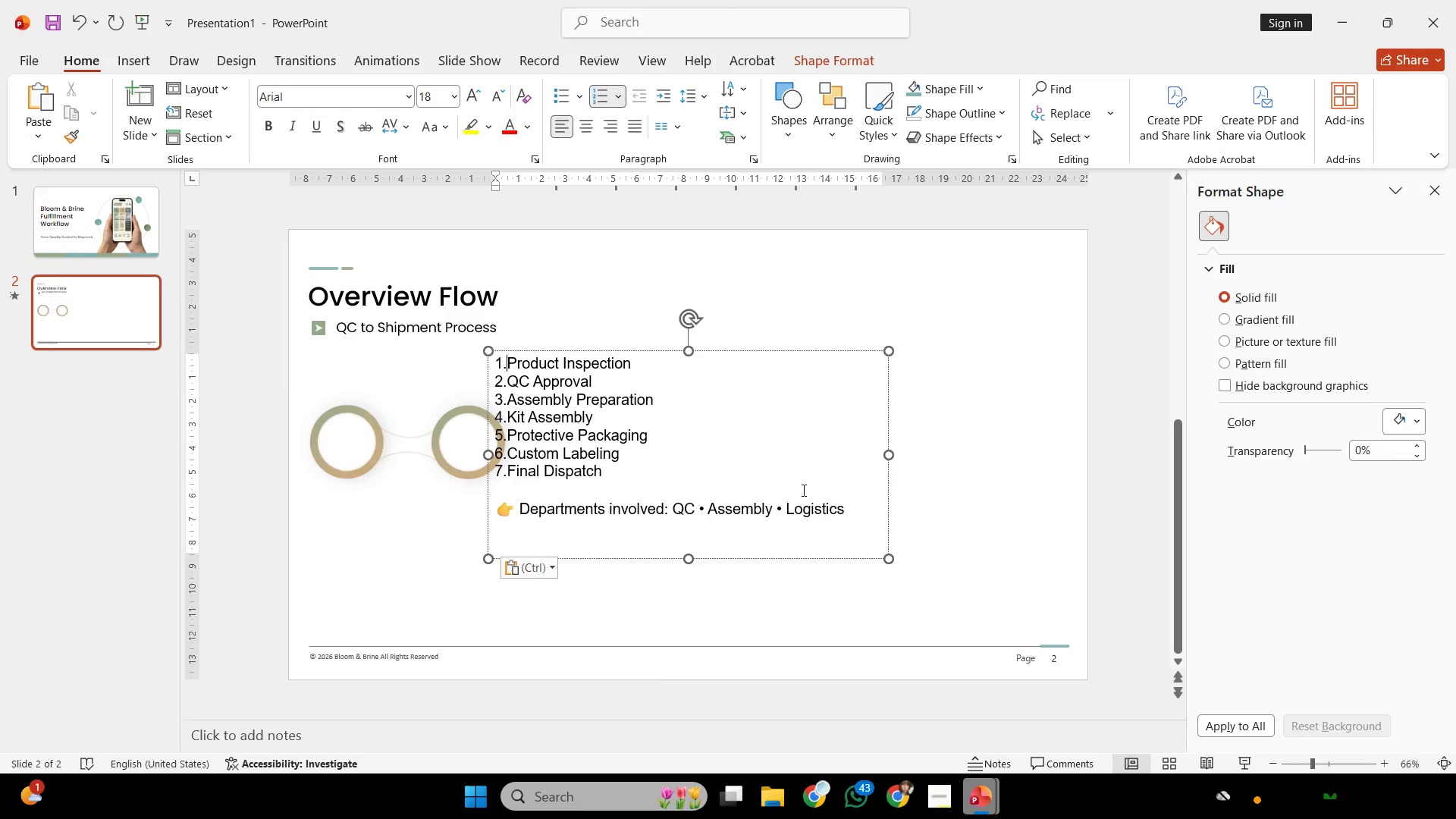 
key(Control+ControlLeft)
 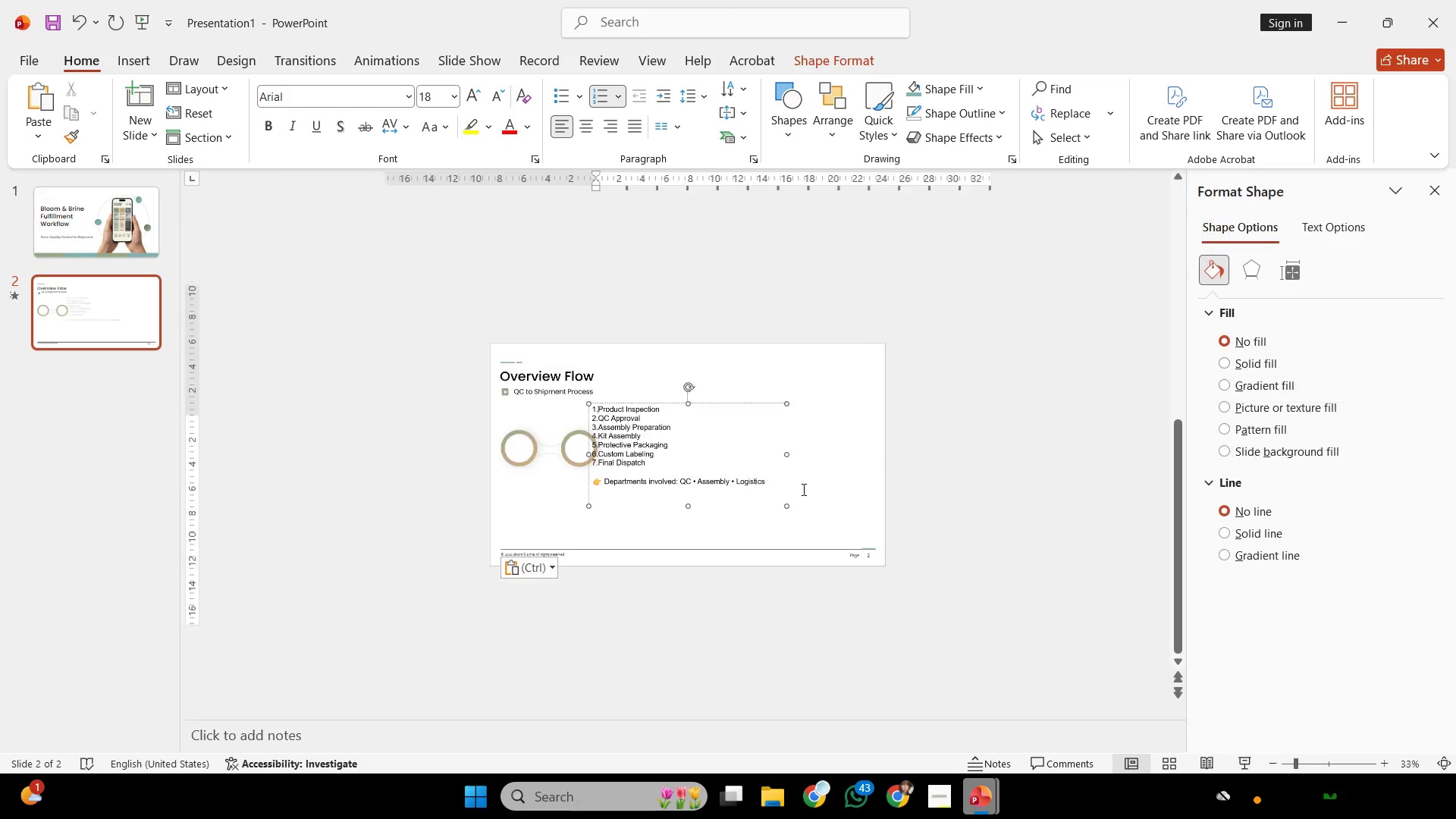 
scroll: coordinate [802, 490], scroll_direction: down, amount: 2.0
 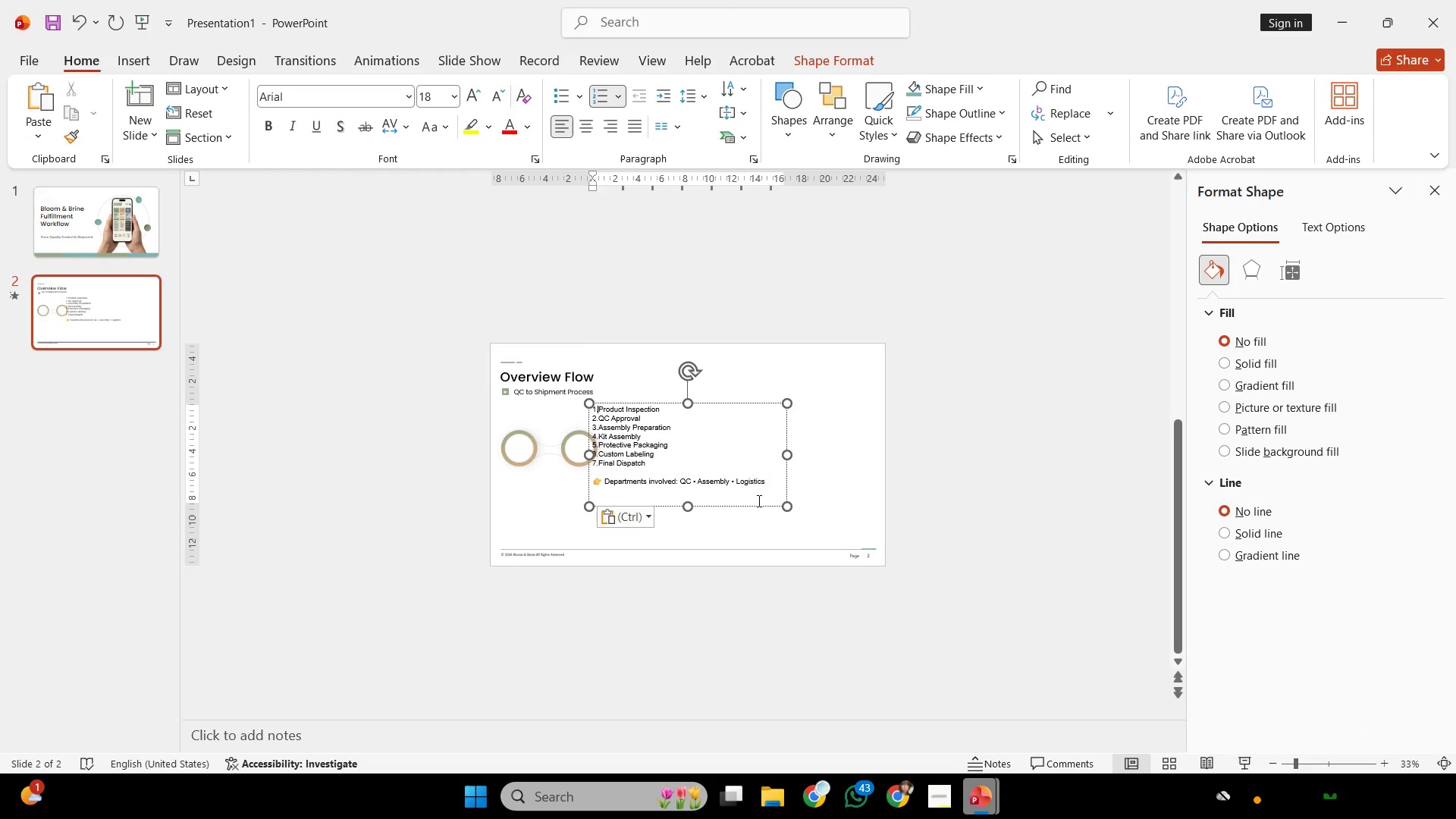 
left_click([757, 500])
 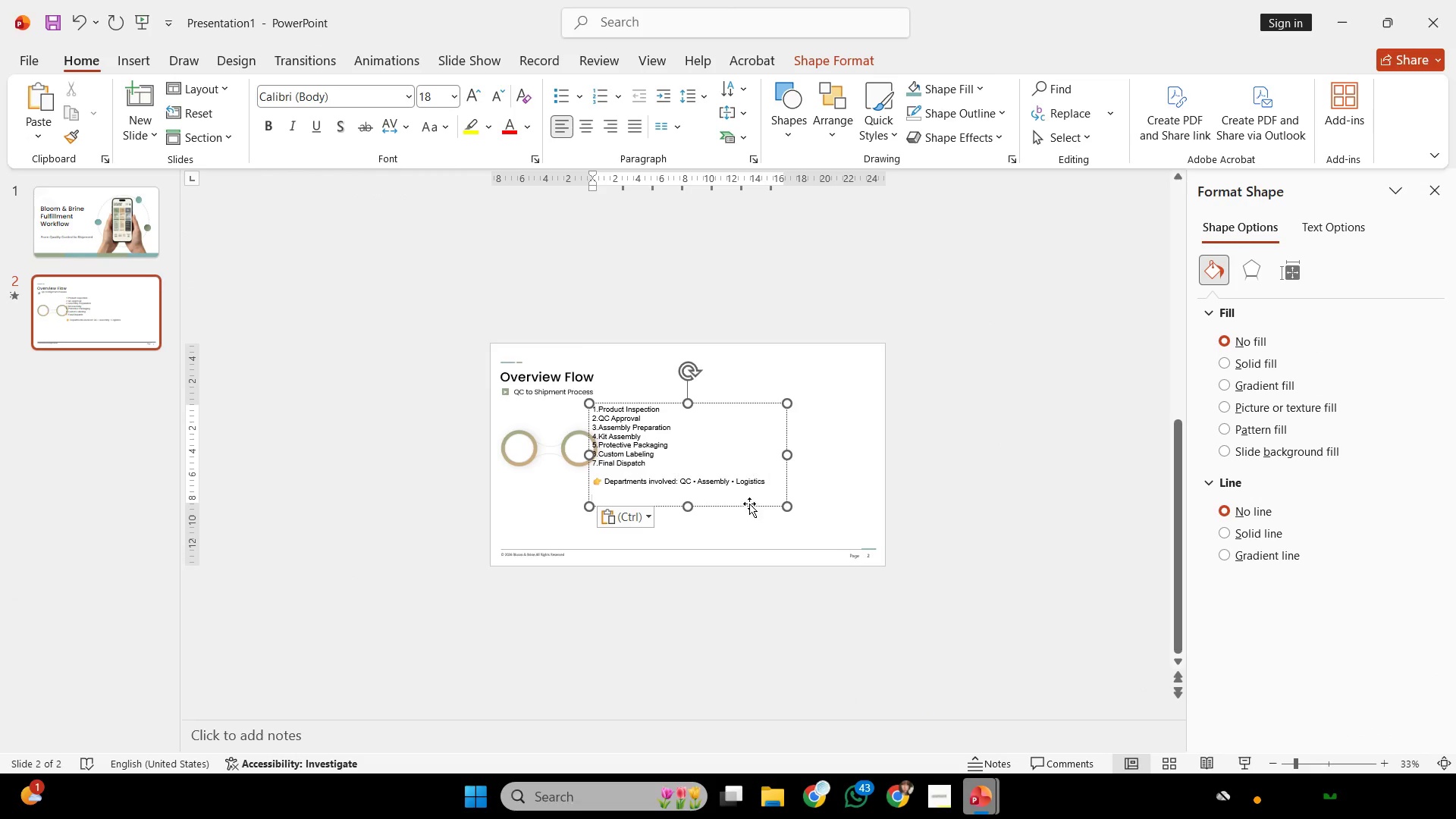 
left_click([747, 500])
 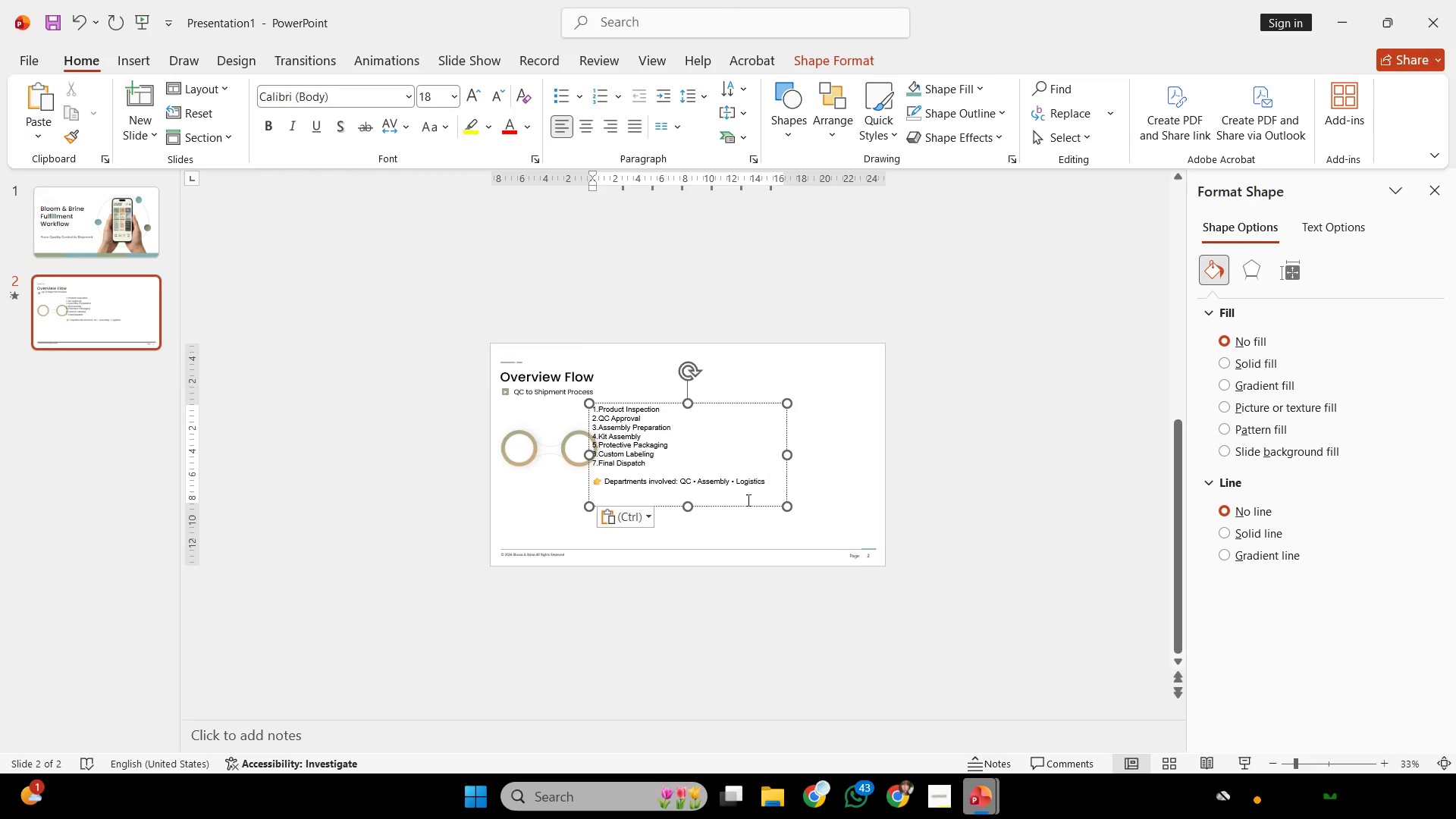 
key(Backspace)
 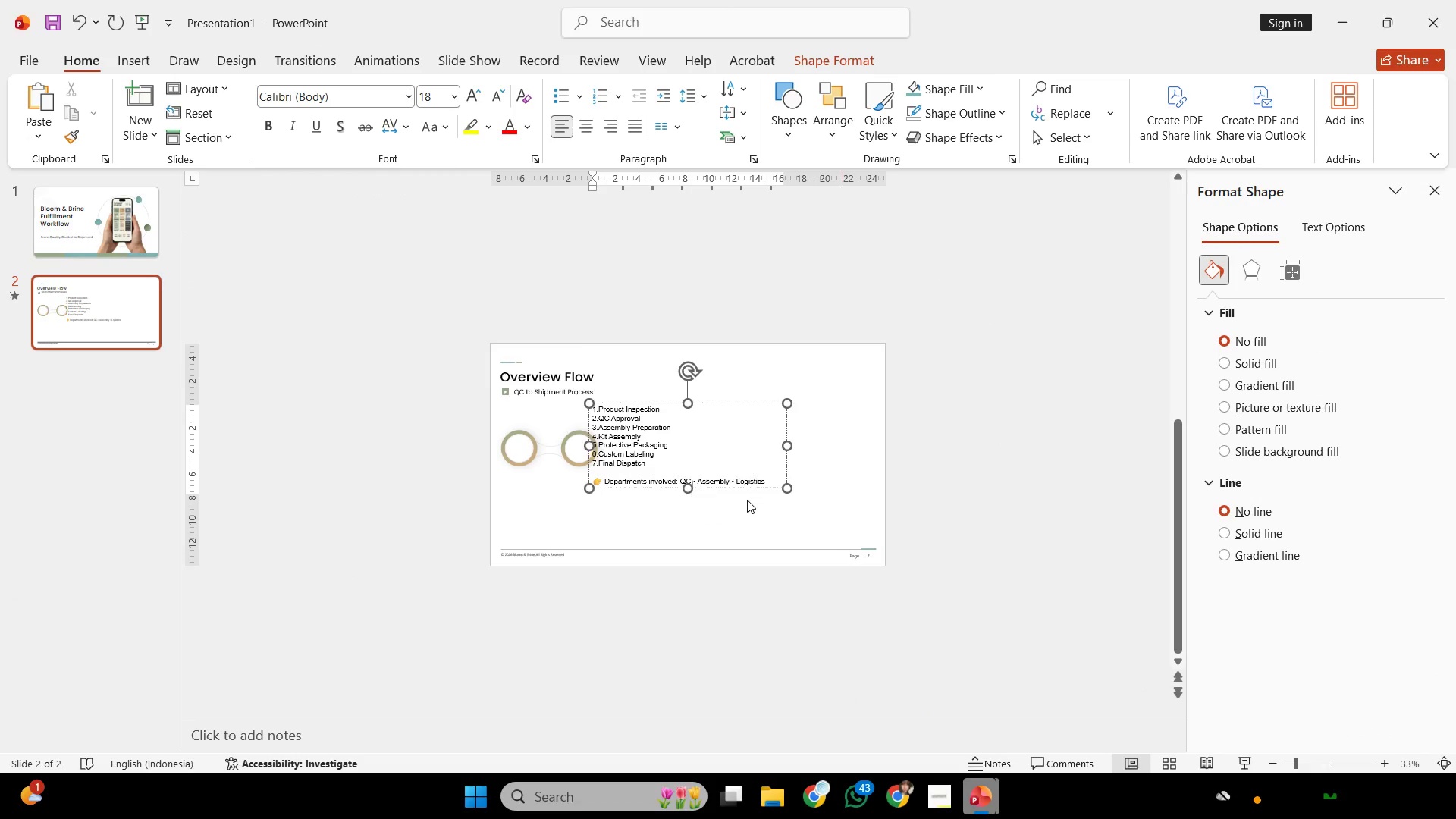 
key(Backspace)
 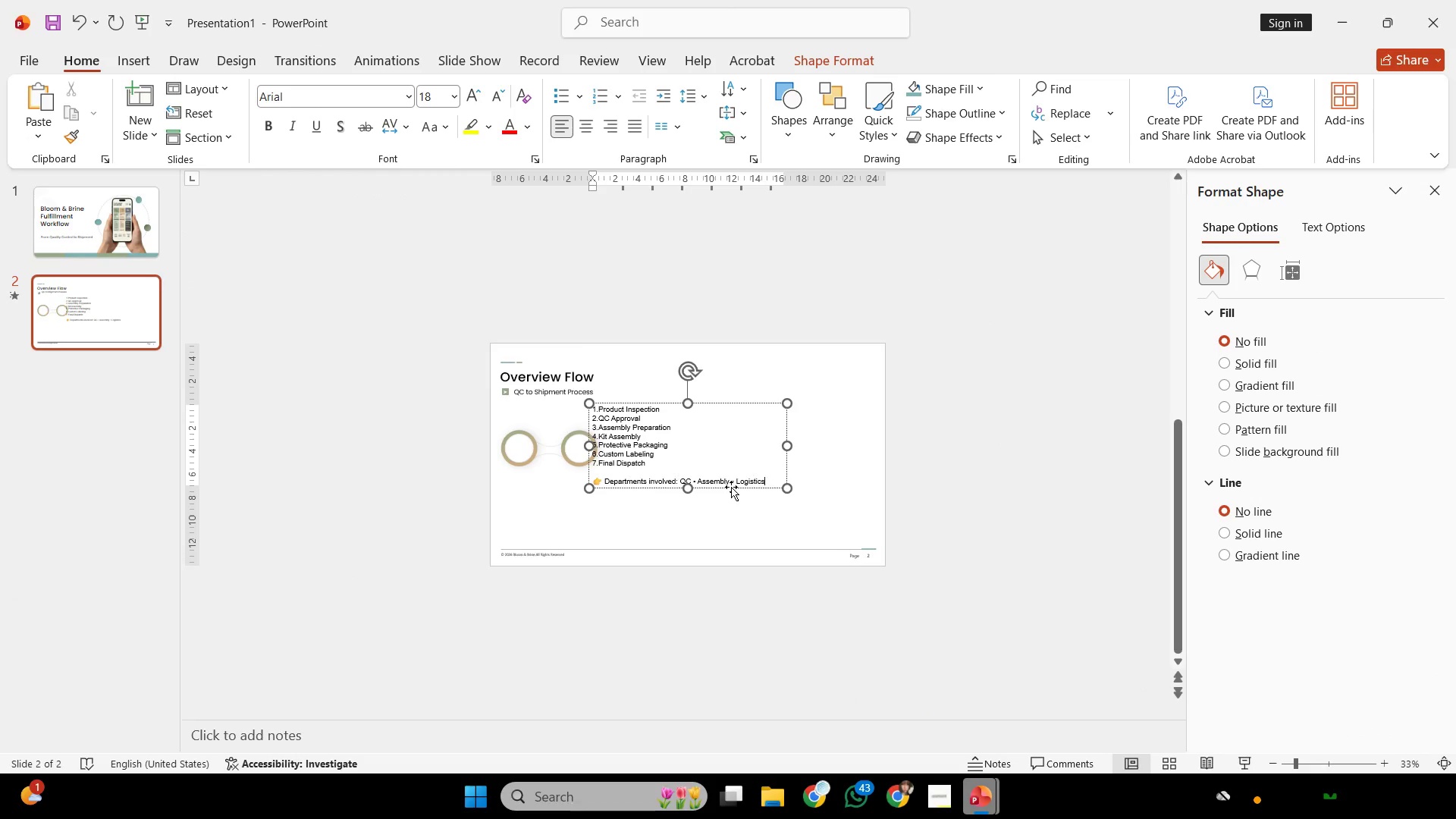 
left_click_drag(start_coordinate=[731, 488], to_coordinate=[712, 362])
 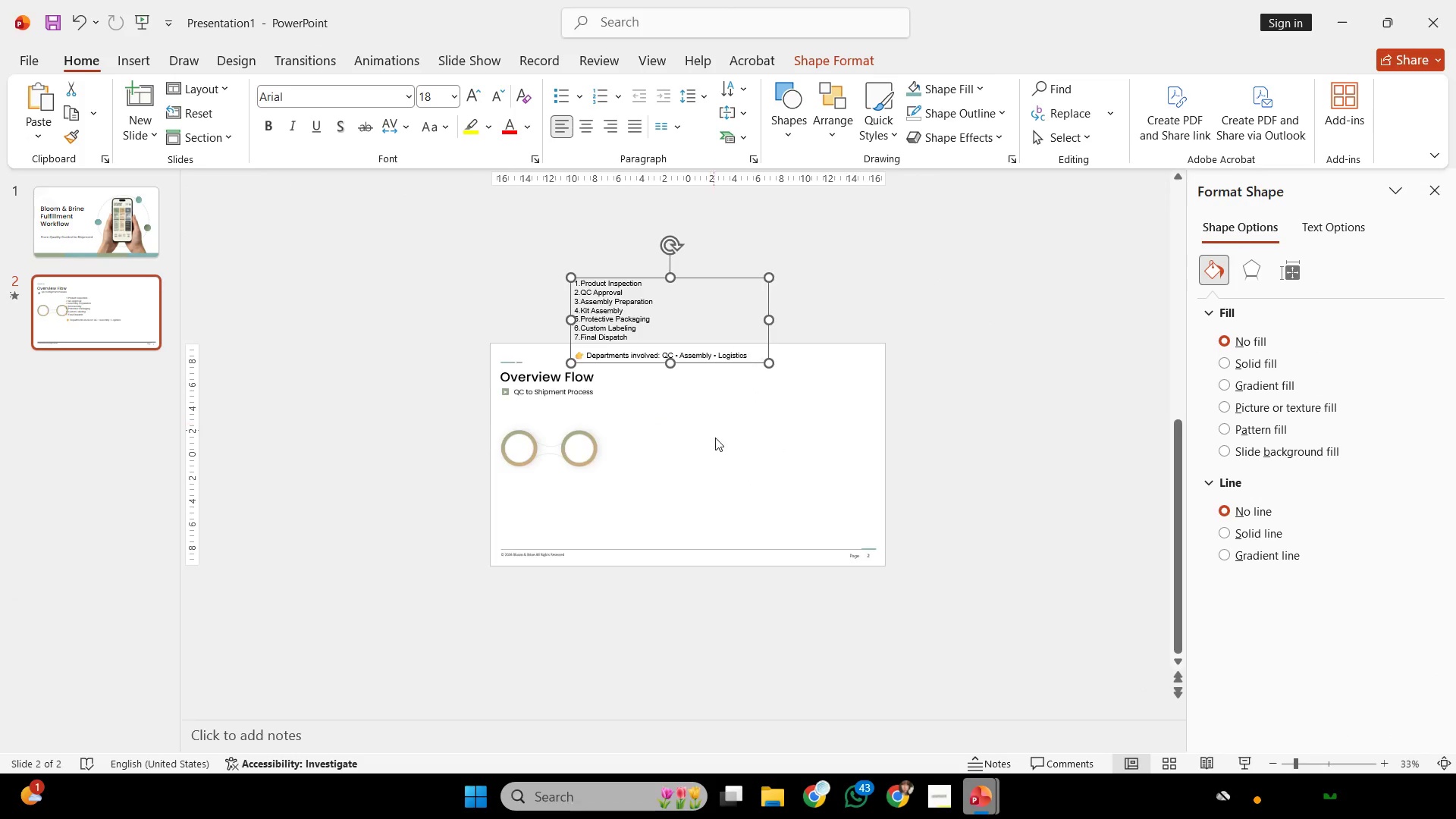 
hold_key(key=ControlLeft, duration=0.38)
 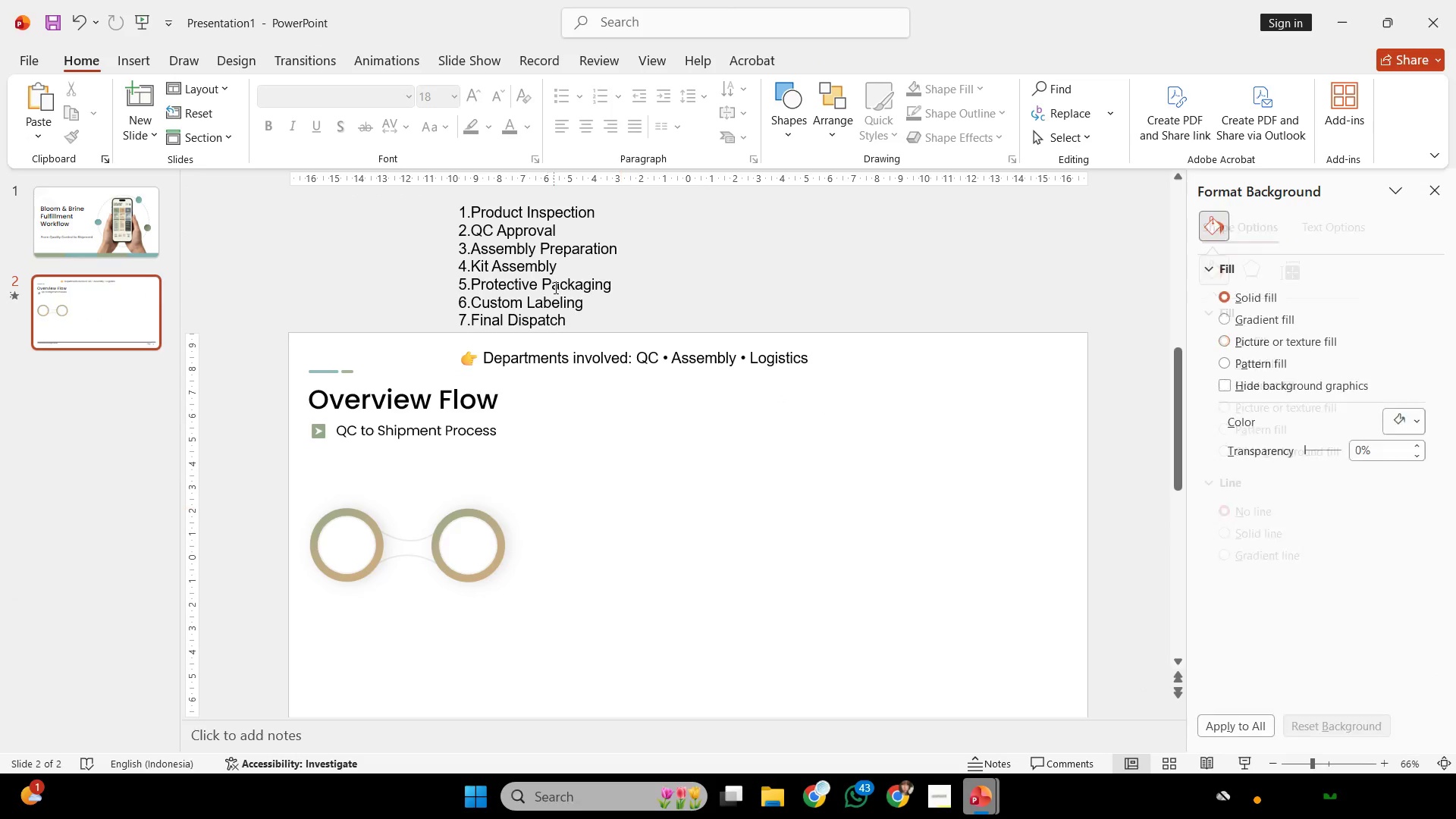 
left_click([626, 516])
 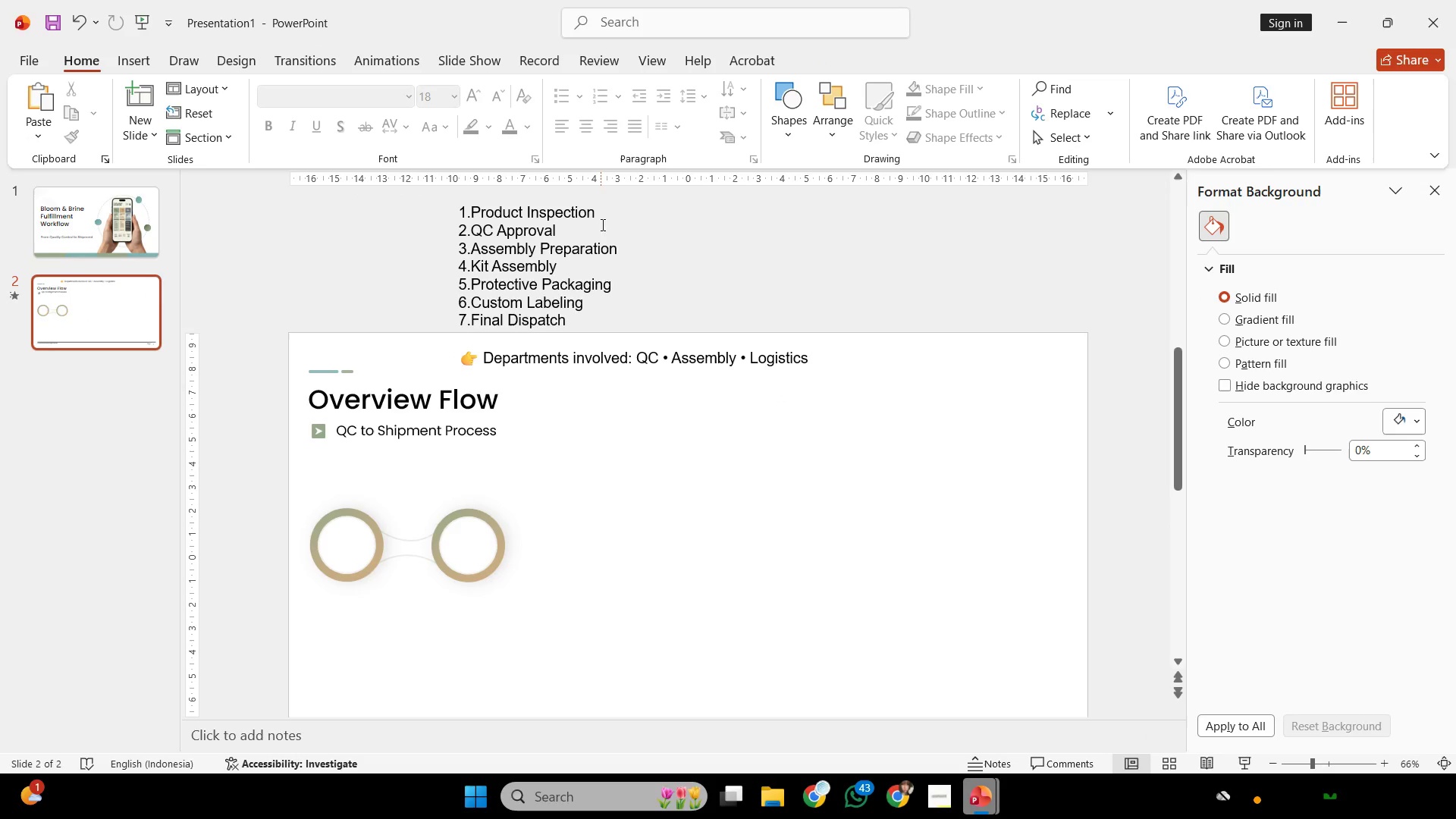 
scroll: coordinate [715, 438], scroll_direction: up, amount: 1.0
 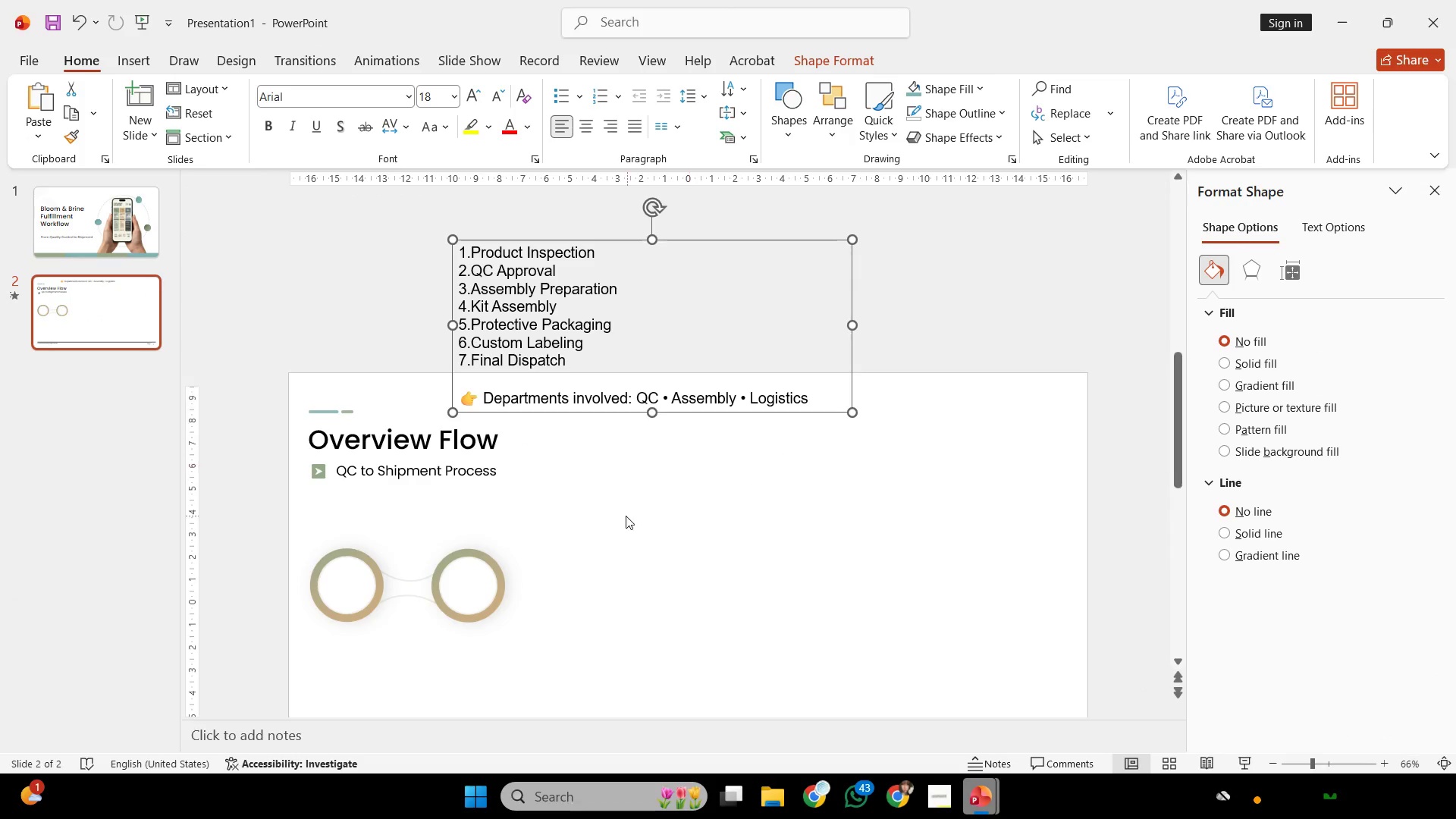 
left_click_drag(start_coordinate=[601, 215], to_coordinate=[445, 215])
 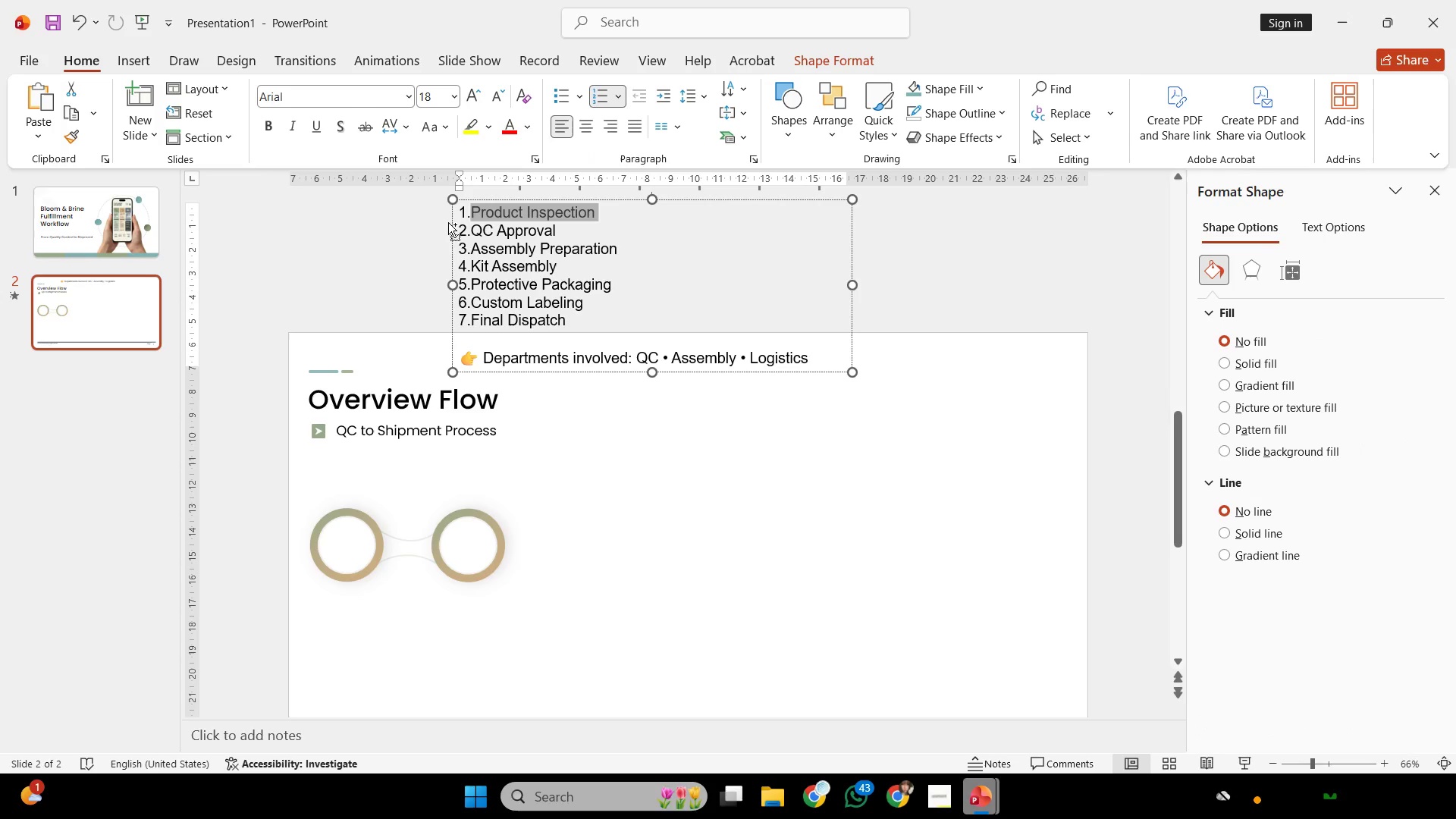 
key(Control+C)
 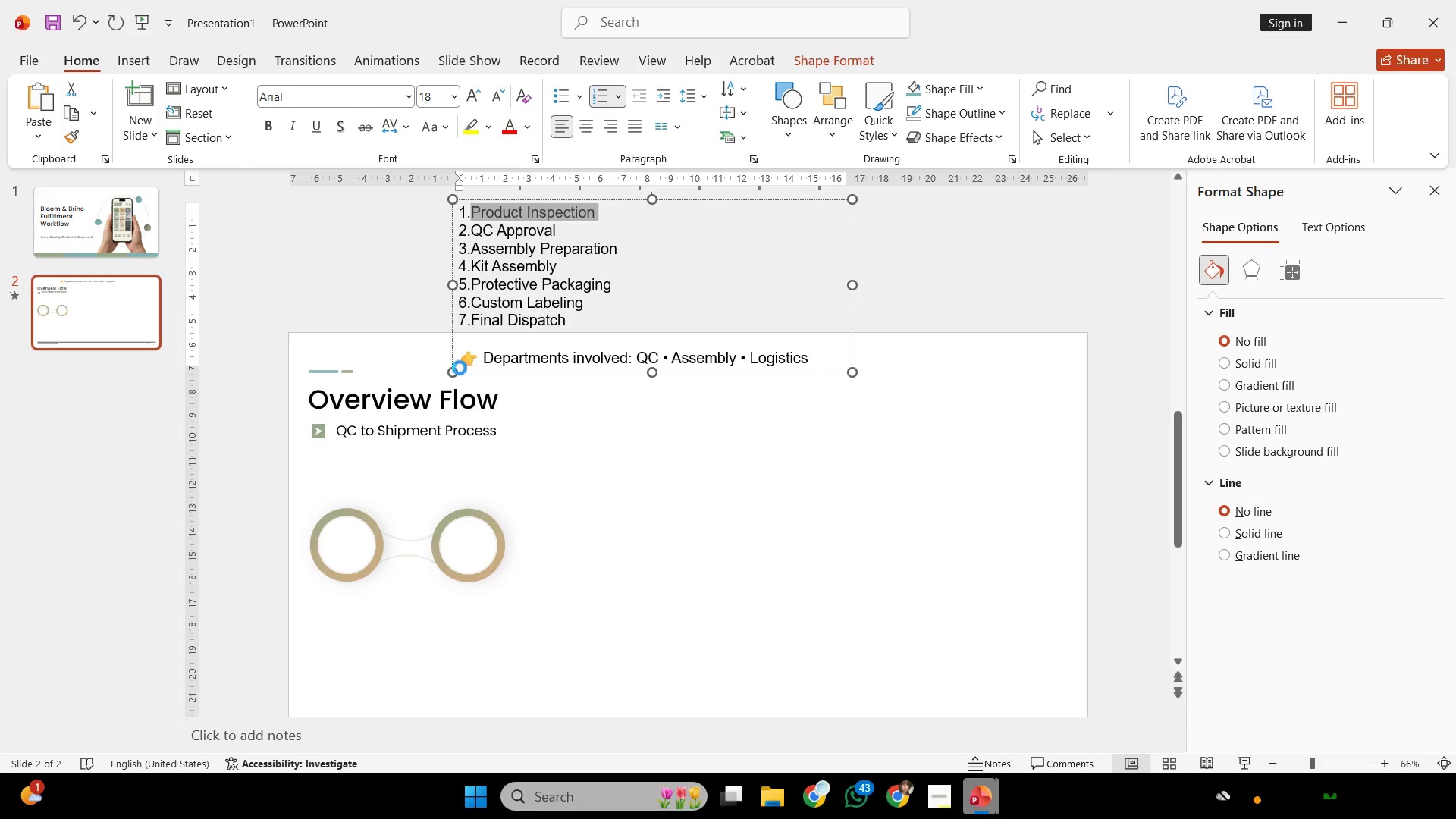 
key(Control+C)
 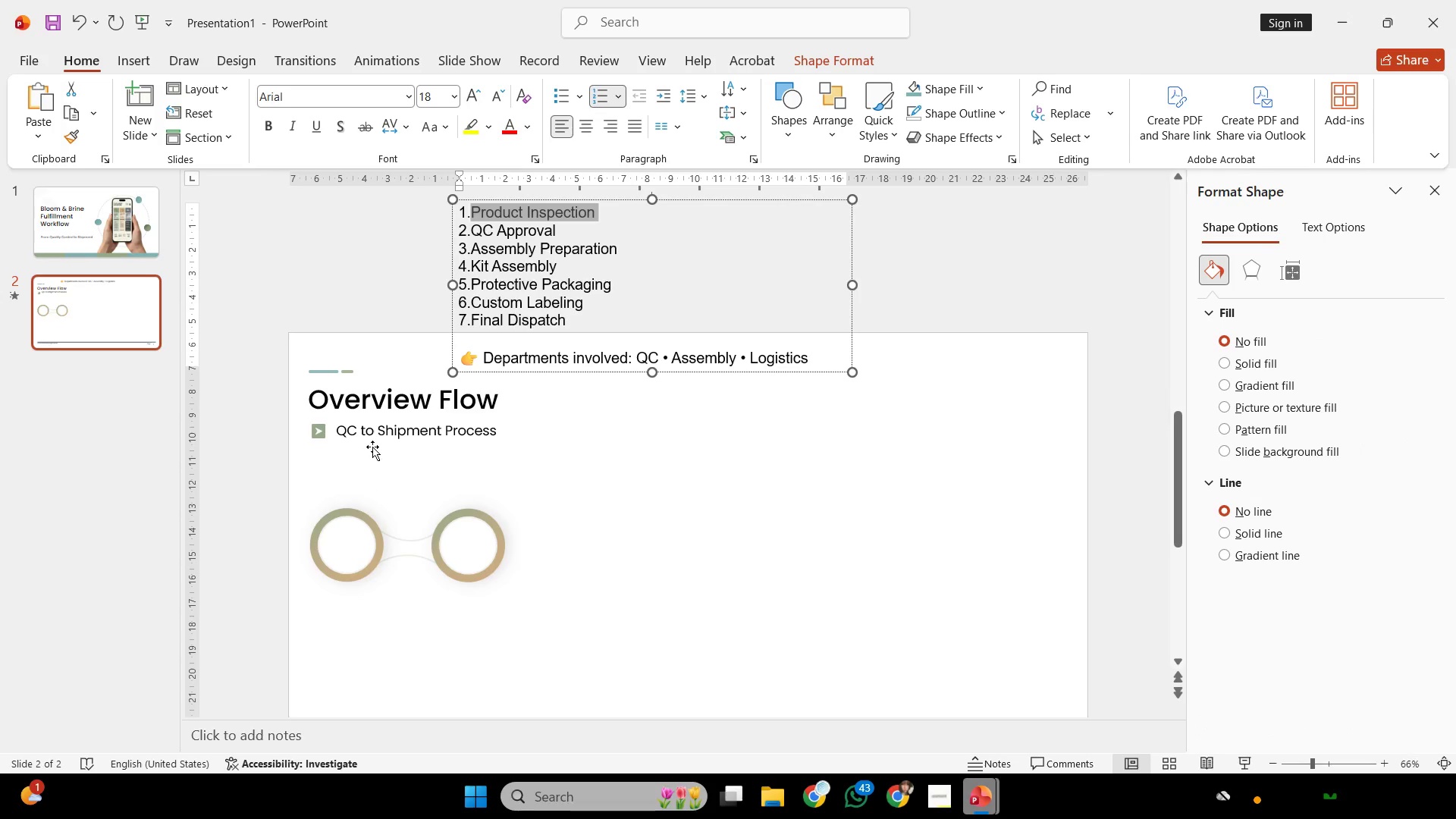 
left_click([375, 441])
 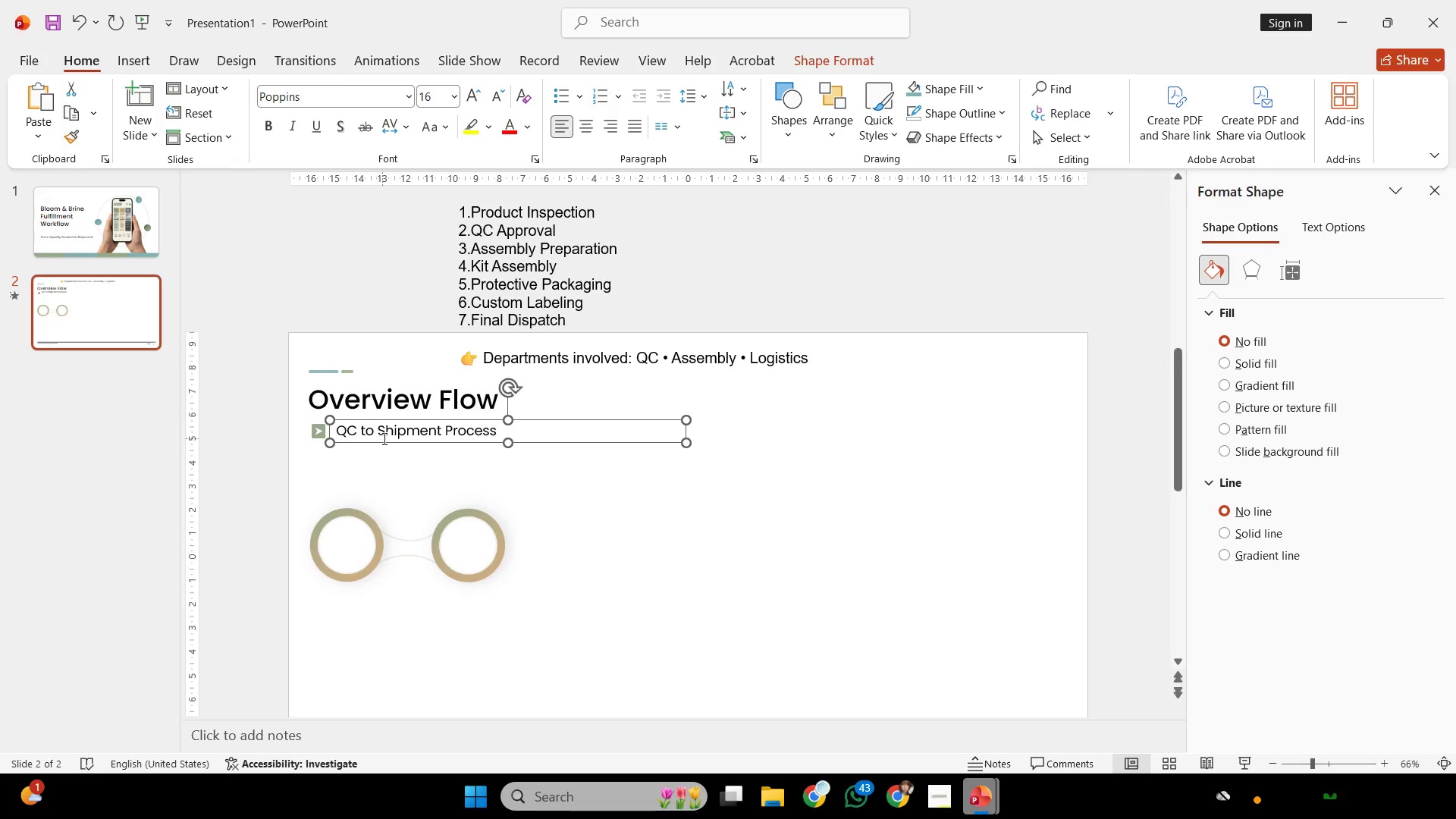 
hold_key(key=ShiftLeft, duration=1.2)
hold_key(key=ControlLeft, duration=1.19)
left_click_drag(start_coordinate=[385, 438], to_coordinate=[371, 617])
 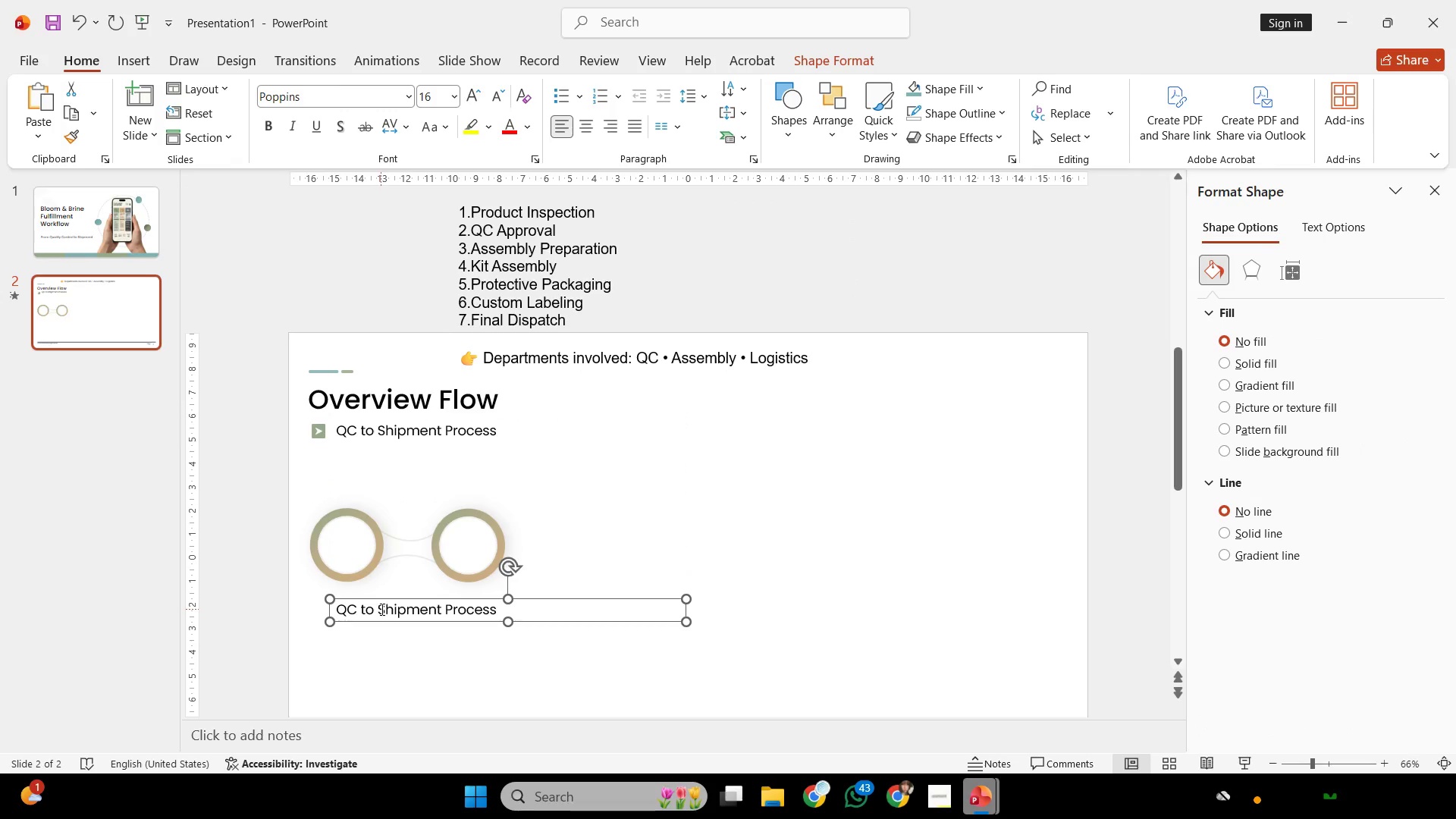 
left_click([381, 609])
 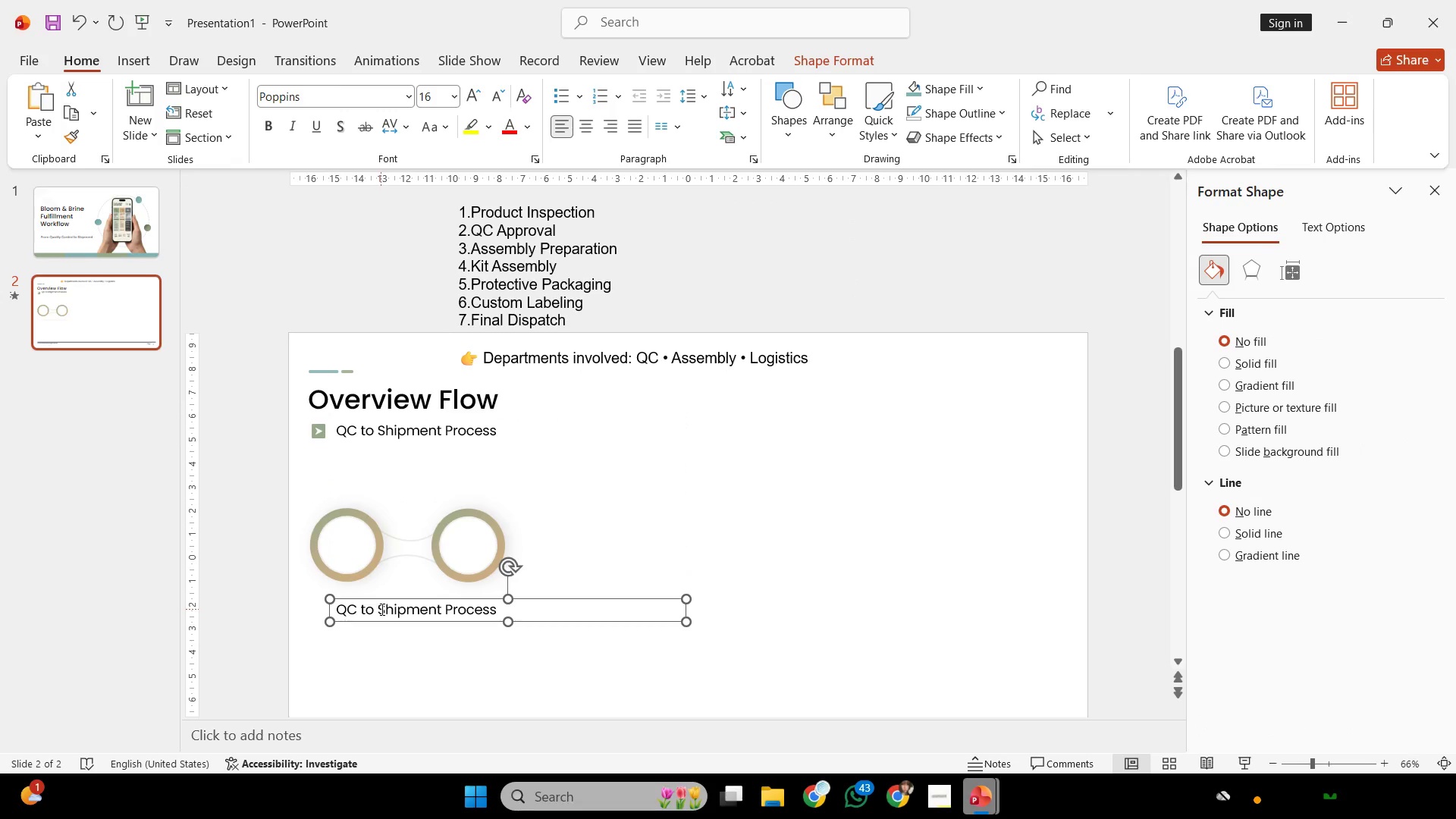 
key(Control+ControlLeft)
 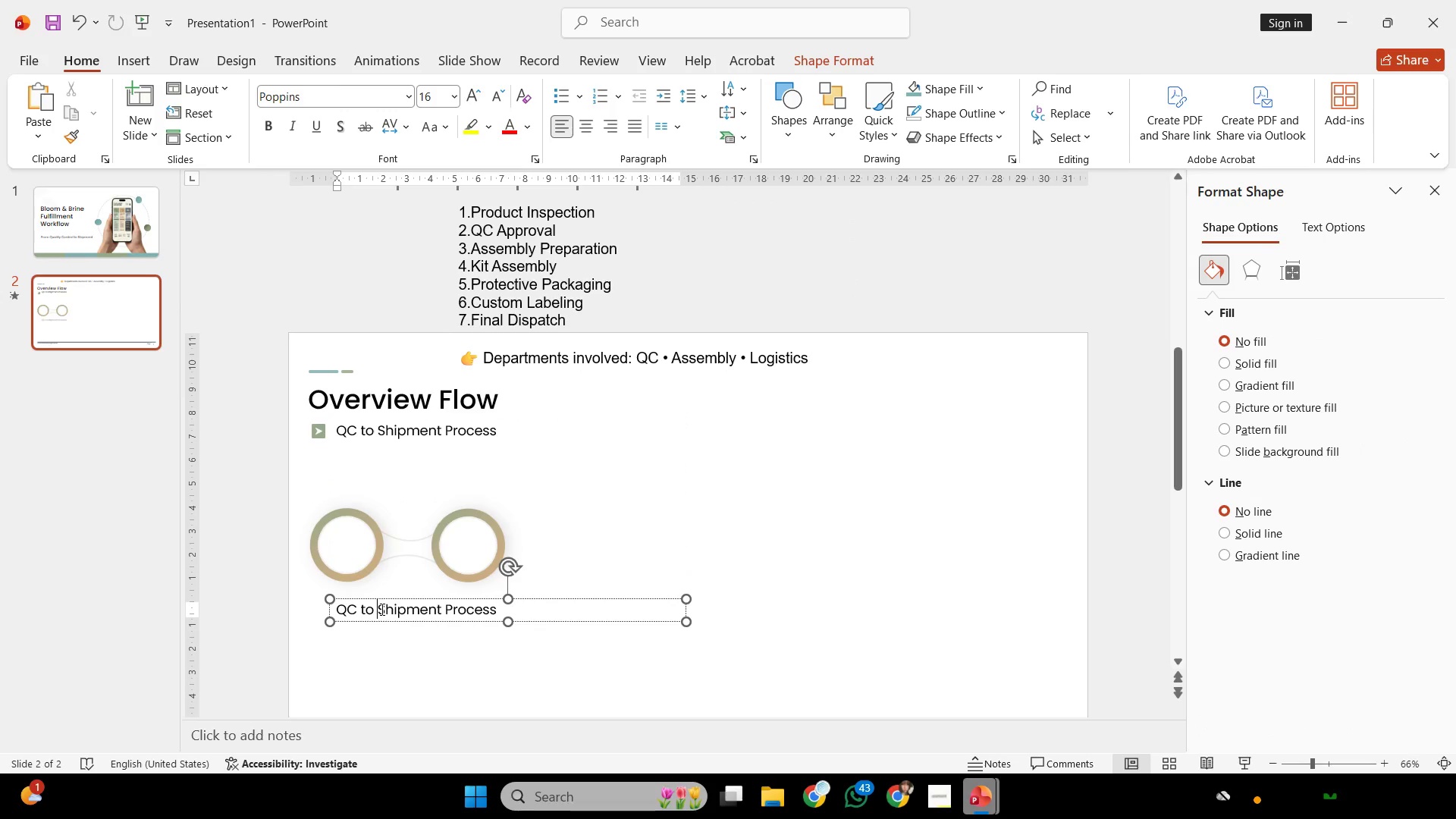 
key(Control+A)
 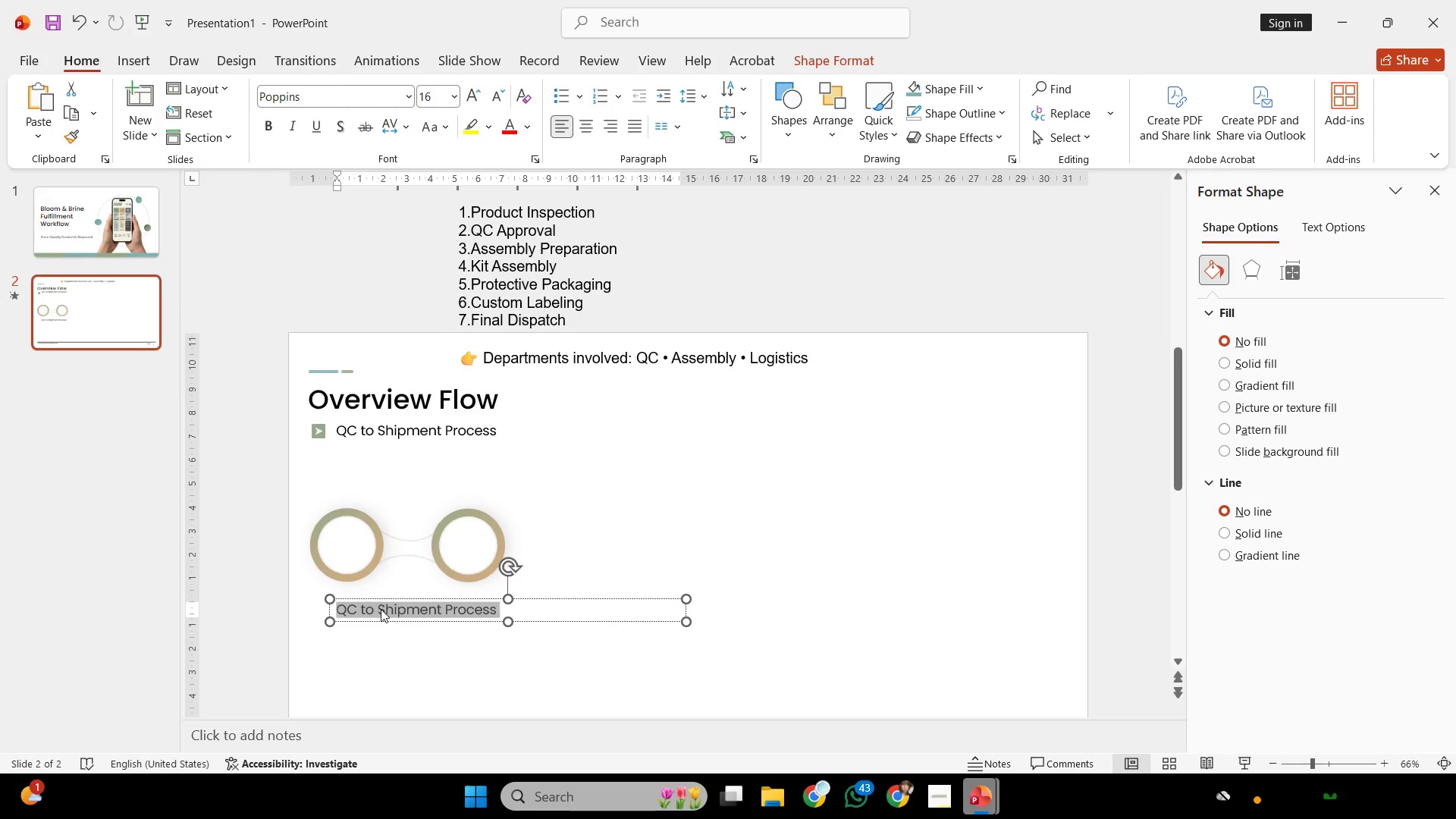 
right_click([381, 609])
 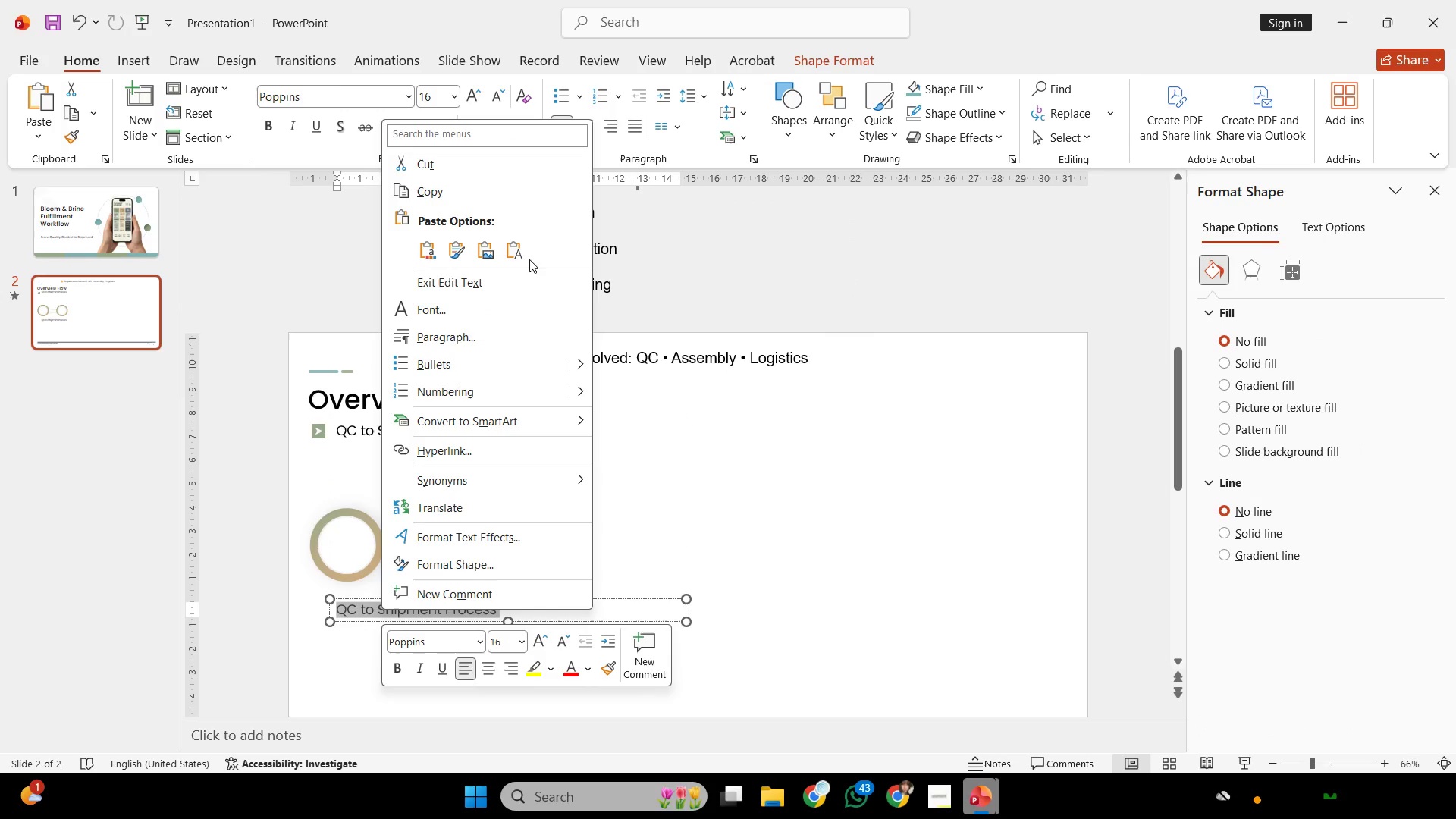 
left_click([522, 250])
 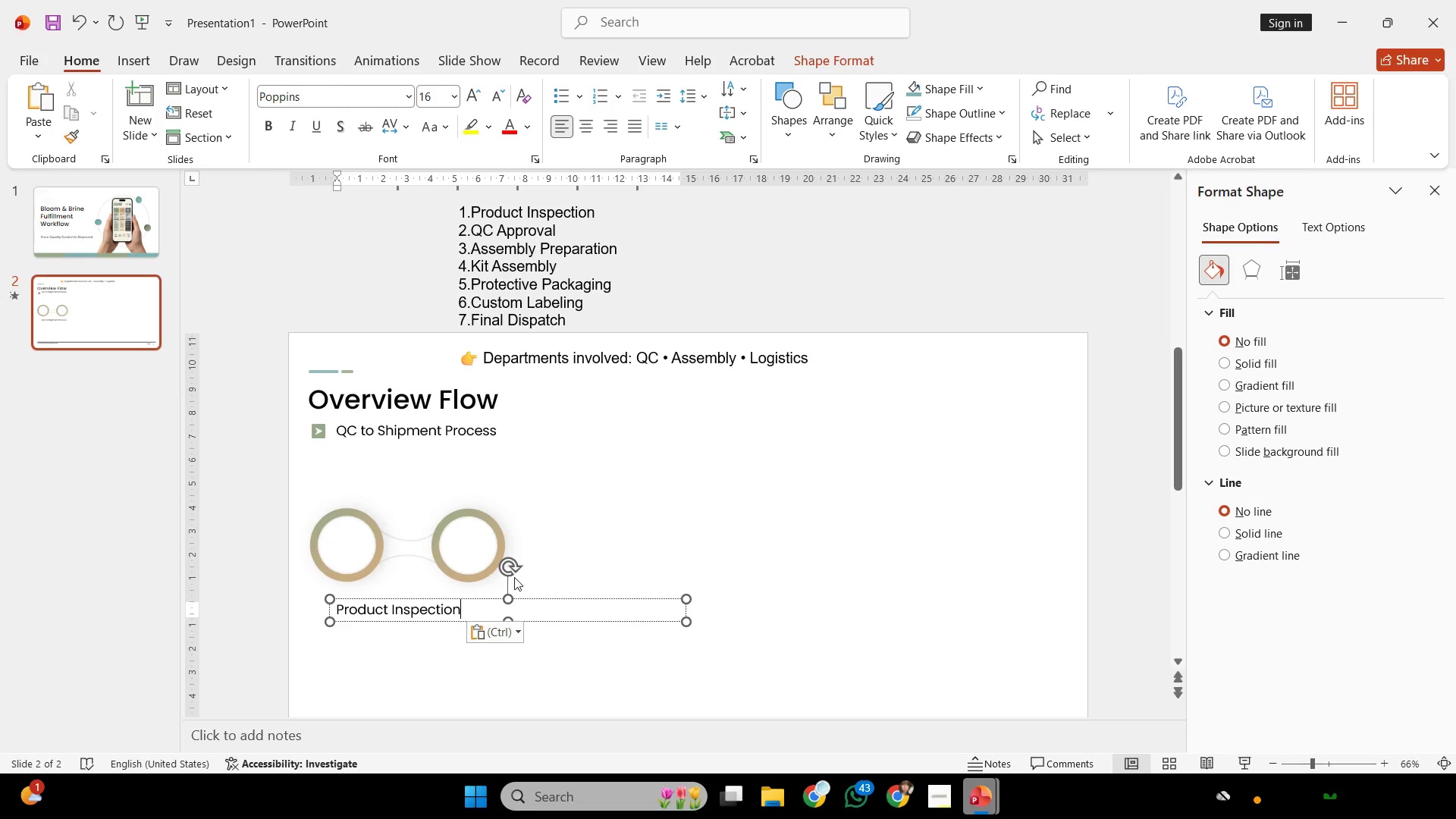 
key(Control+ControlLeft)
 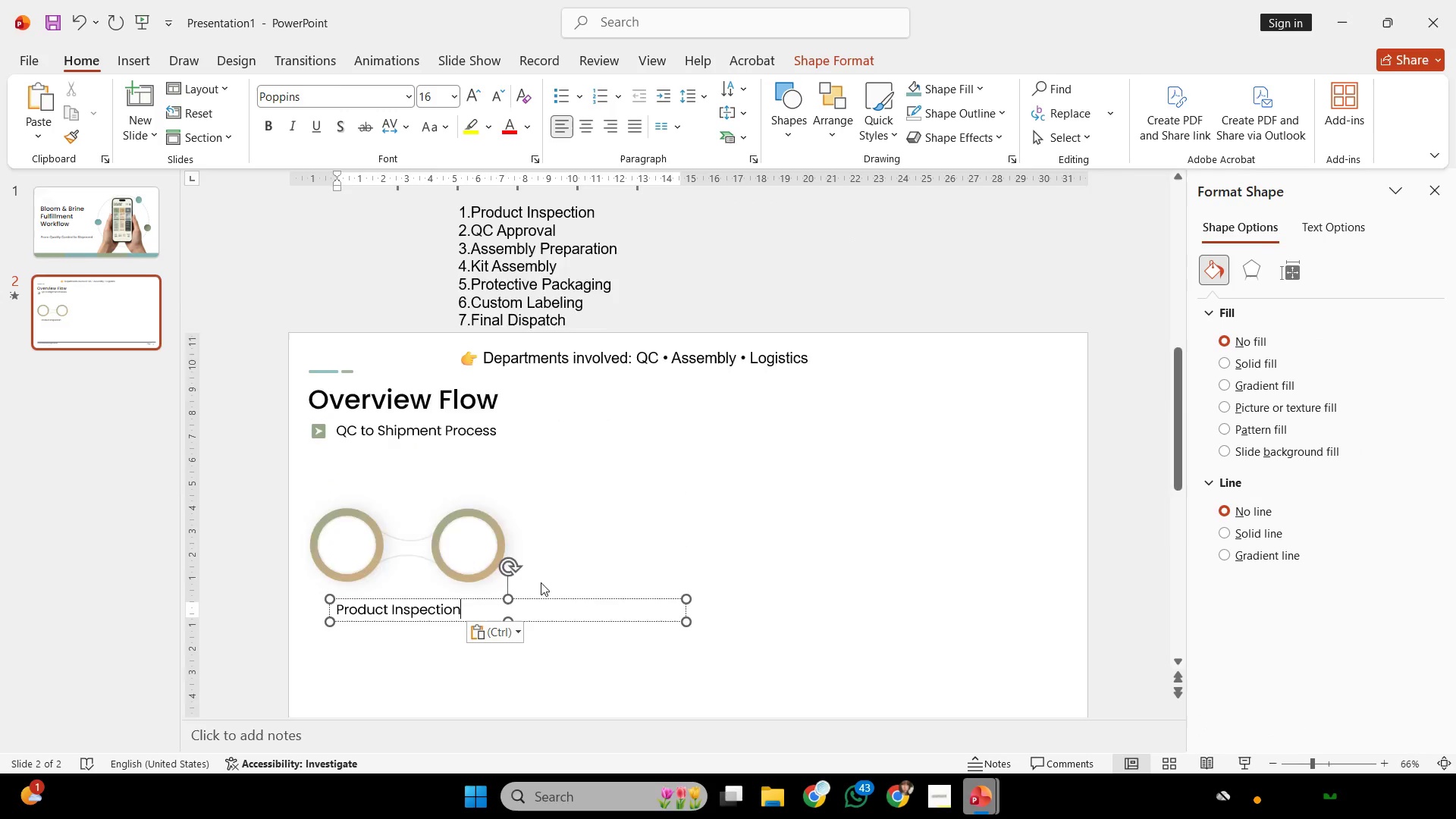 
scroll: coordinate [541, 582], scroll_direction: up, amount: 1.0
 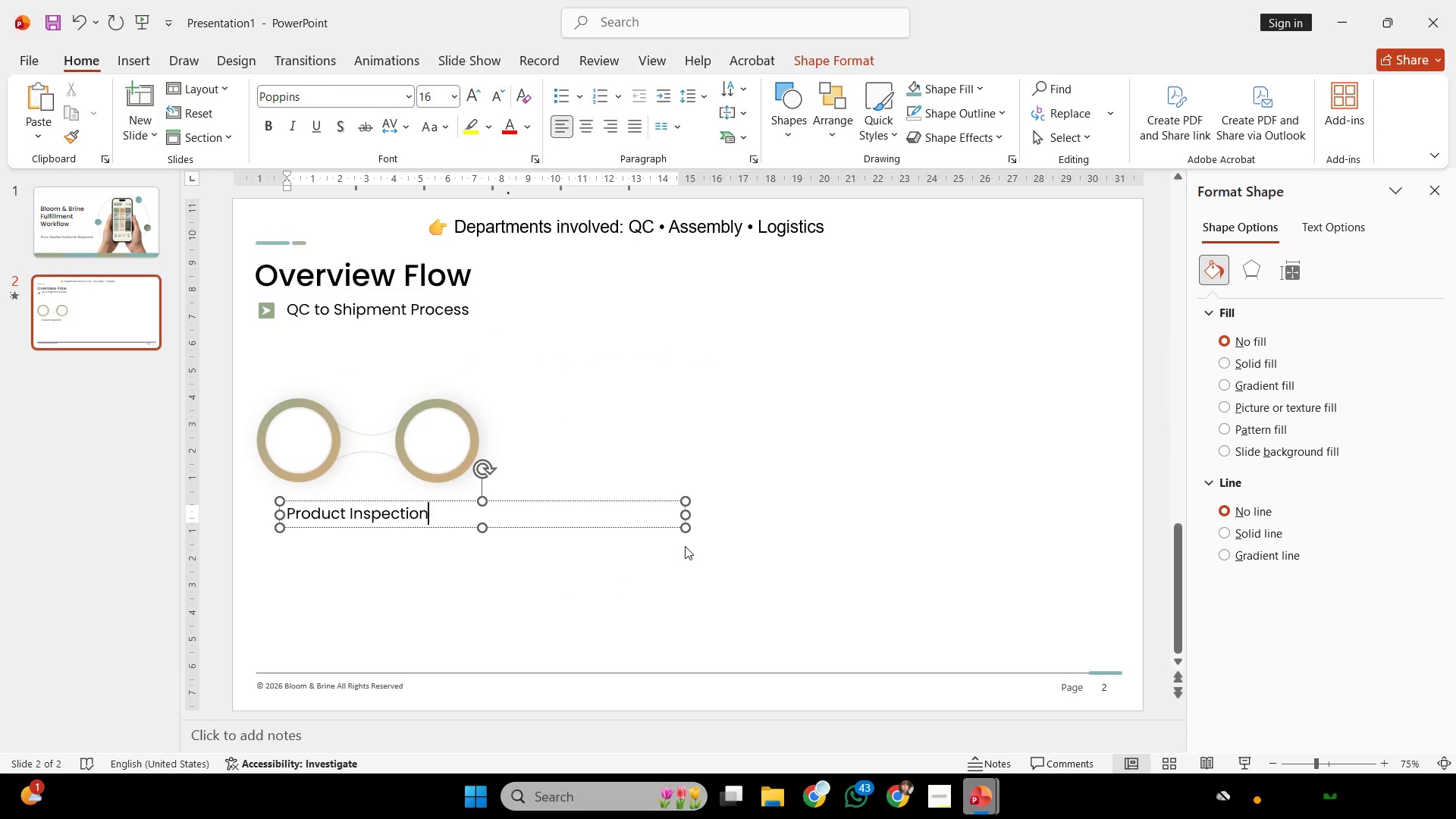 
left_click([689, 513])
 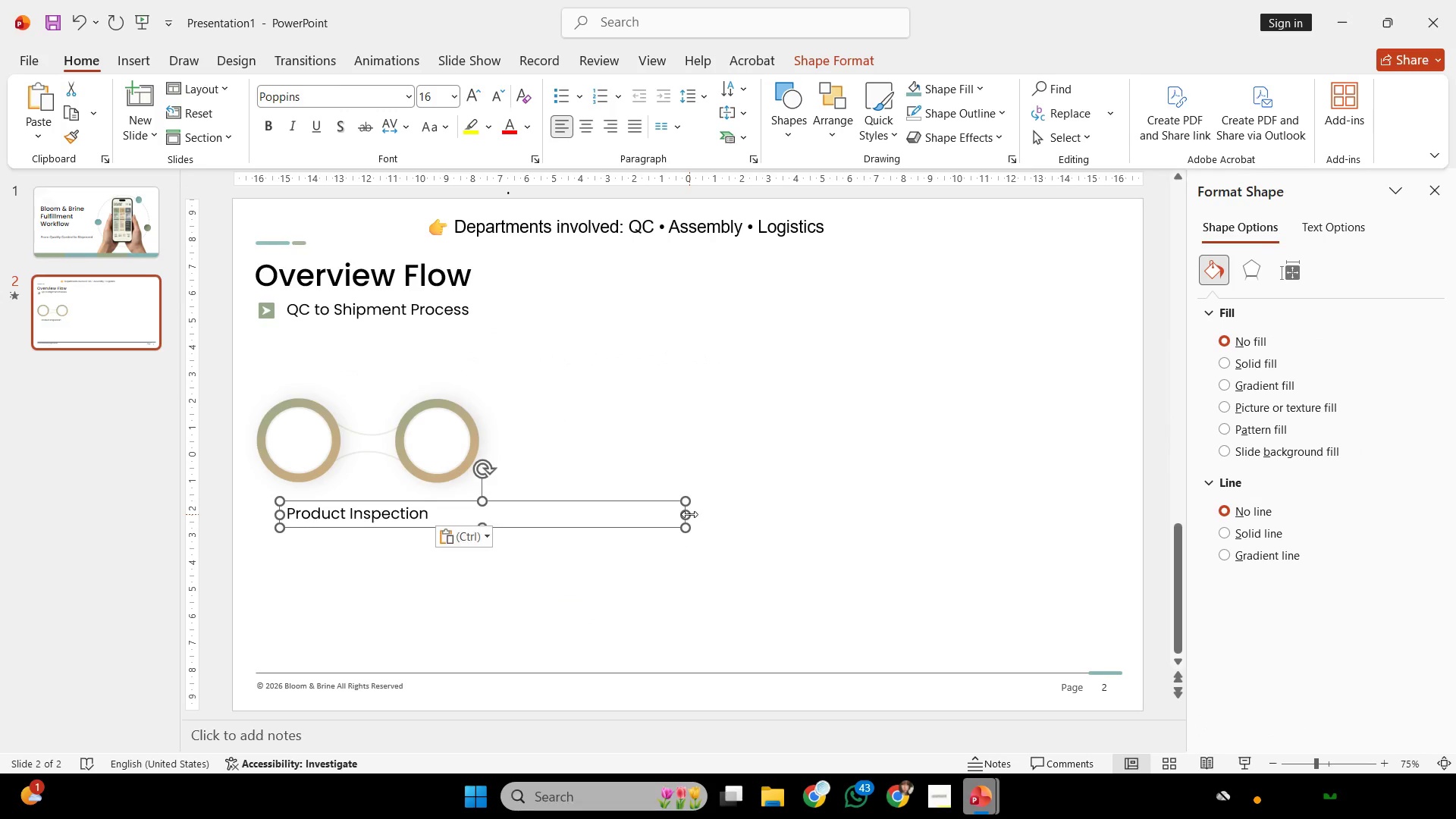 
scroll: coordinate [701, 513], scroll_direction: up, amount: 21.0
 